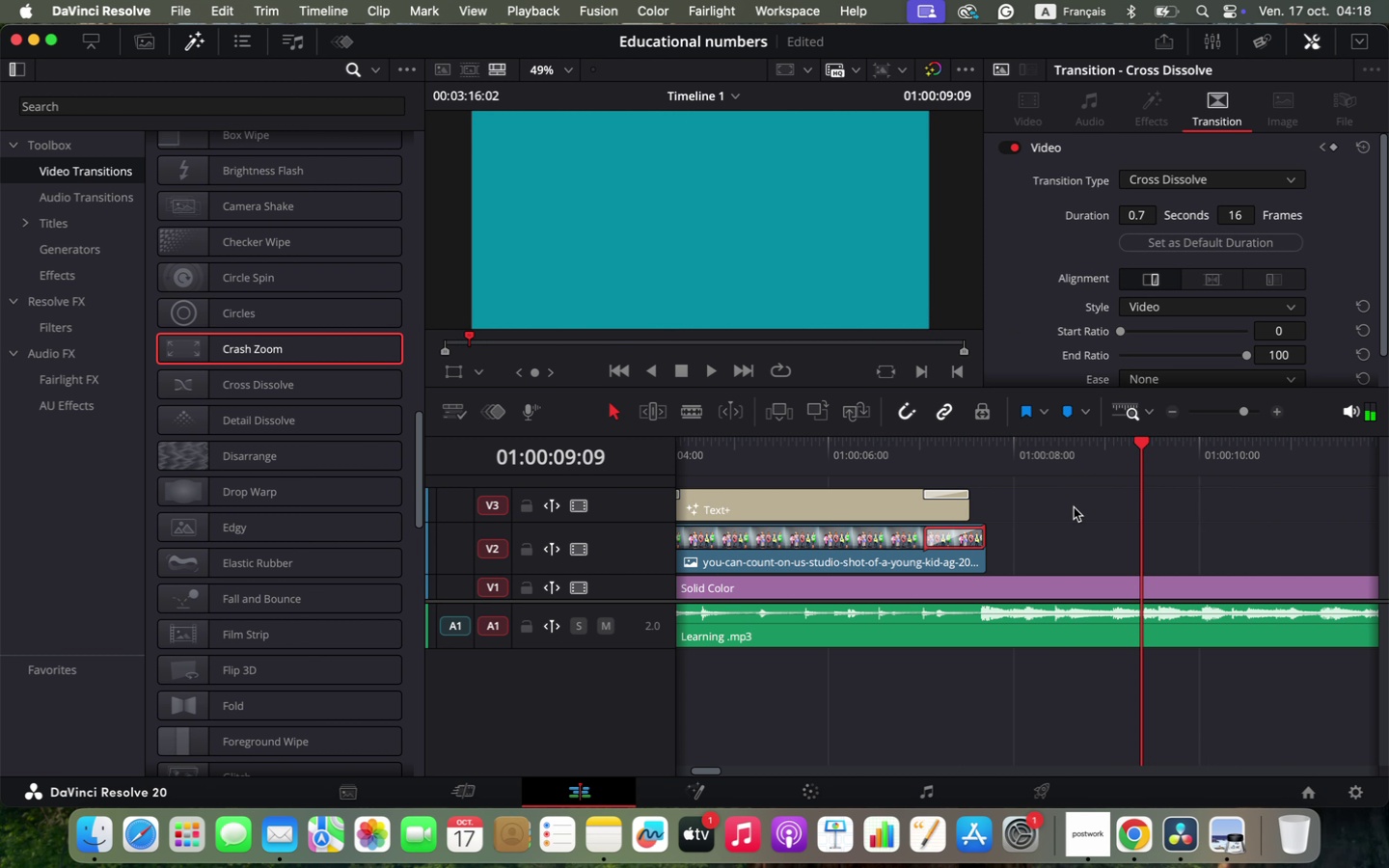 
left_click_drag(start_coordinate=[640, 601], to_coordinate=[643, 642])
 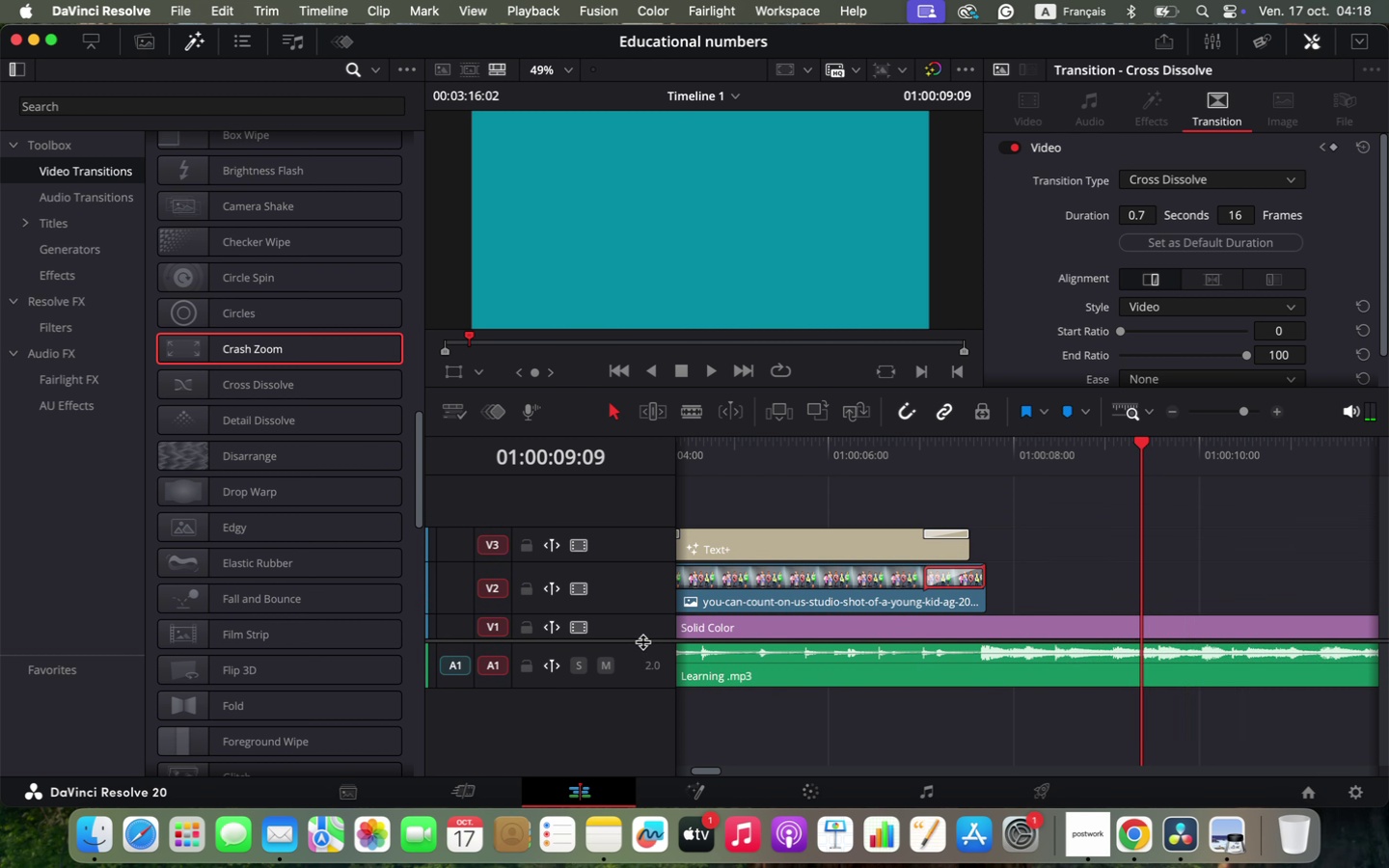 
left_click([712, 769])
 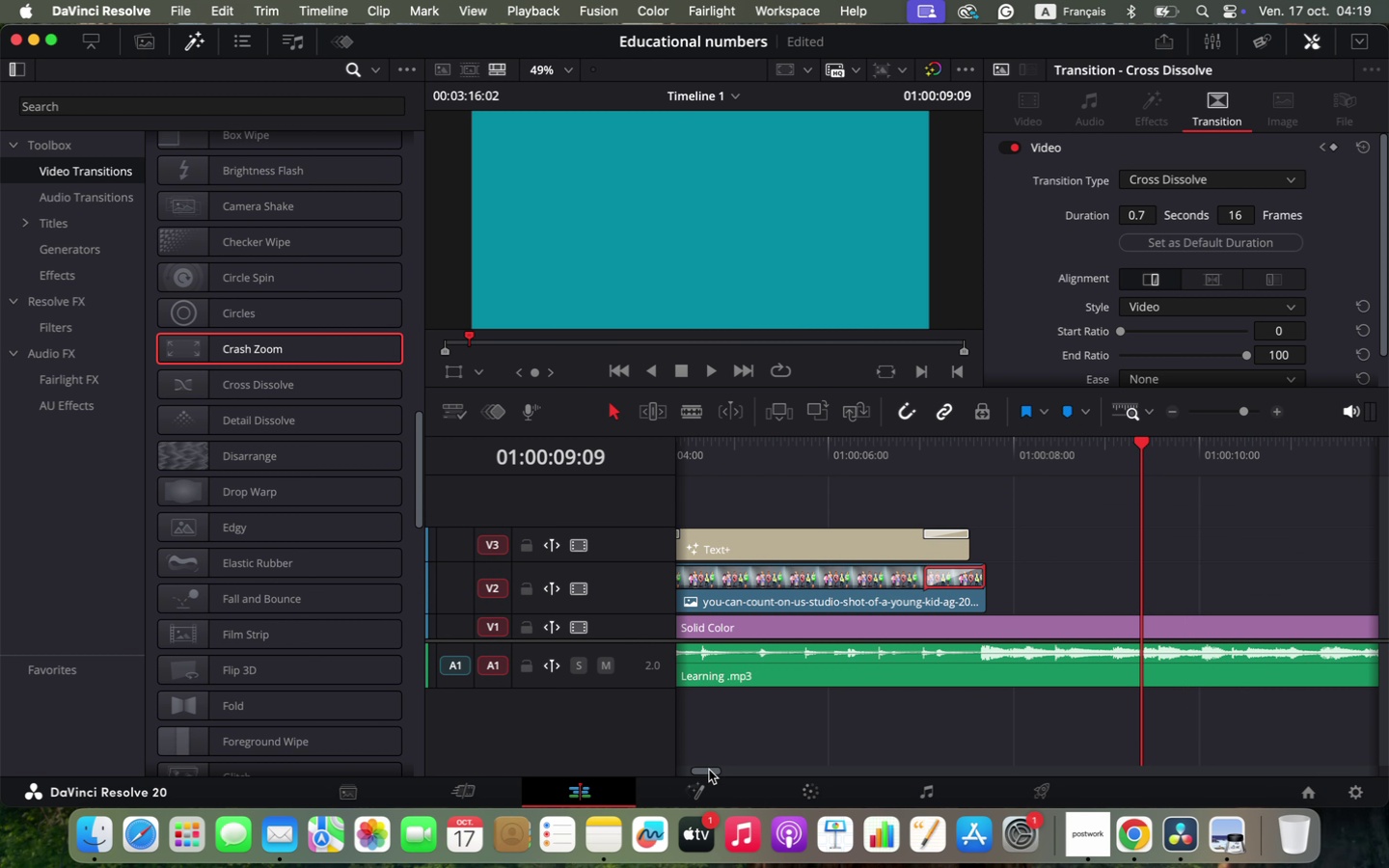 
left_click_drag(start_coordinate=[706, 772], to_coordinate=[678, 772])
 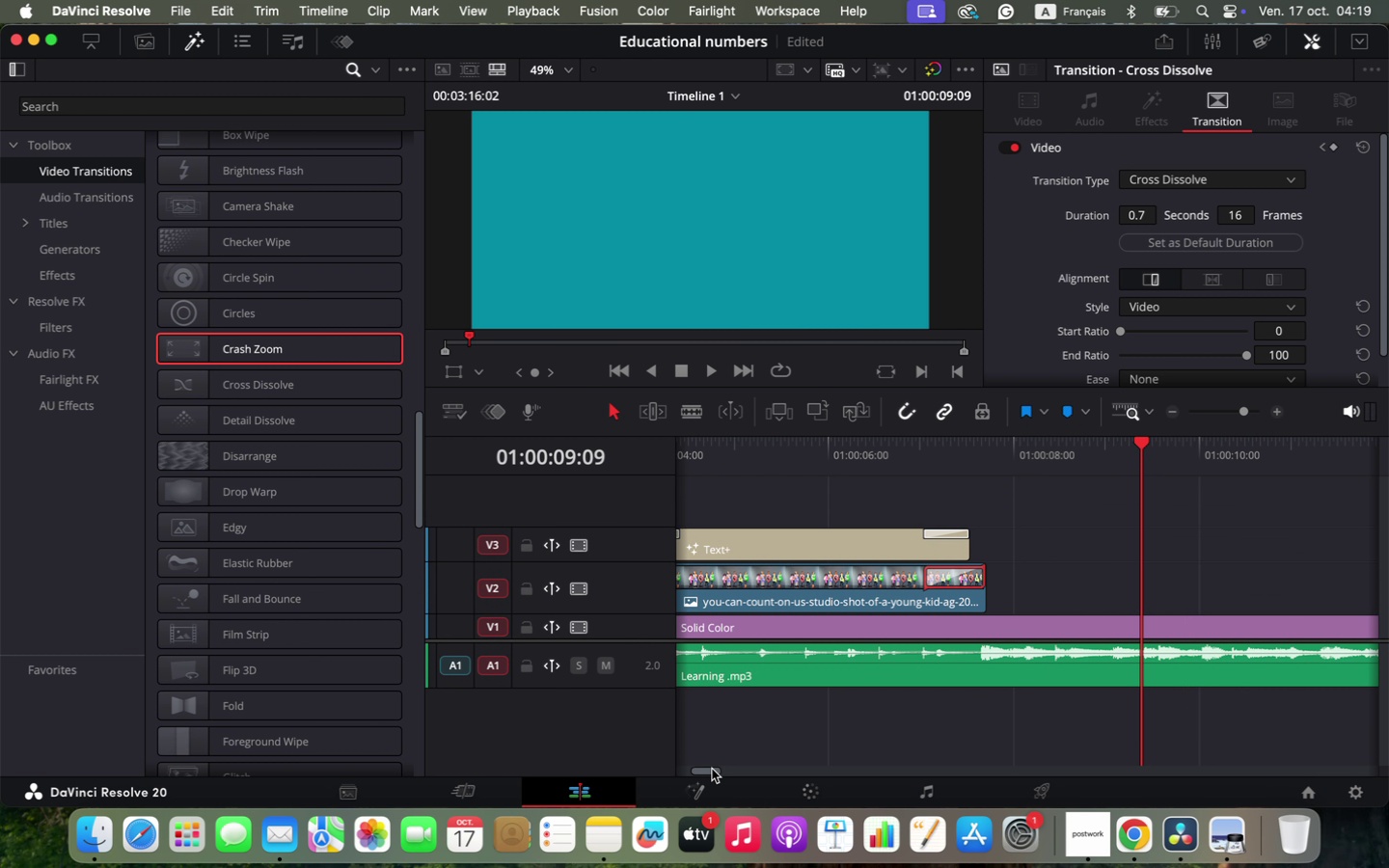 
hold_key(key=OptionLeft, duration=0.92)
scroll: coordinate [772, 687], scroll_direction: down, amount: 6.0
 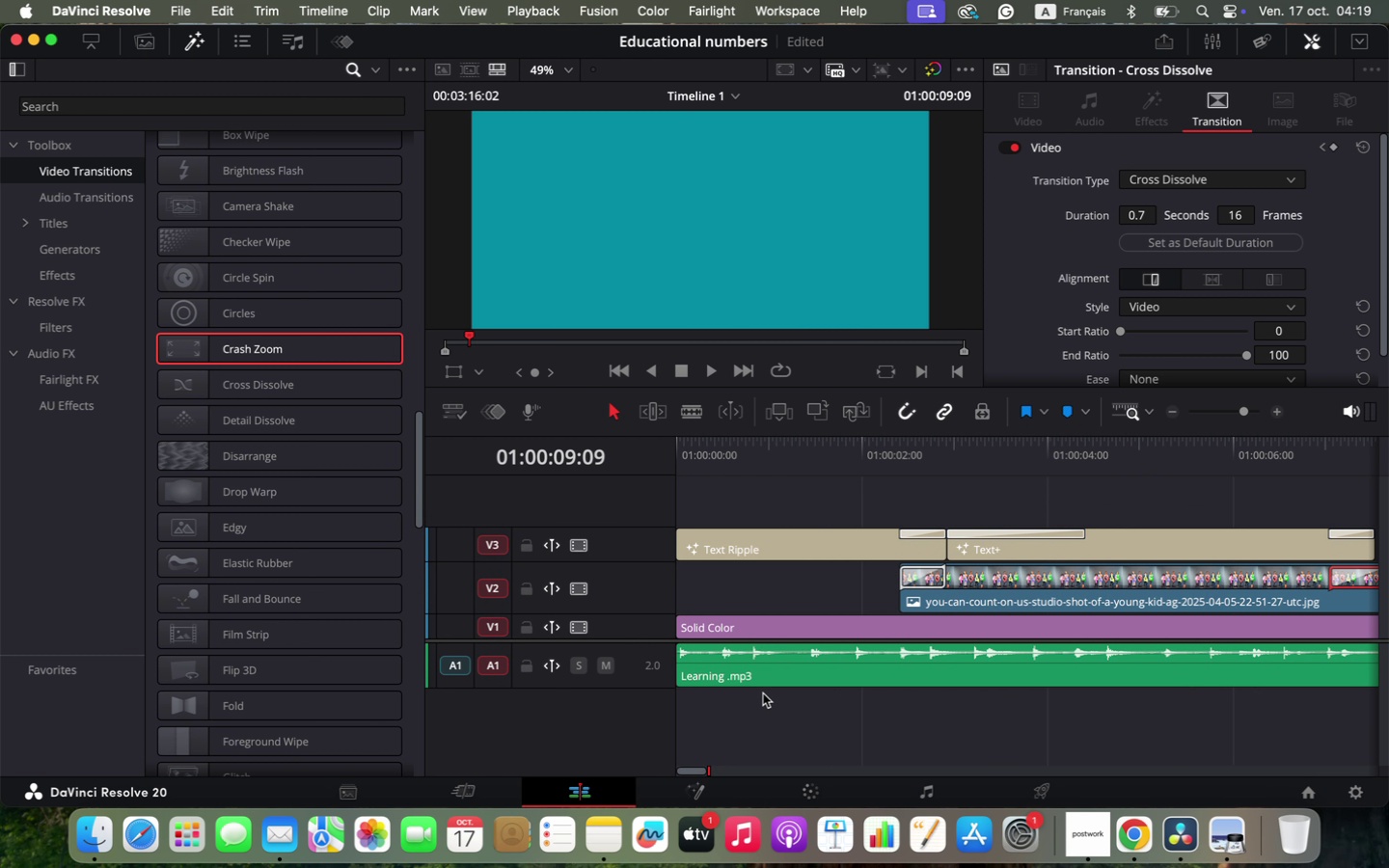 
left_click_drag(start_coordinate=[718, 767], to_coordinate=[674, 762])
 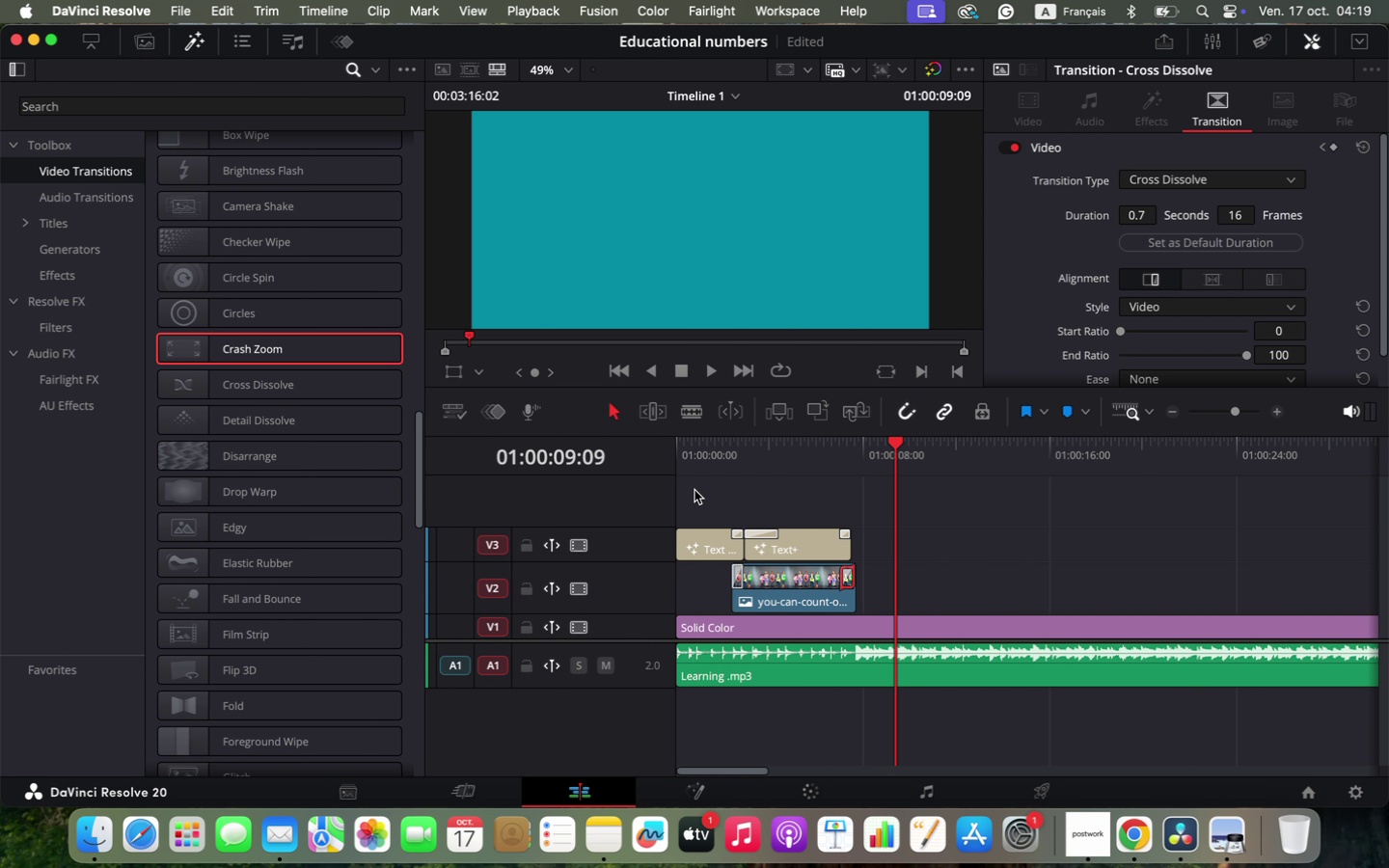 
left_click([683, 451])
 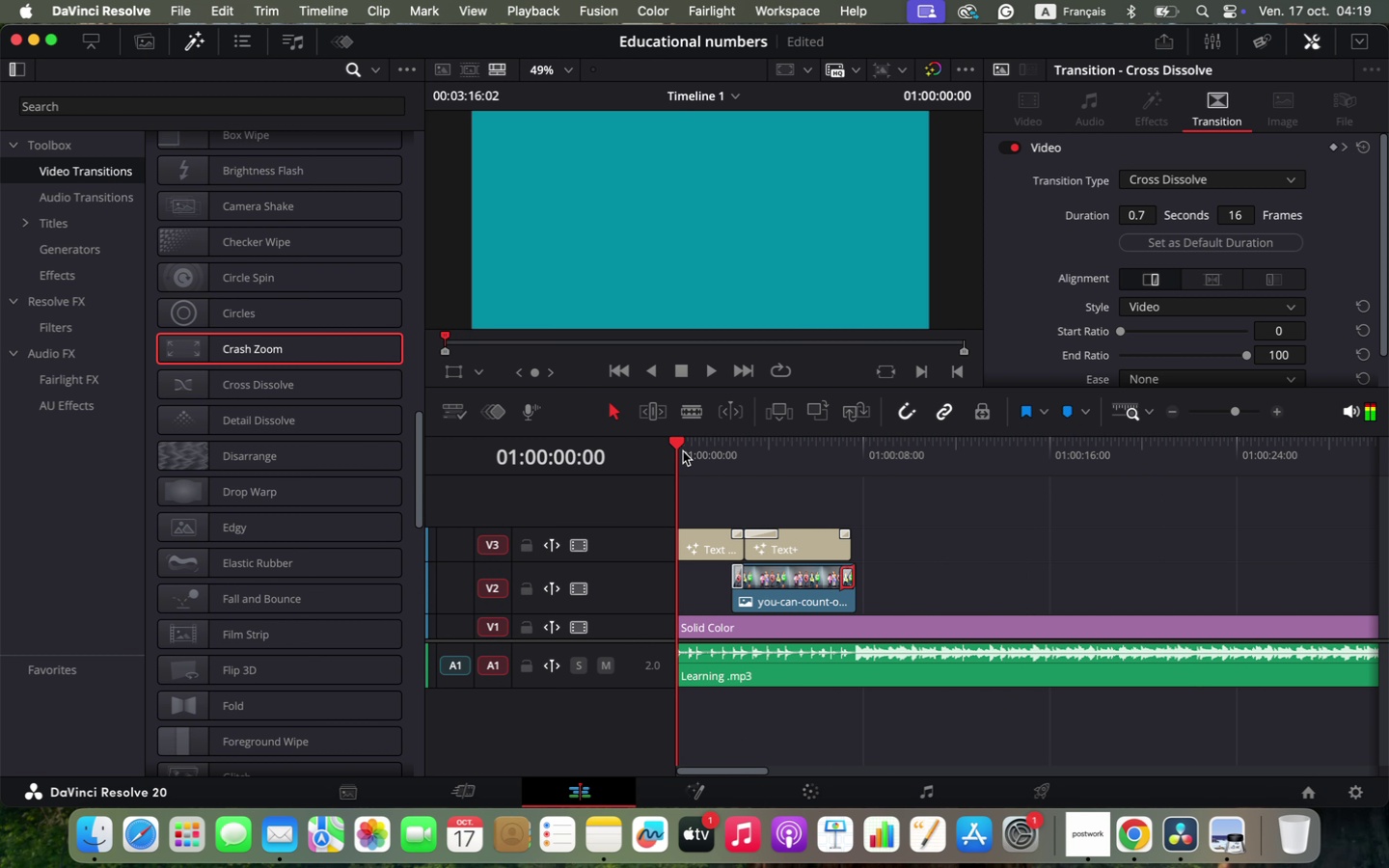 
key(Space)
 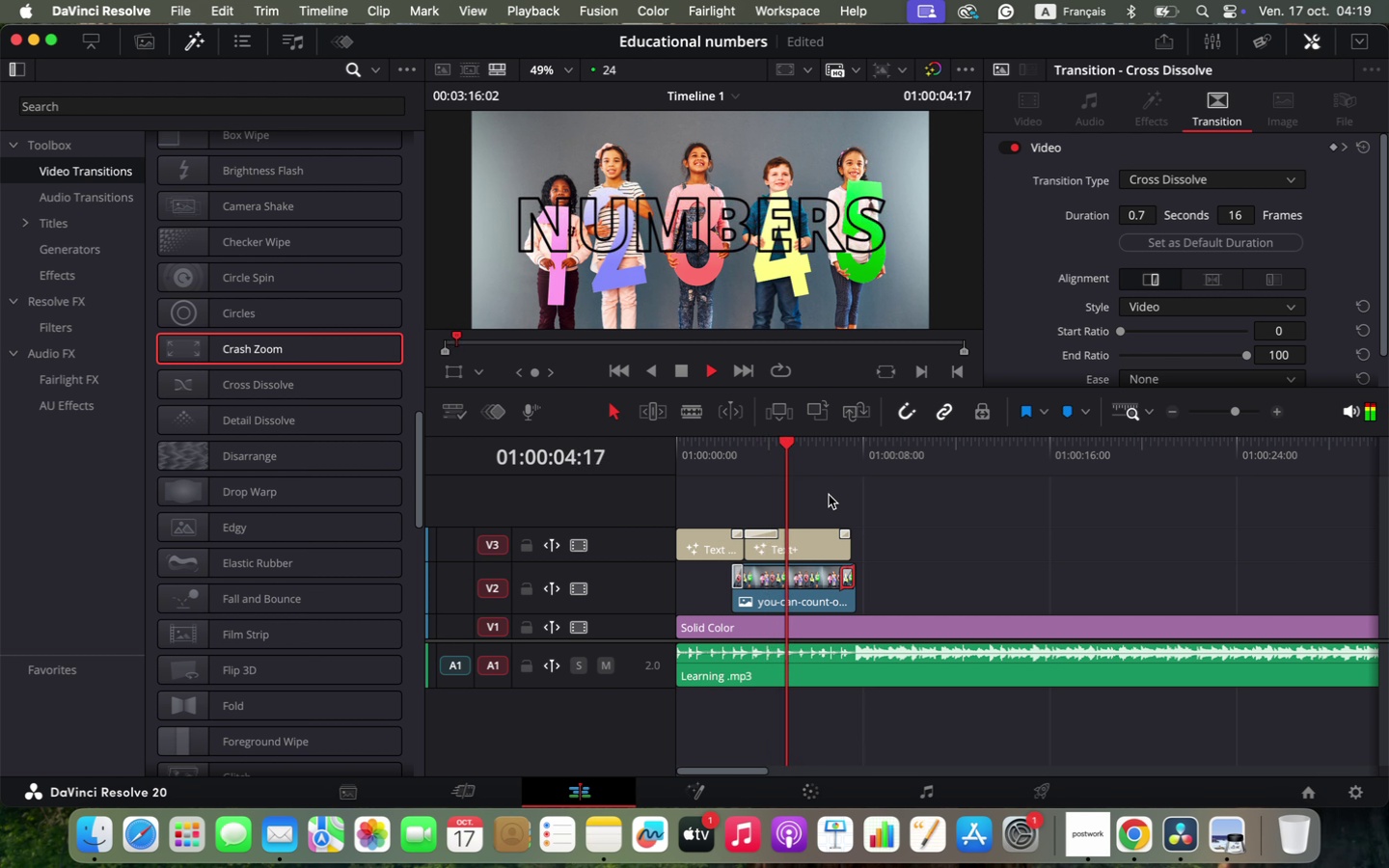 
wait(9.71)
 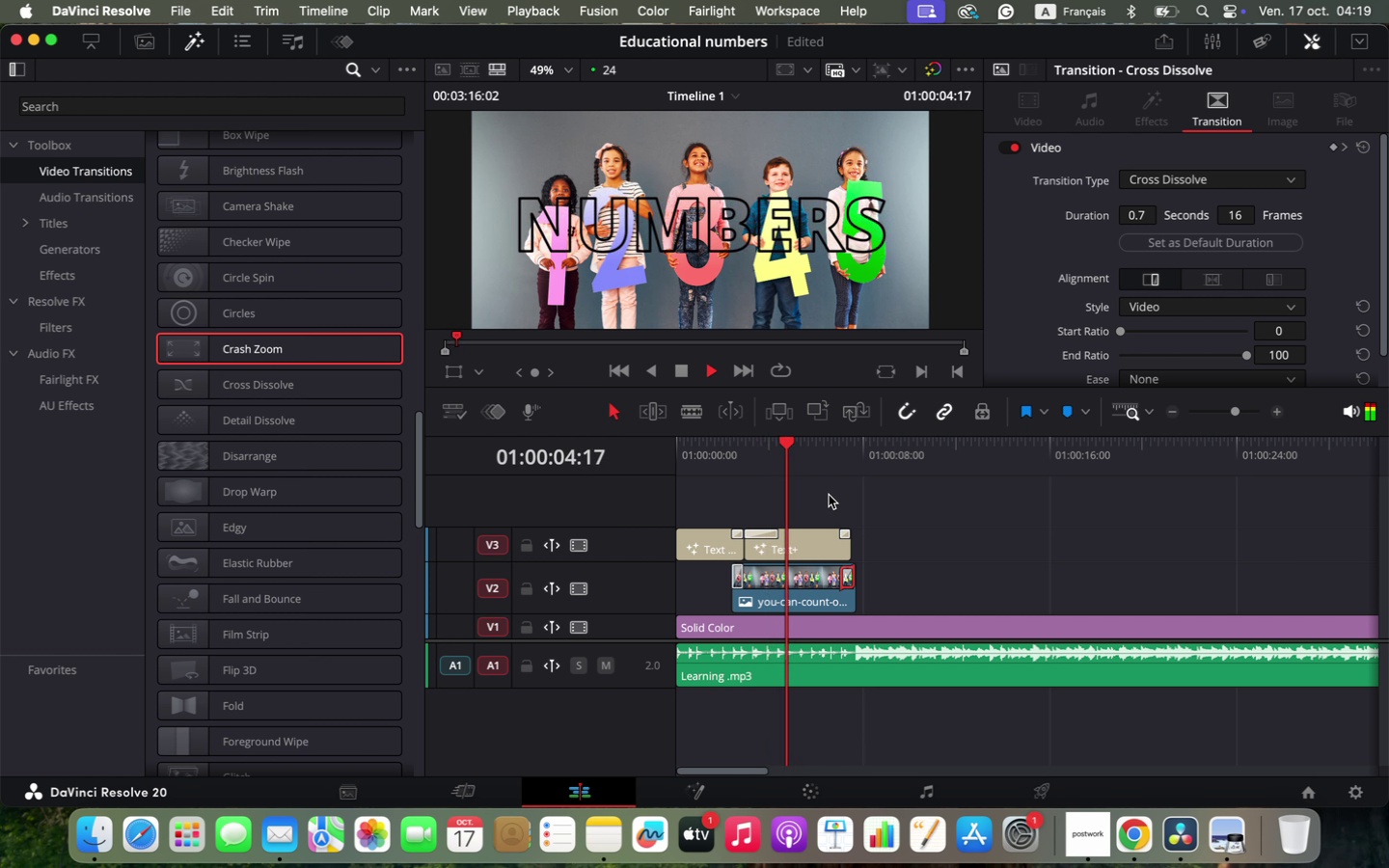 
key(Space)
 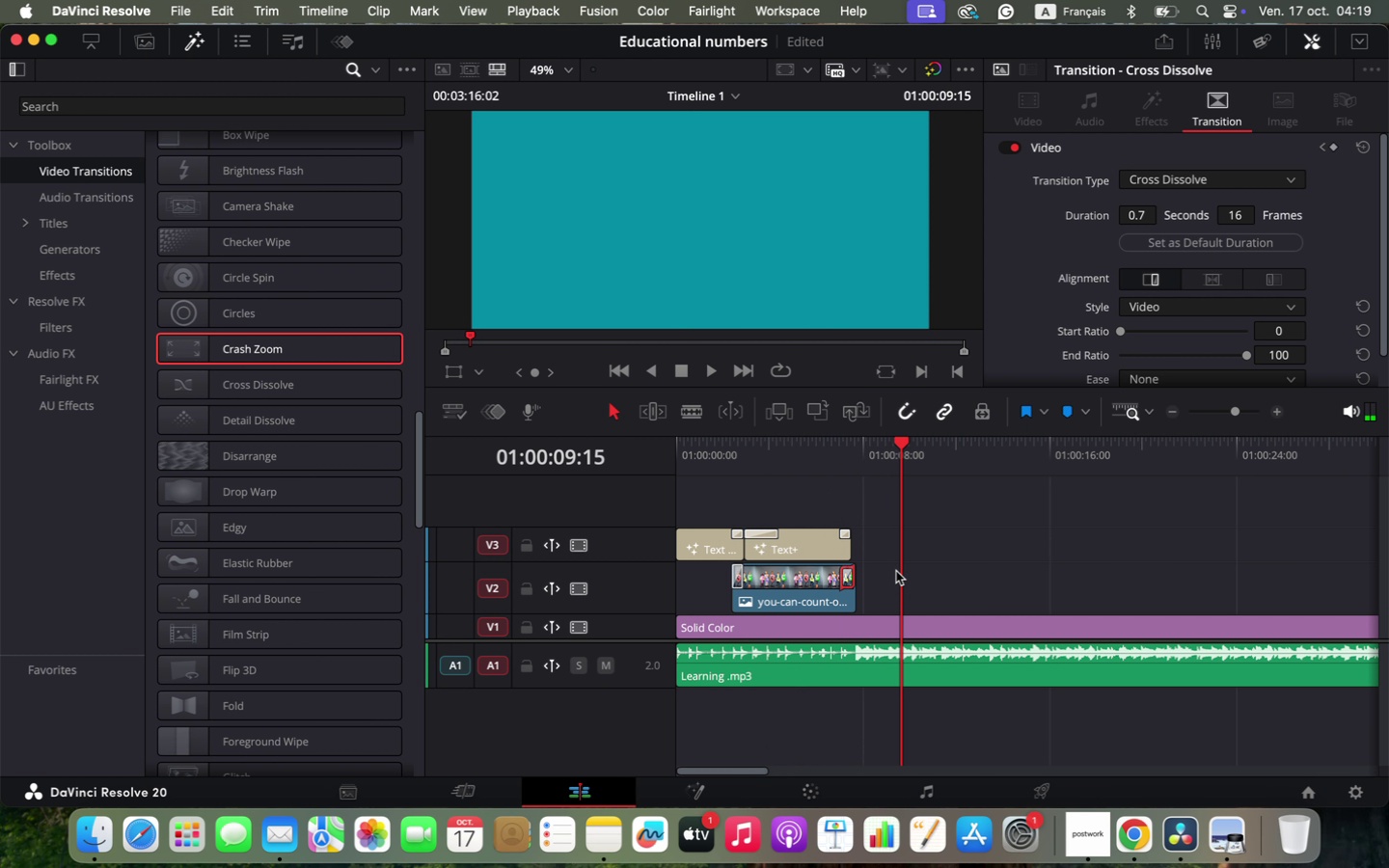 
left_click([1130, 834])
 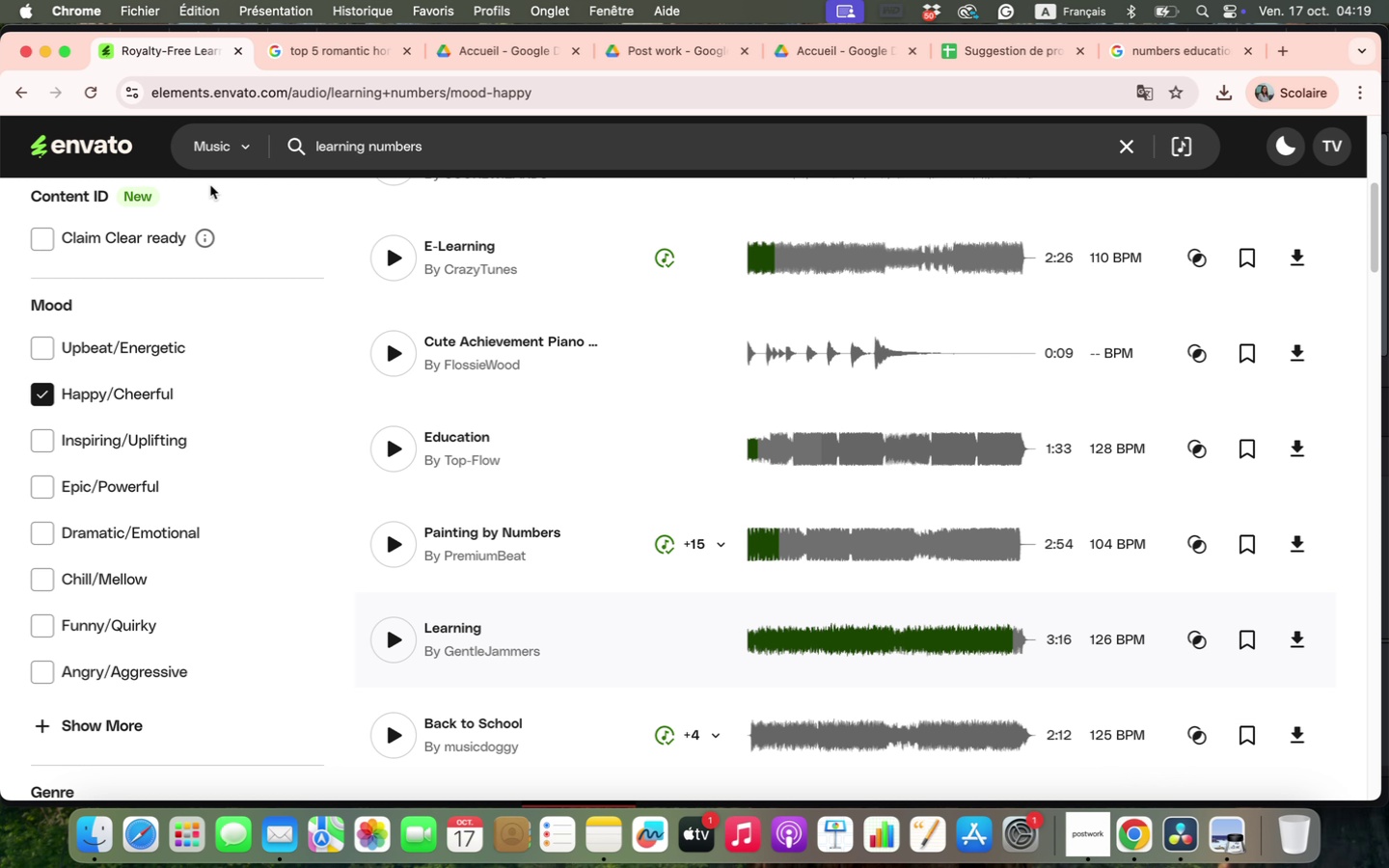 
left_click([224, 152])
 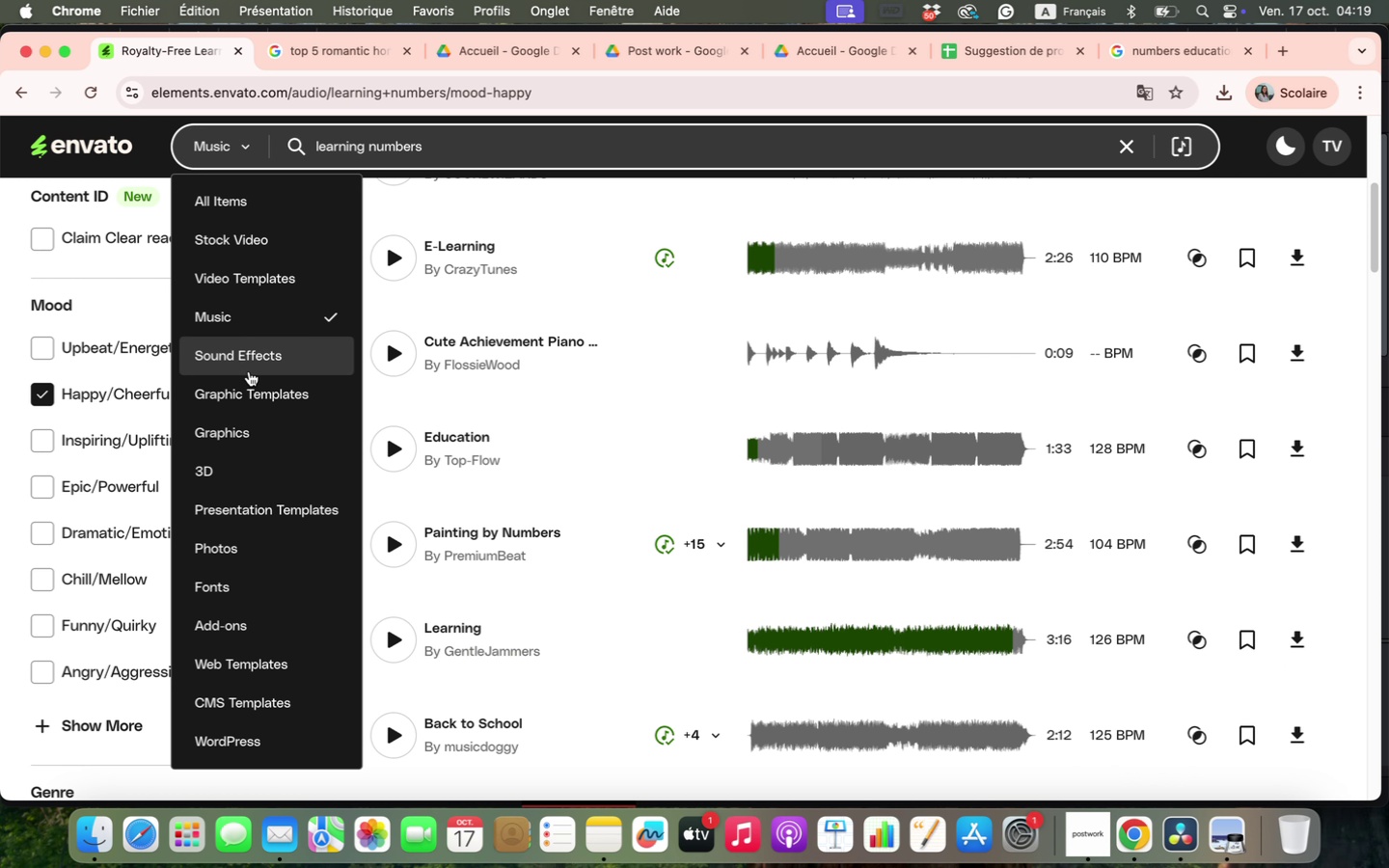 
left_click([249, 371])
 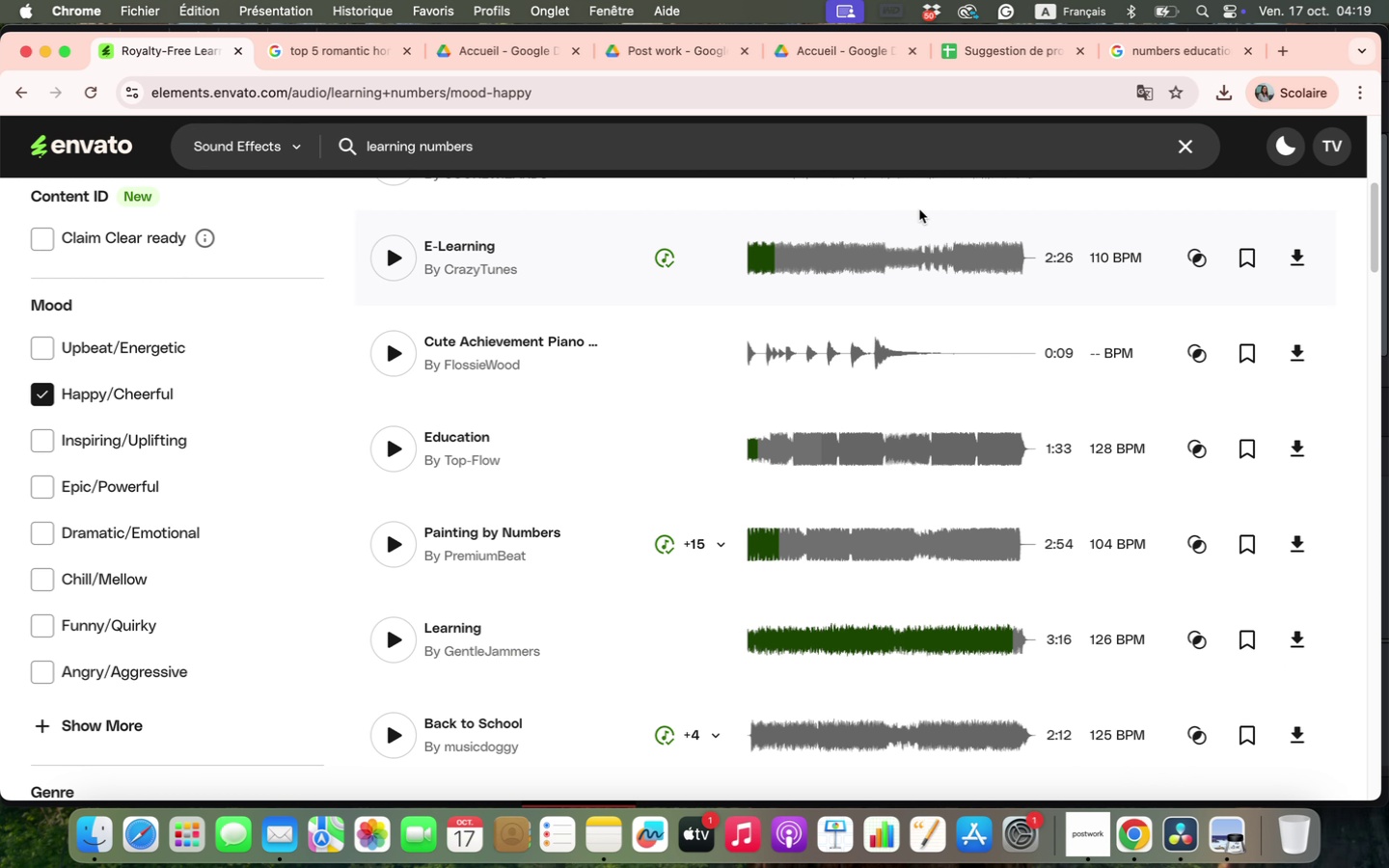 
key(Enter)
 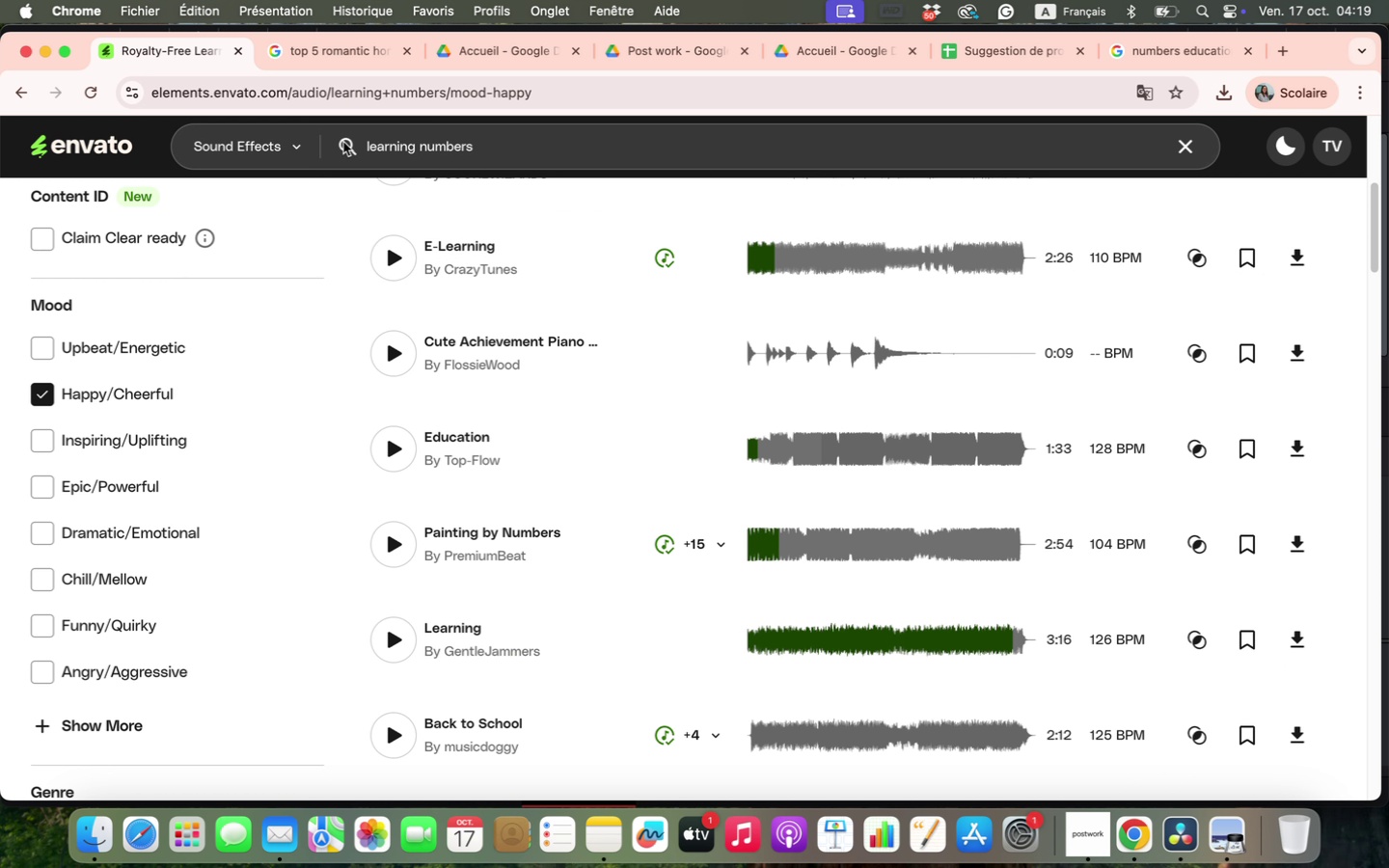 
left_click([343, 142])
 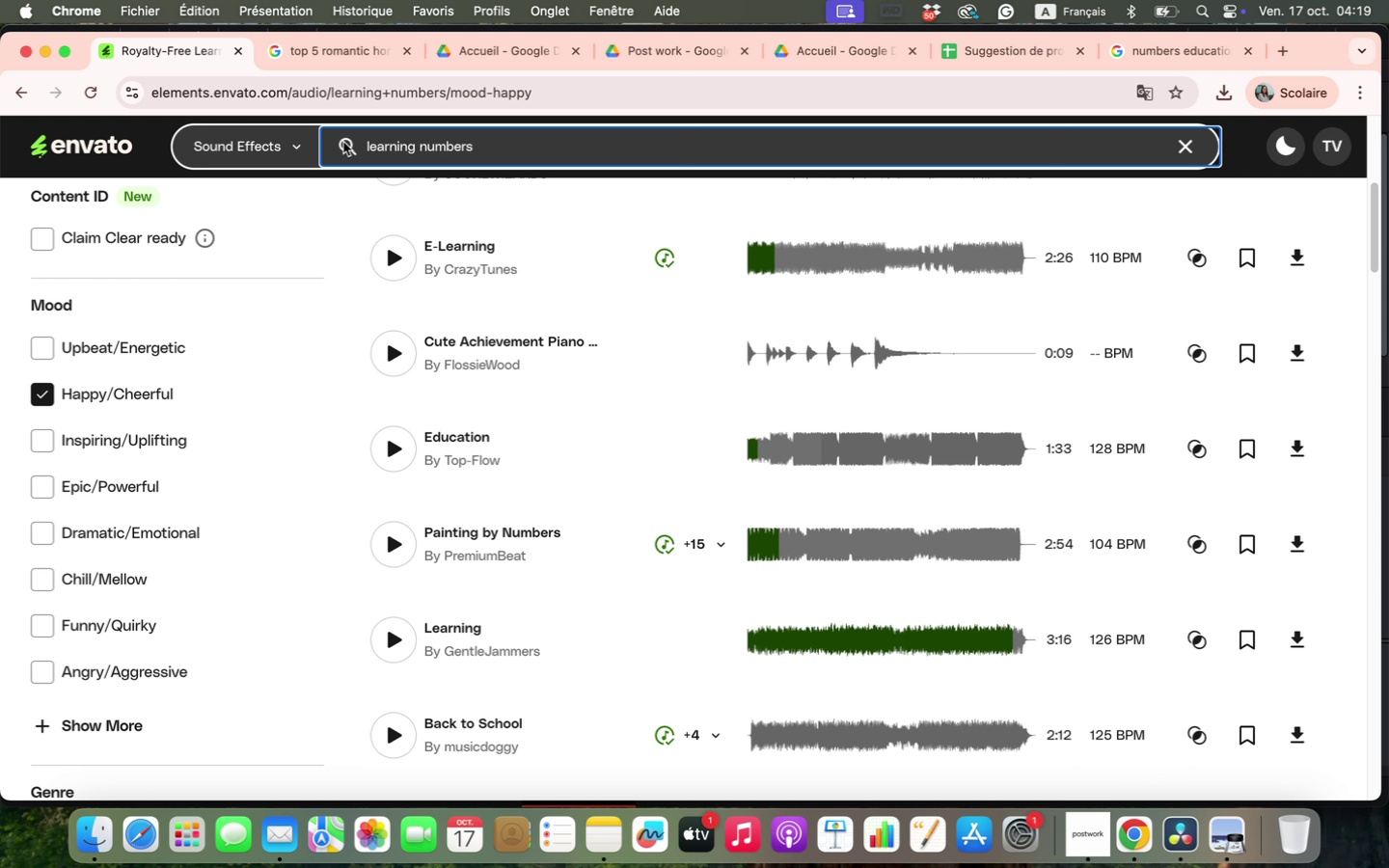 
key(Enter)
 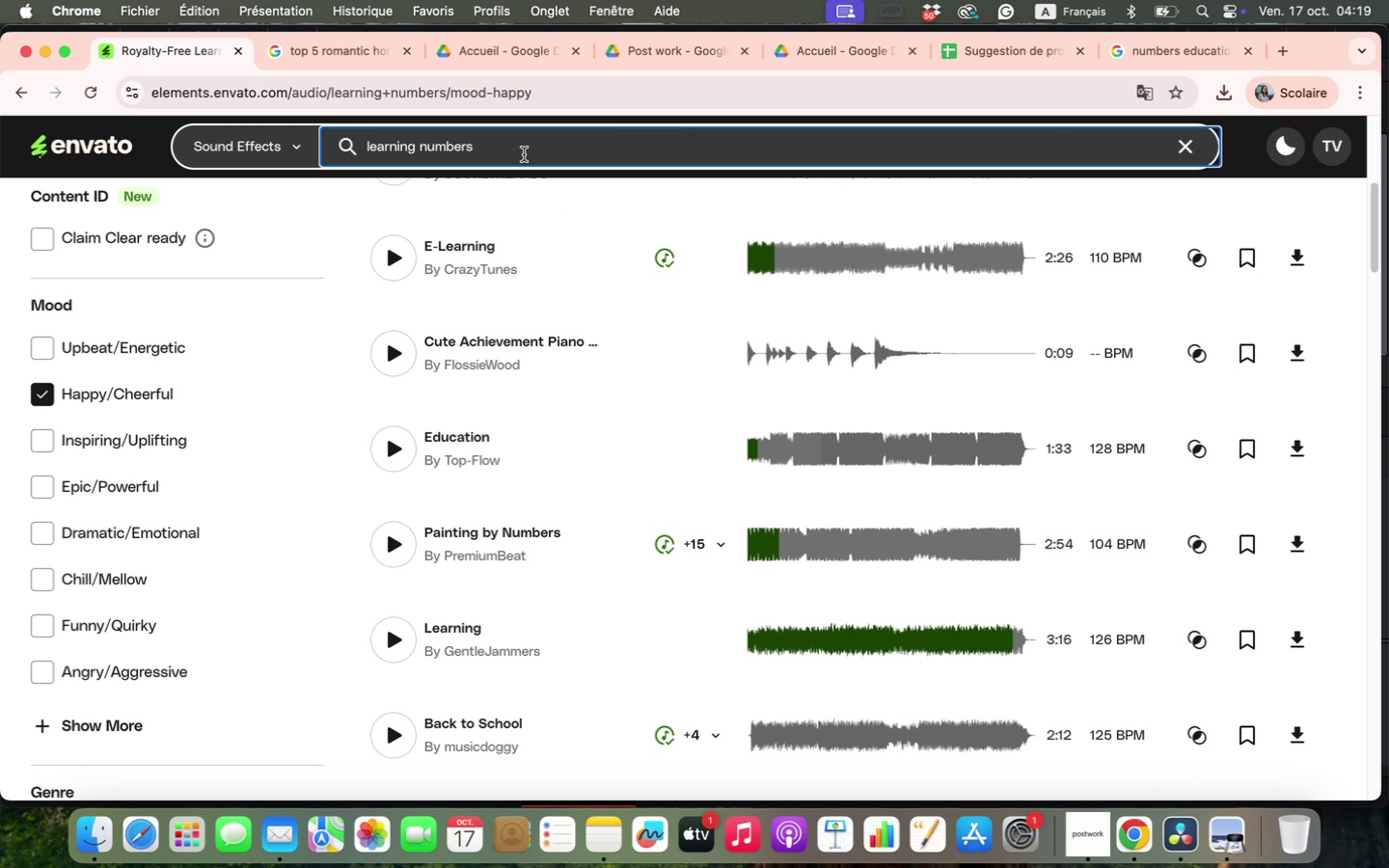 
left_click([524, 154])
 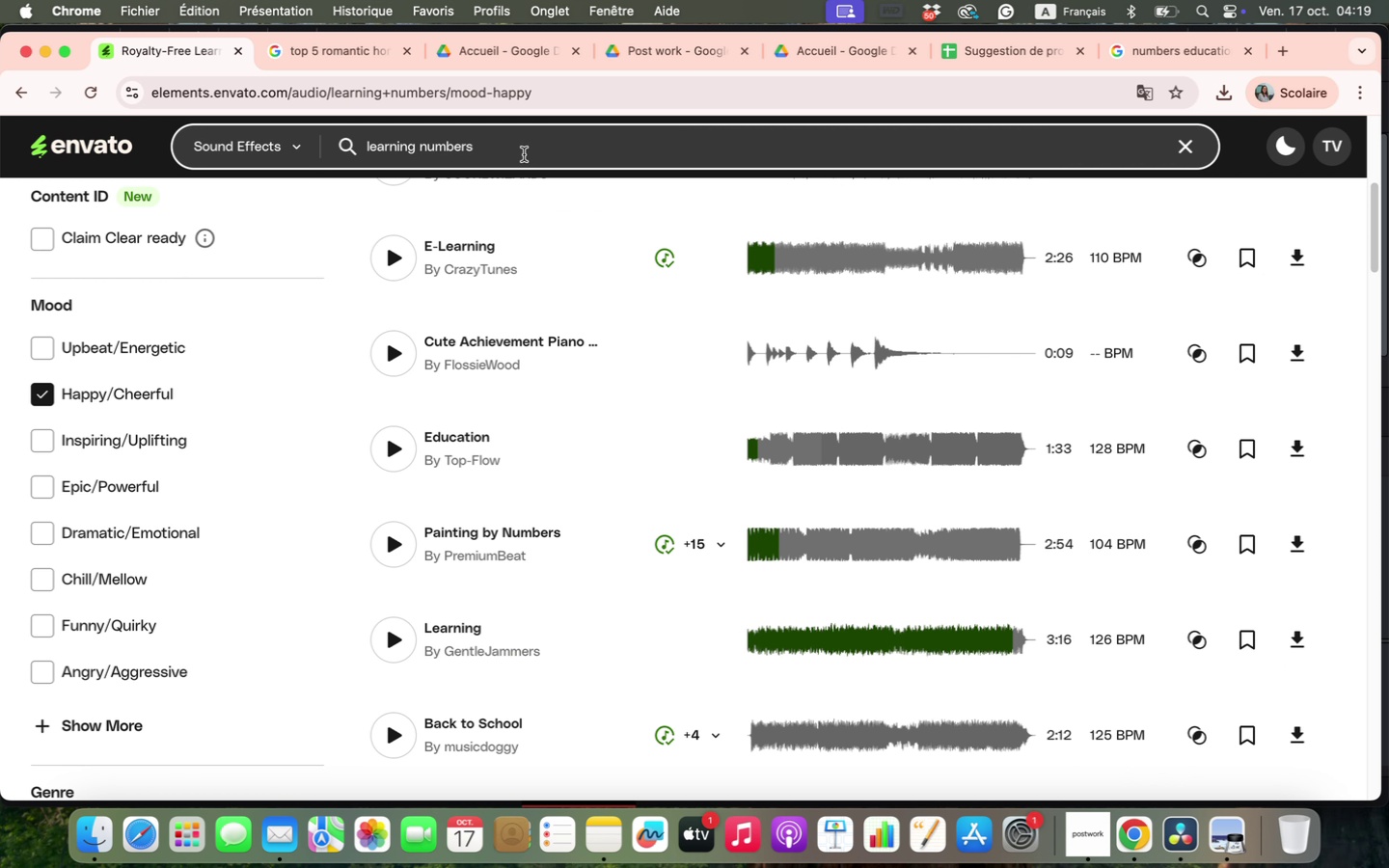 
key(Enter)
 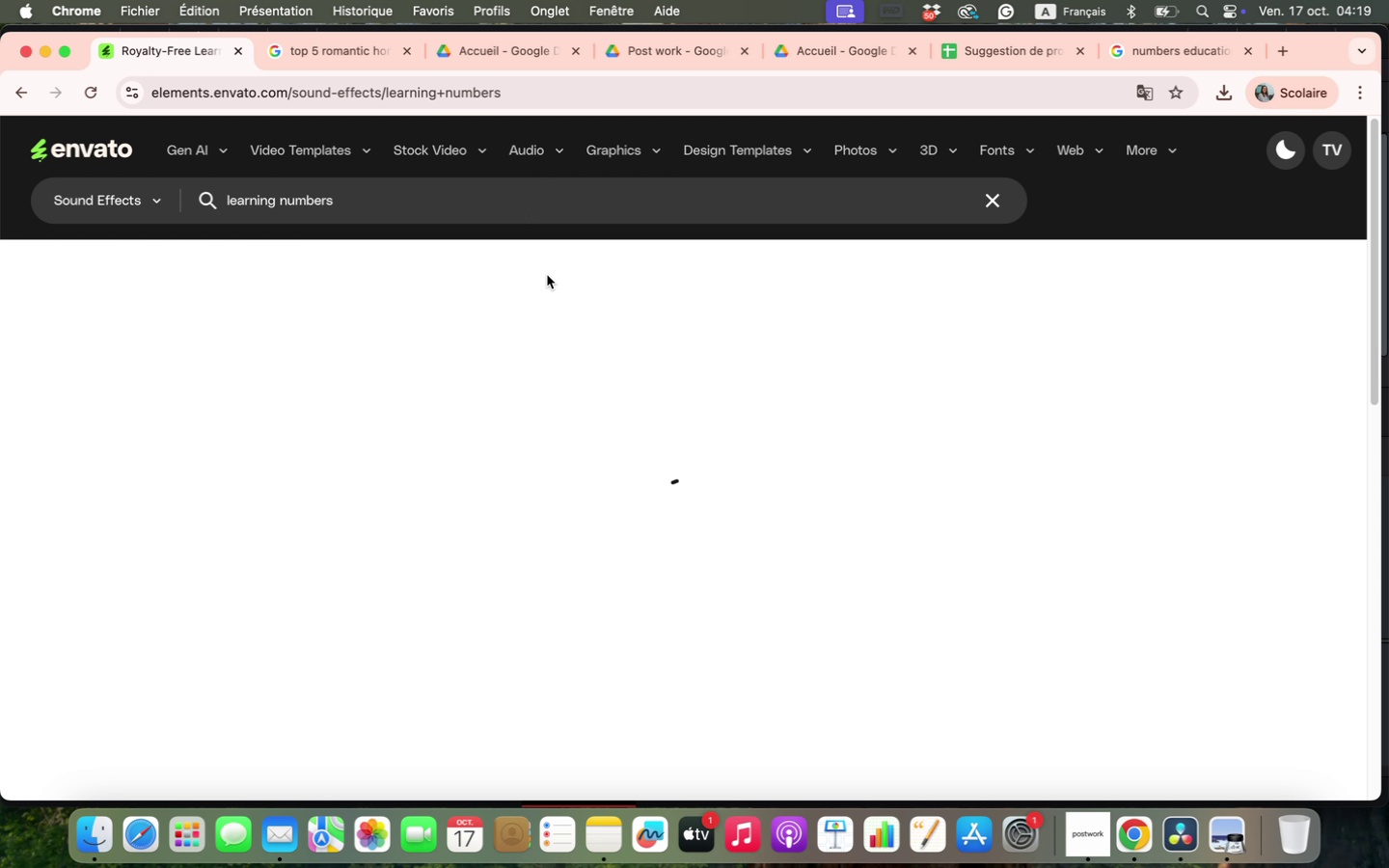 
scroll: coordinate [481, 501], scroll_direction: down, amount: 7.0
 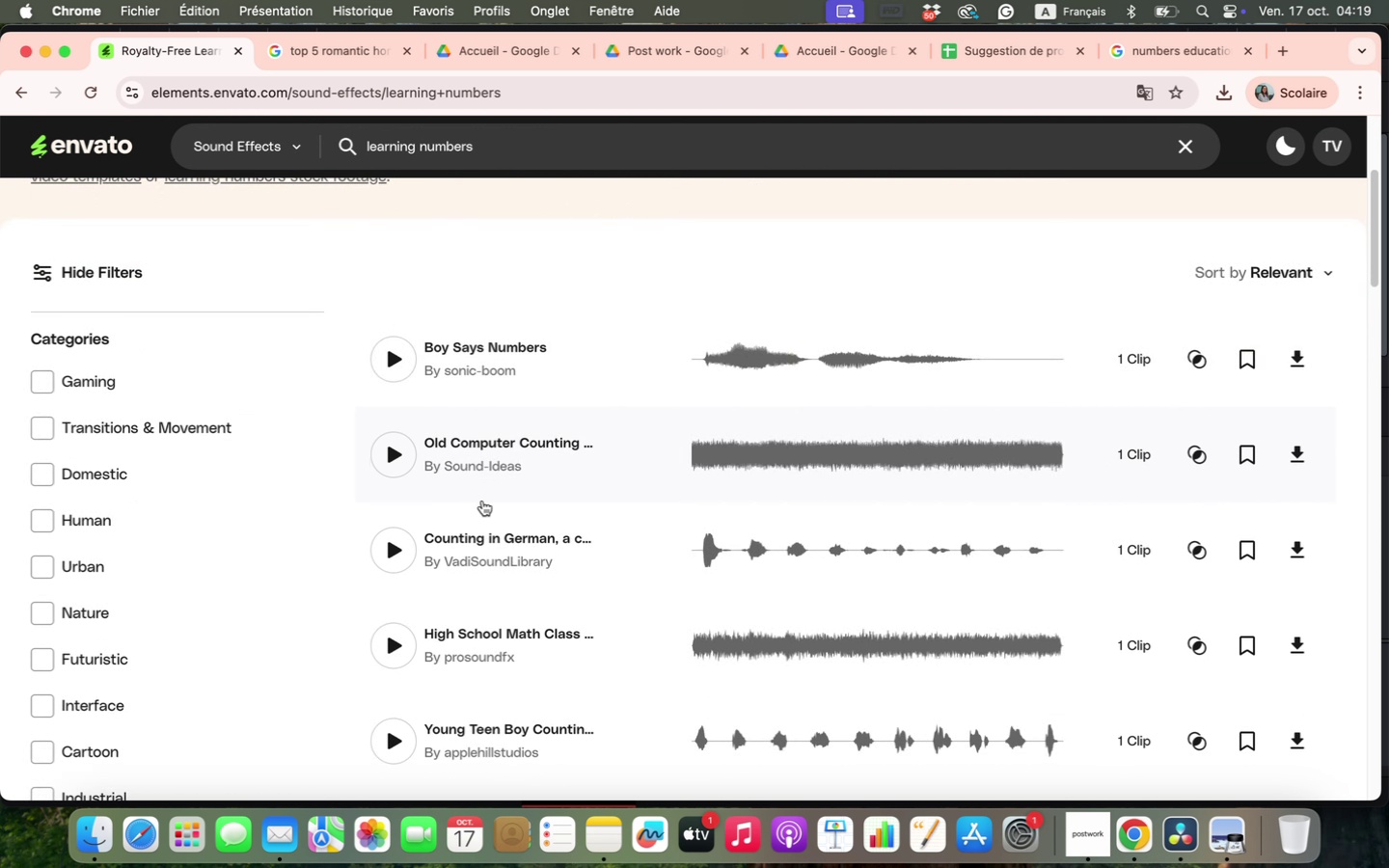 
left_click([399, 368])
 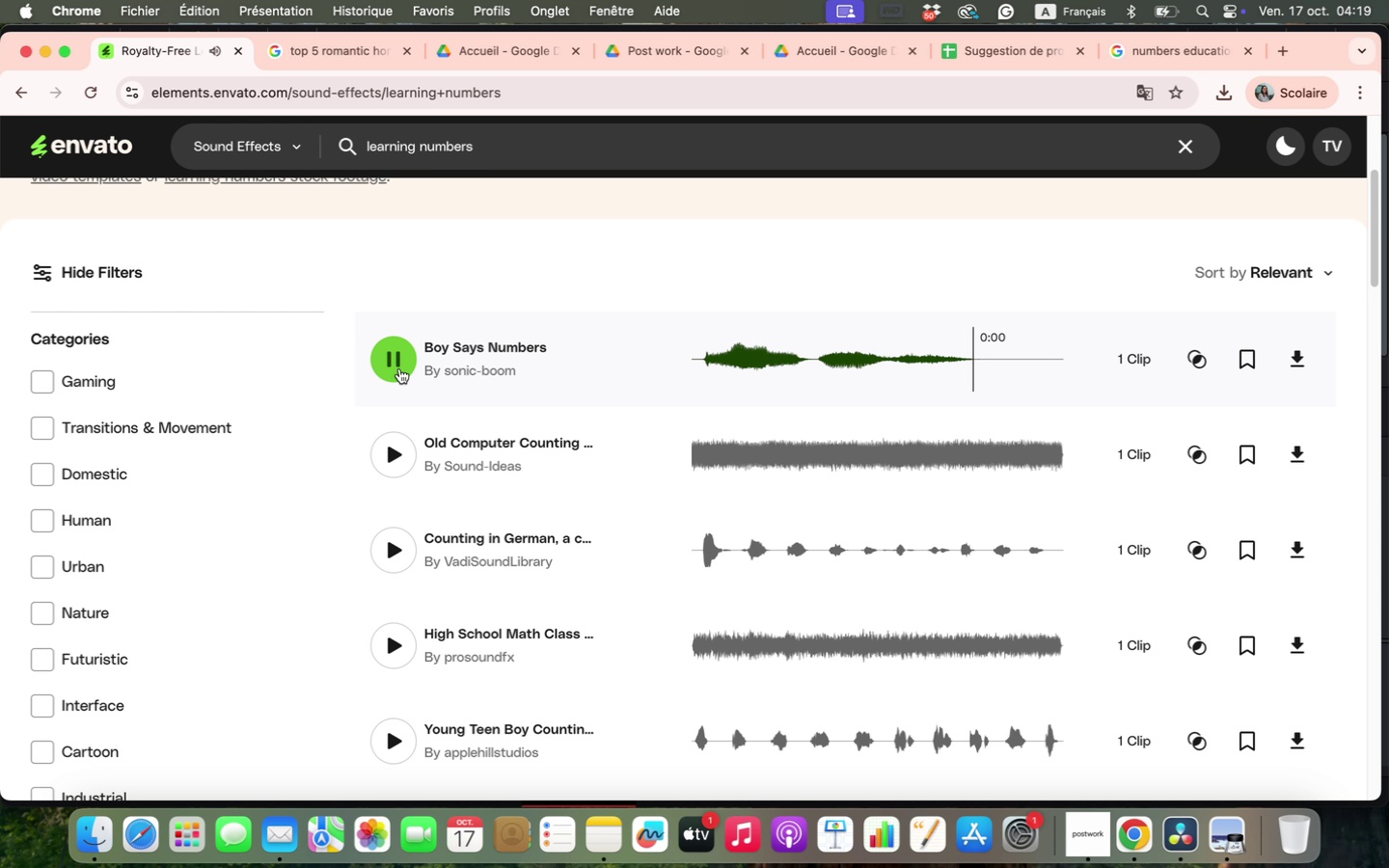 
left_click([399, 368])
 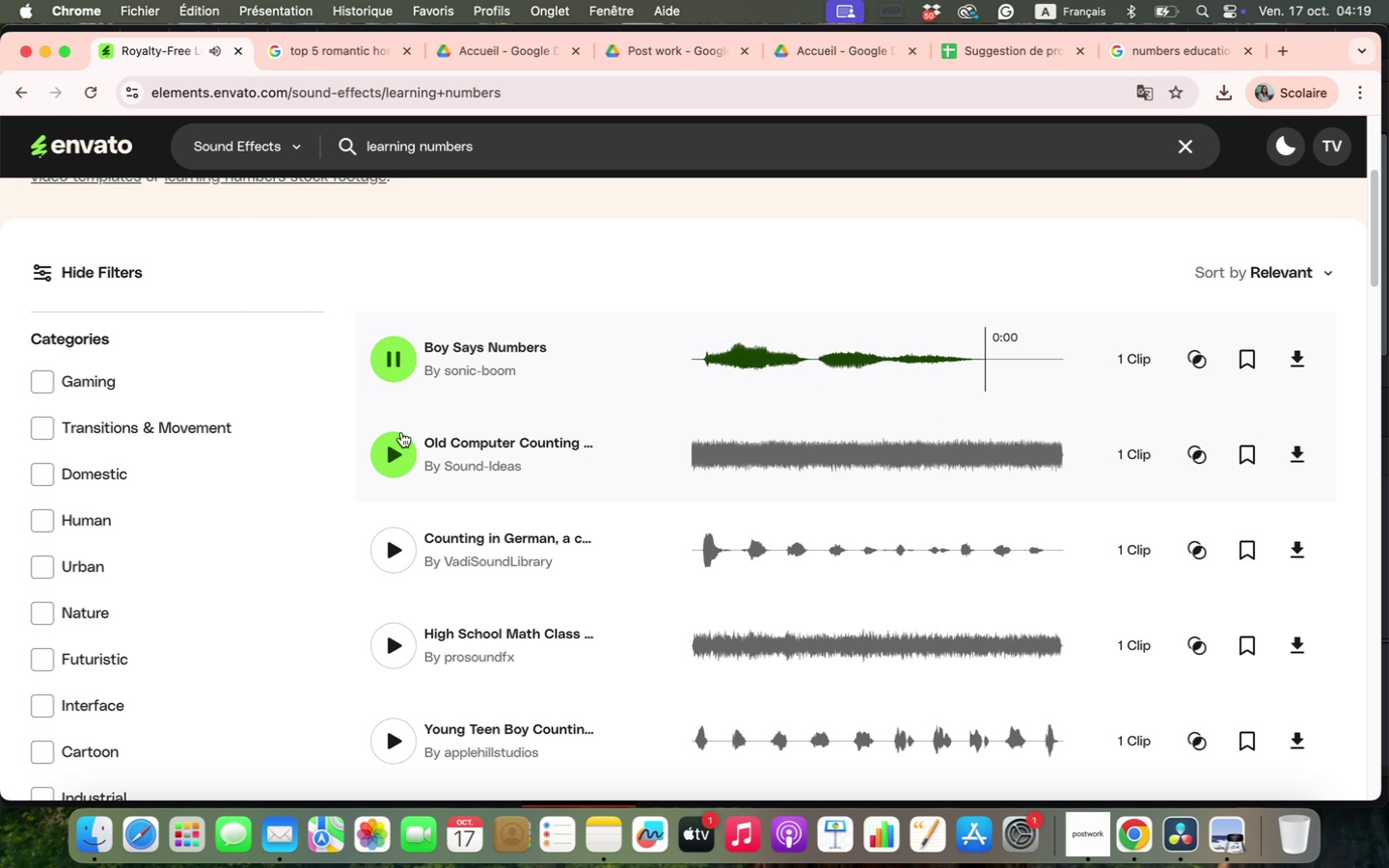 
left_click([401, 432])
 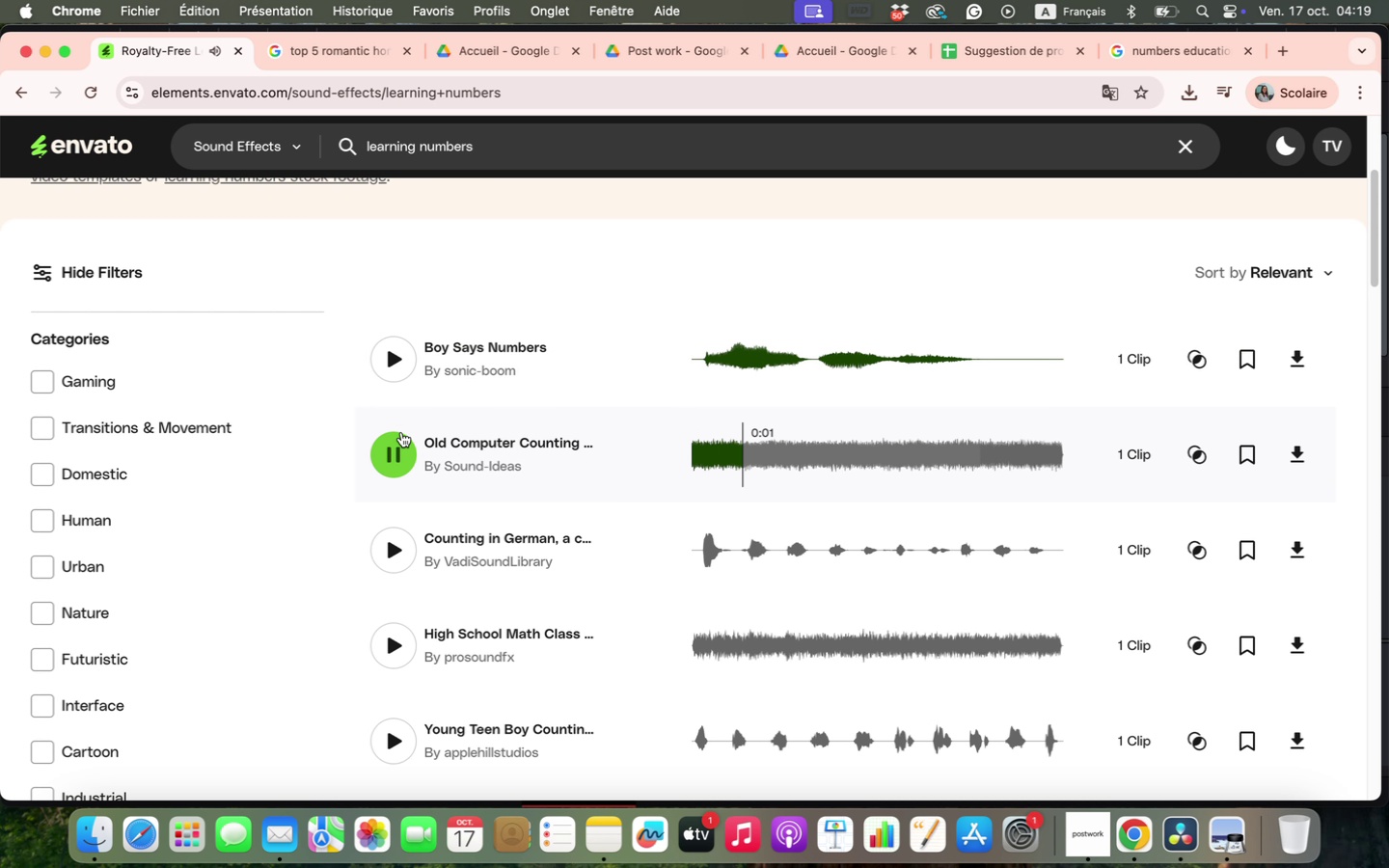 
left_click([401, 432])
 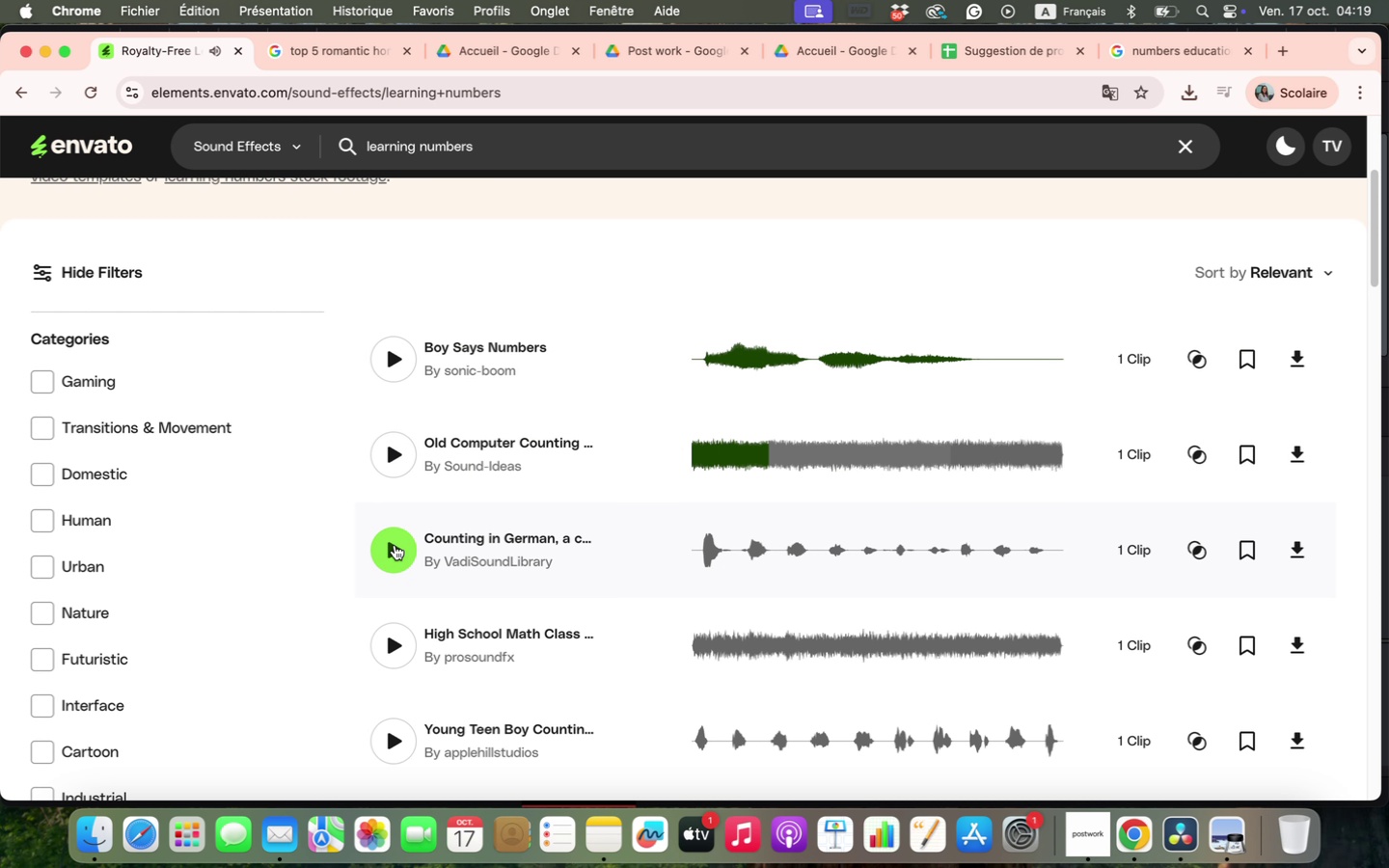 
left_click([395, 545])
 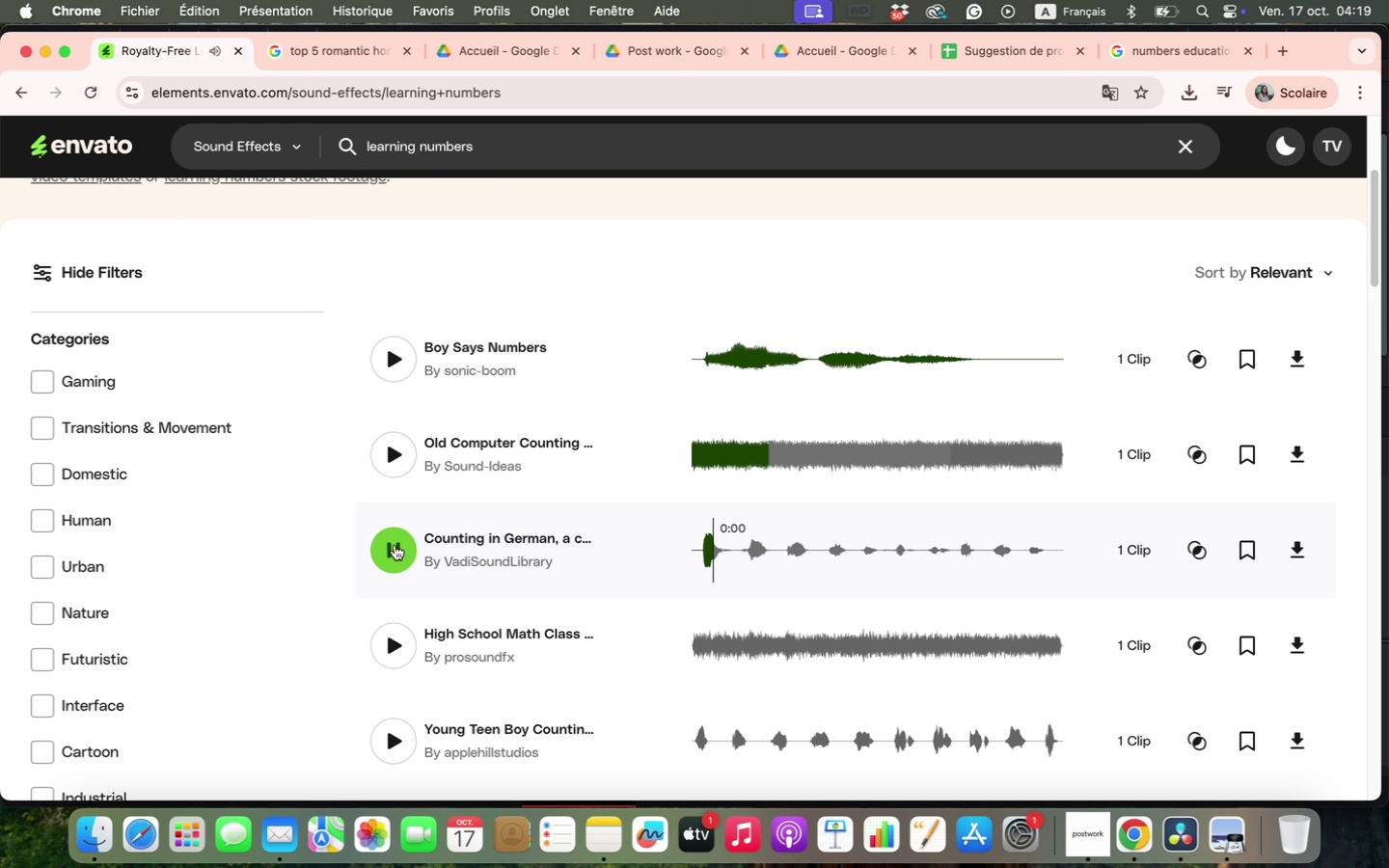 
left_click([391, 552])
 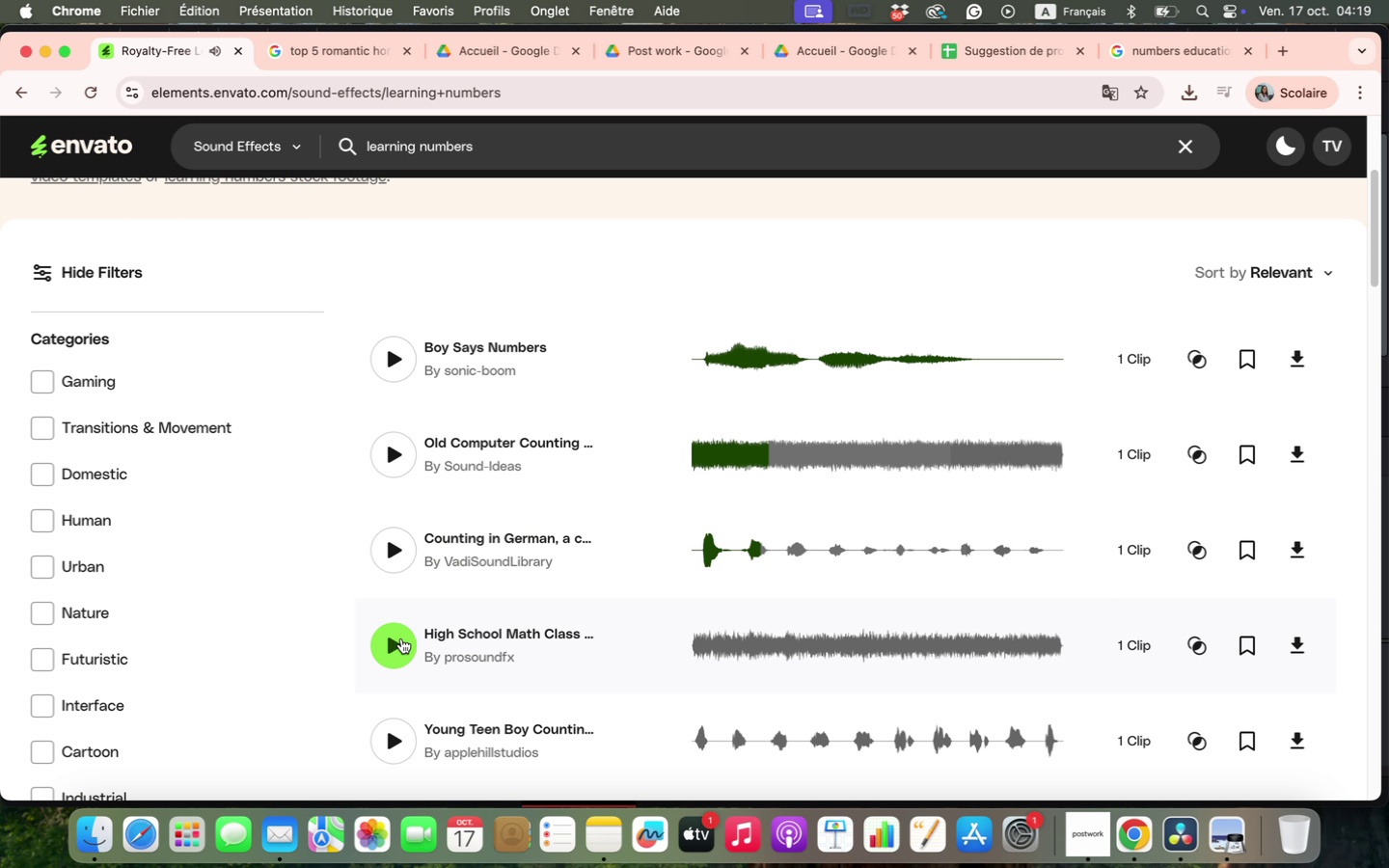 
left_click([401, 638])
 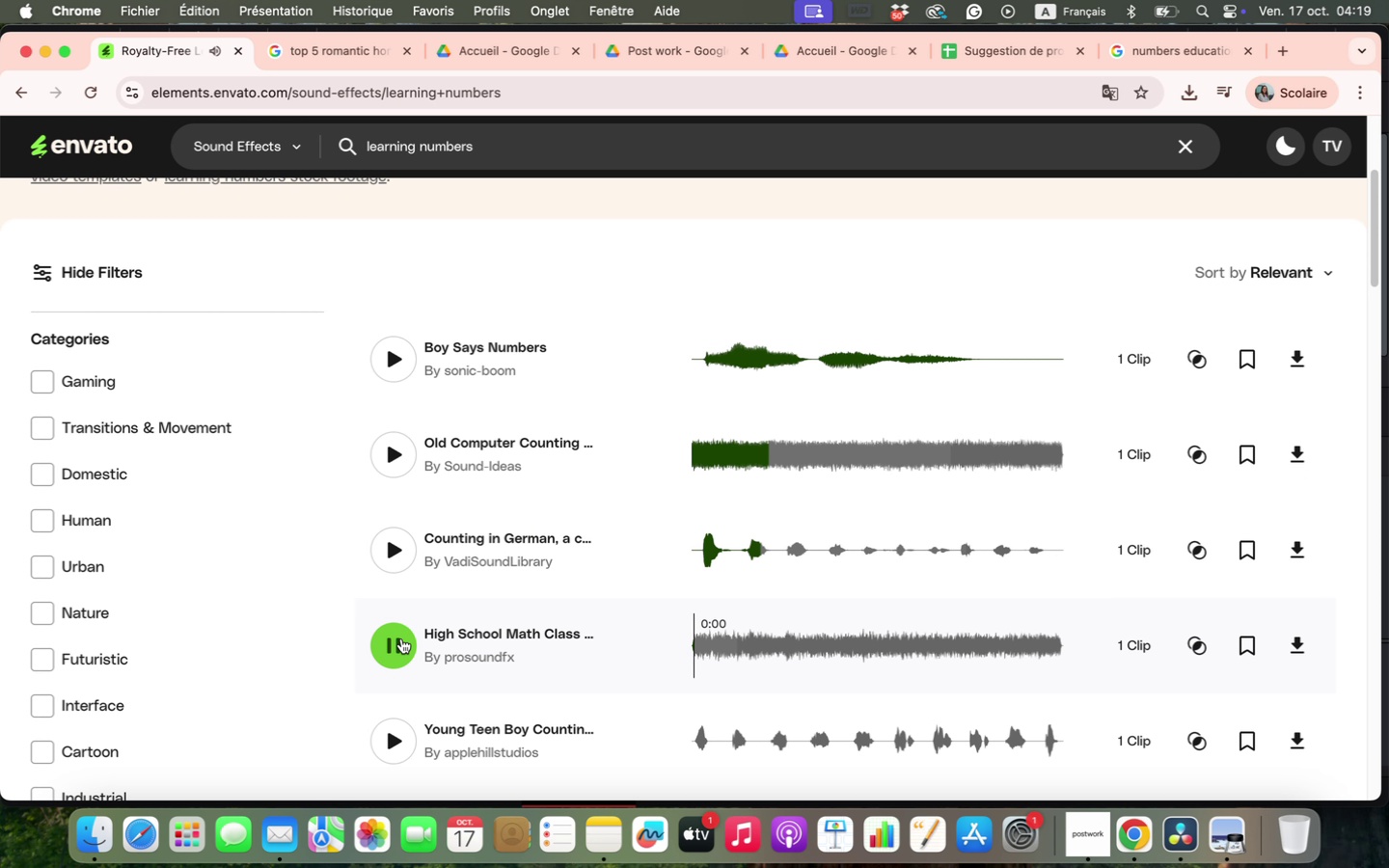 
wait(6.08)
 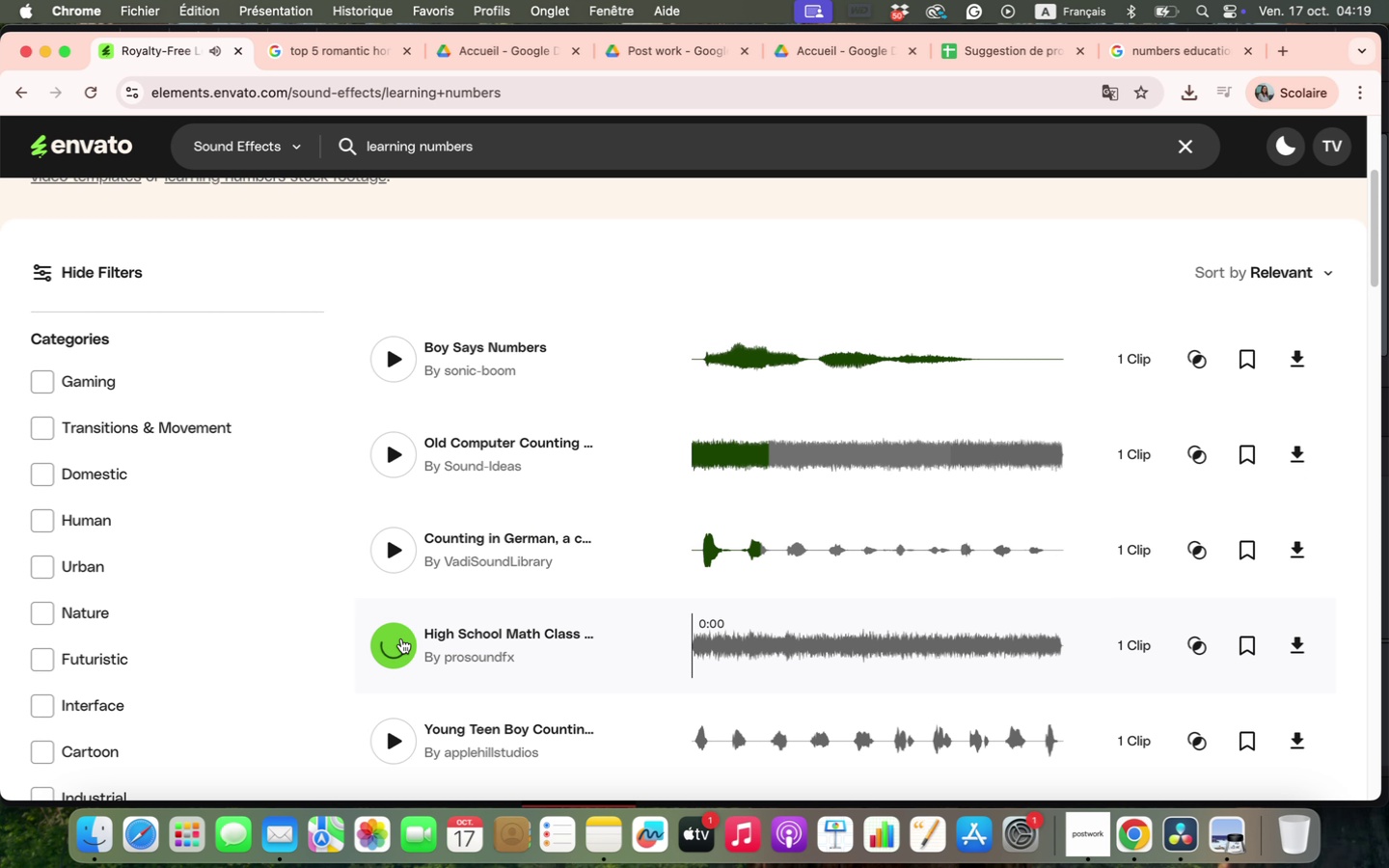 
scroll: coordinate [436, 549], scroll_direction: down, amount: 5.0
 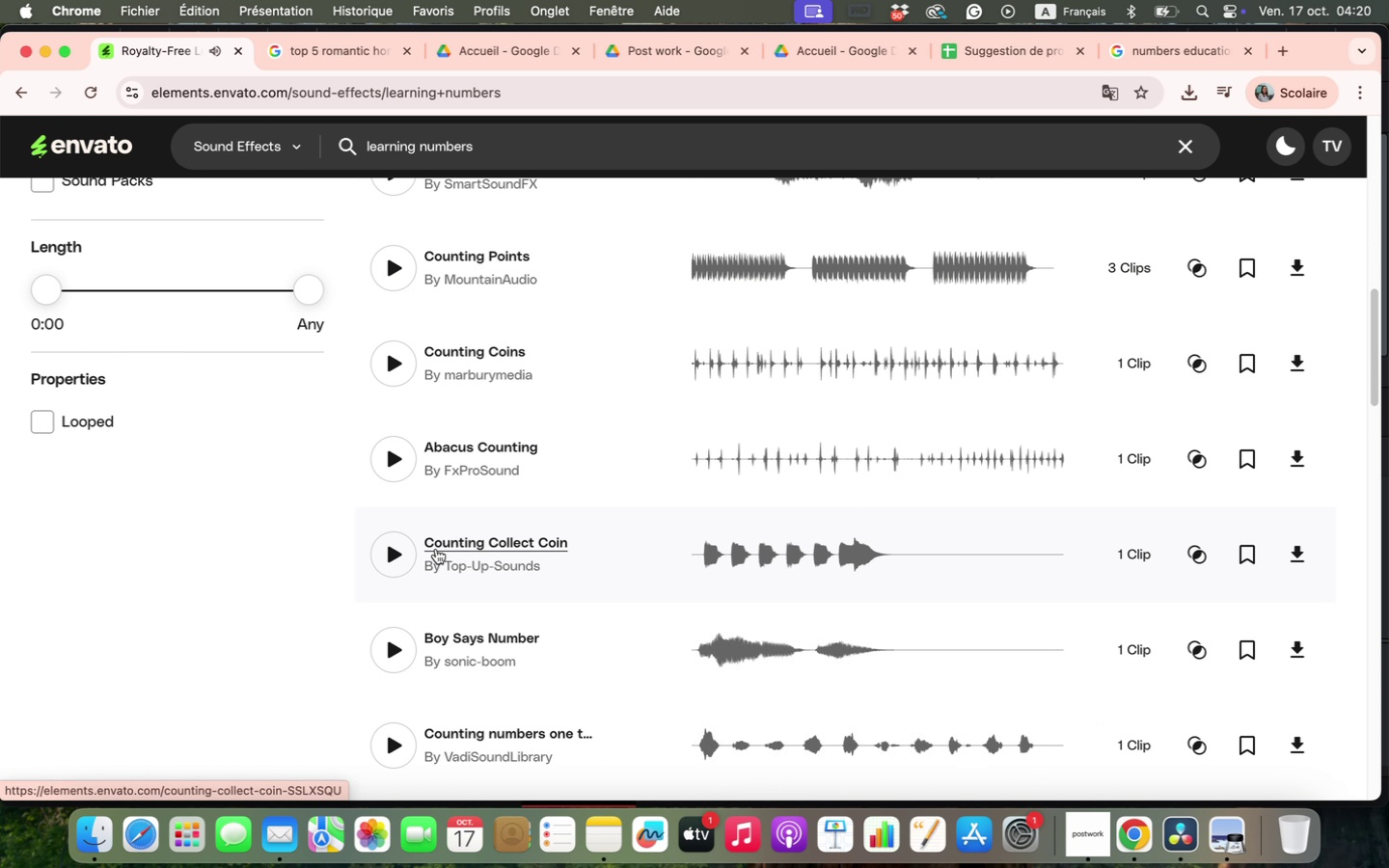 
left_click([405, 657])
 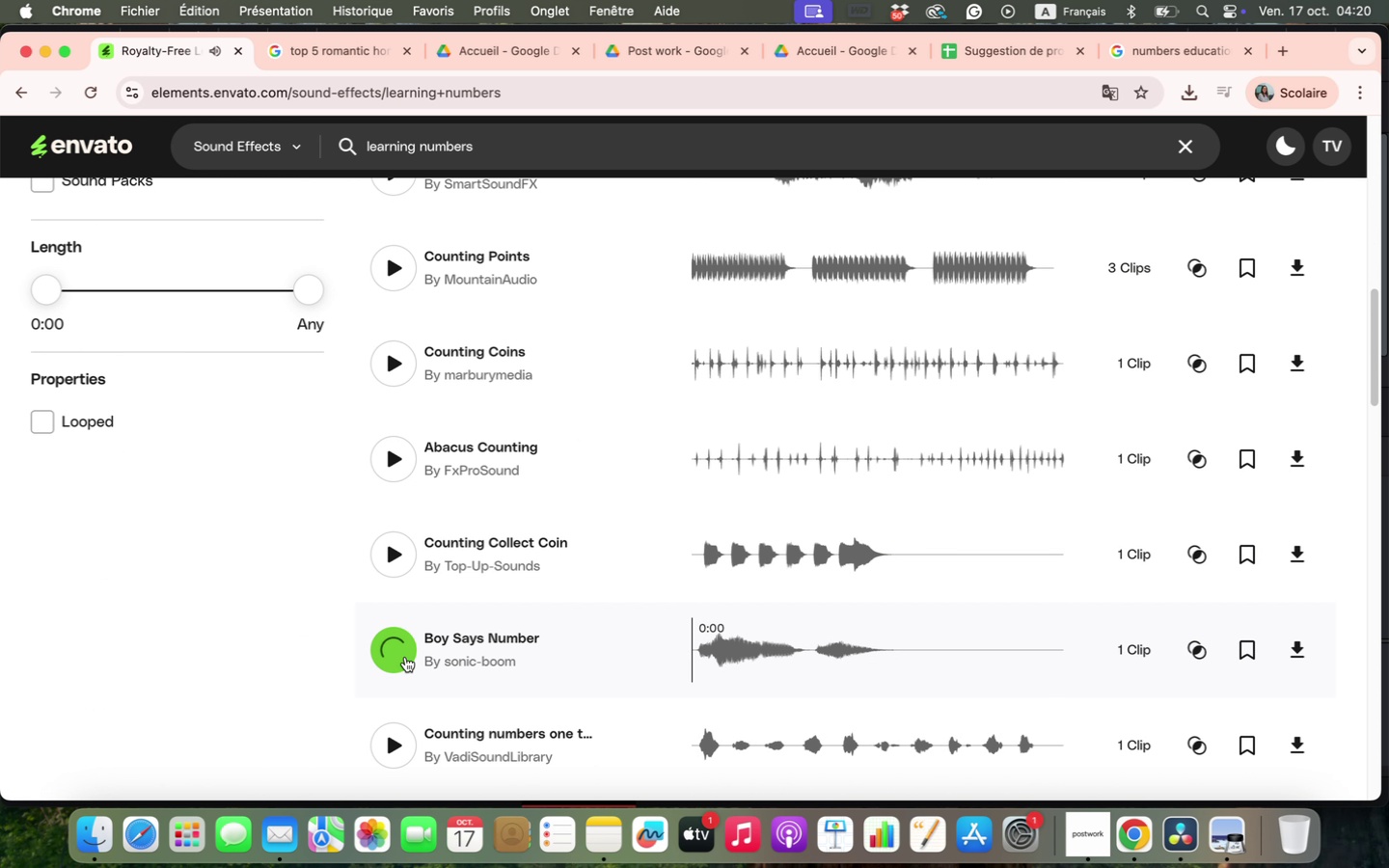 
scroll: coordinate [472, 572], scroll_direction: down, amount: 3.0
 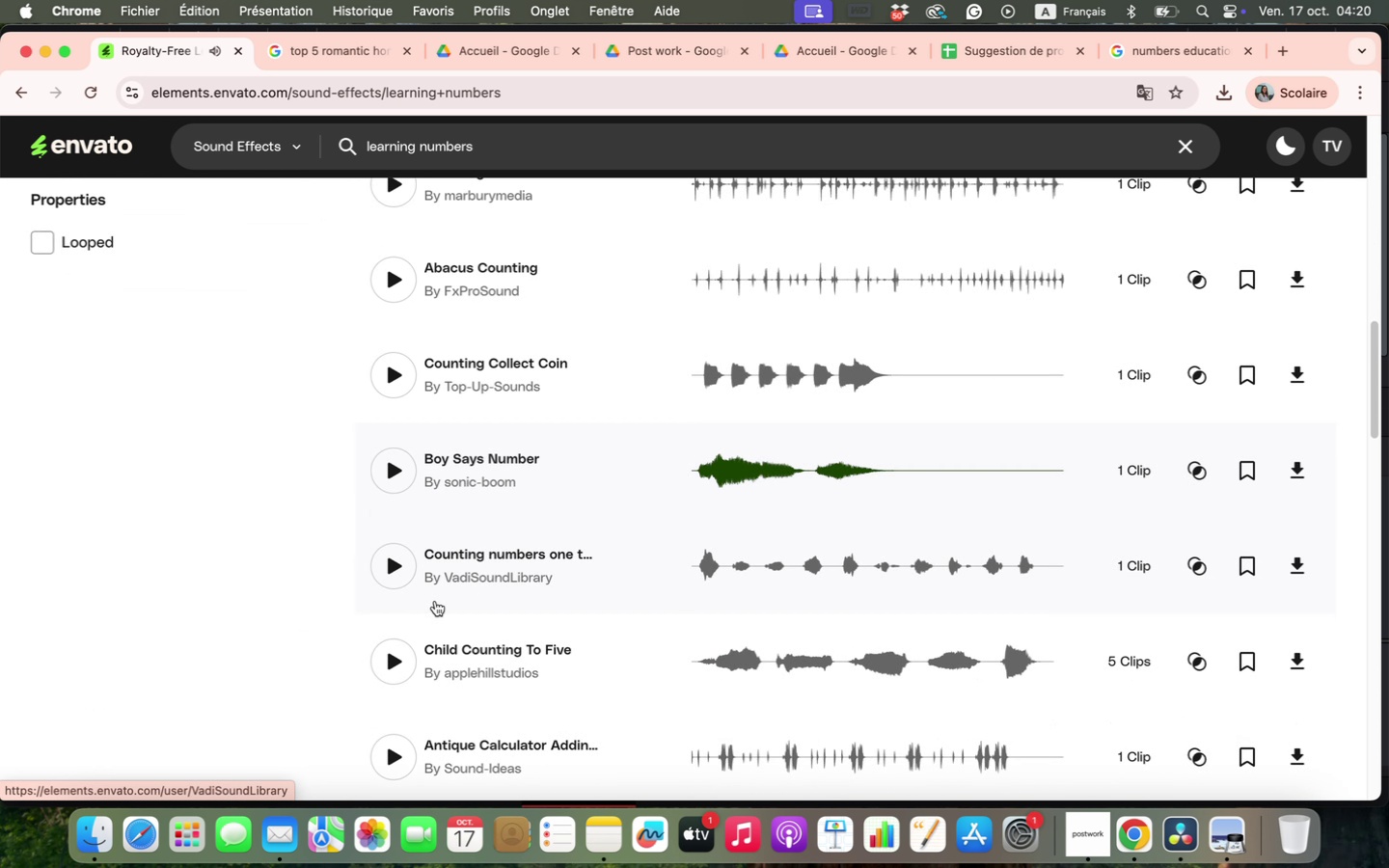 
left_click([402, 559])
 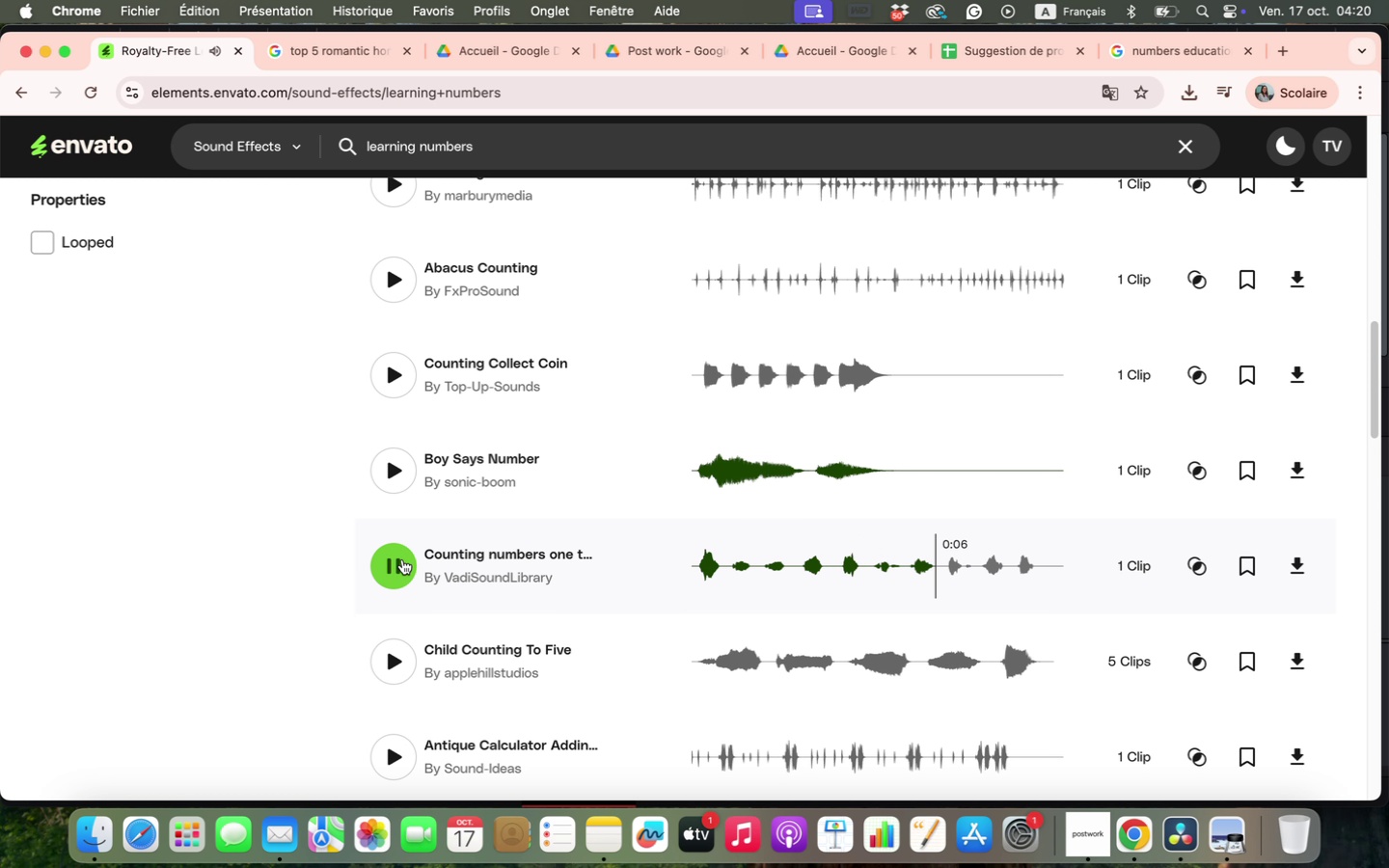 
wait(12.49)
 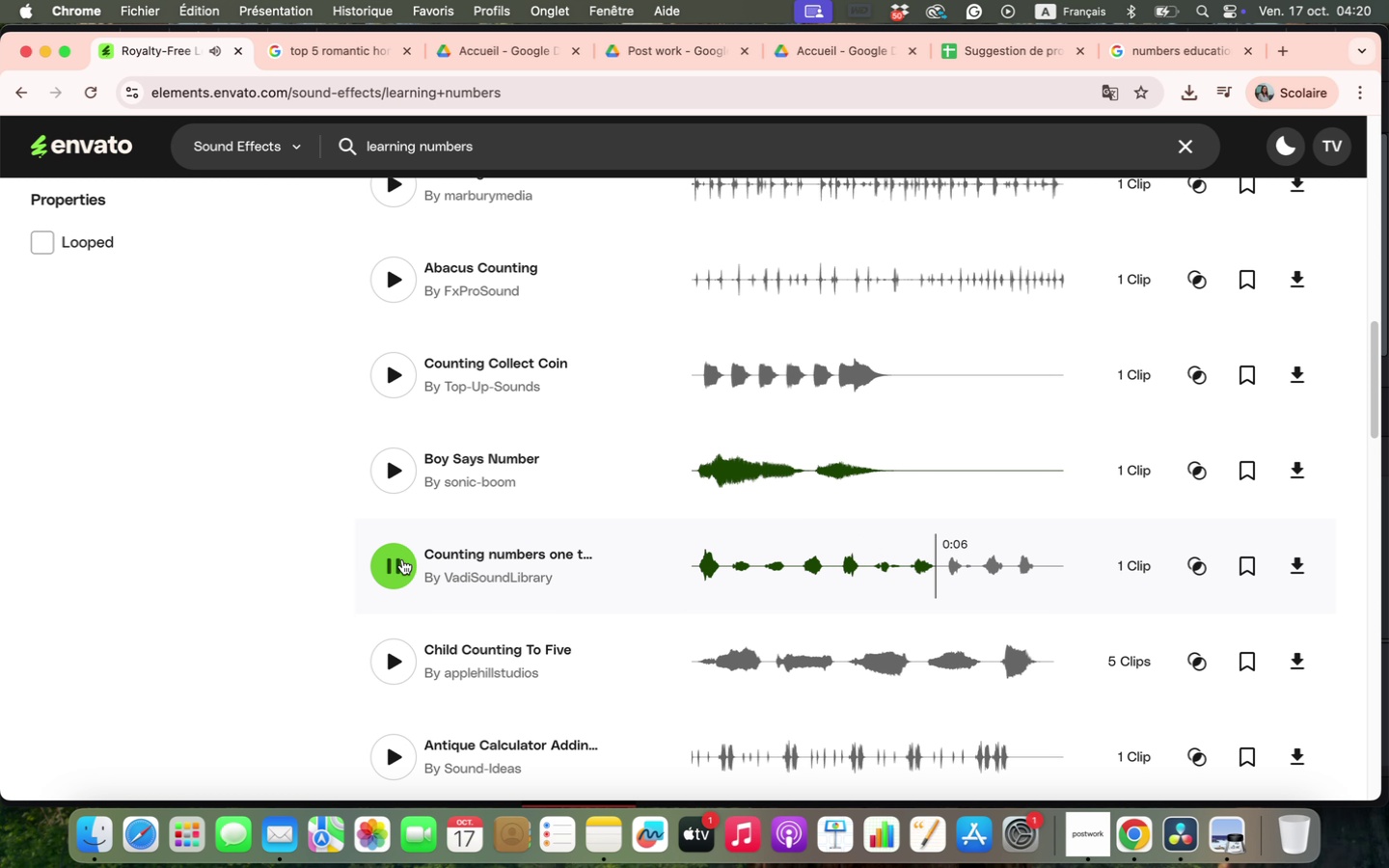 
left_click([412, 662])
 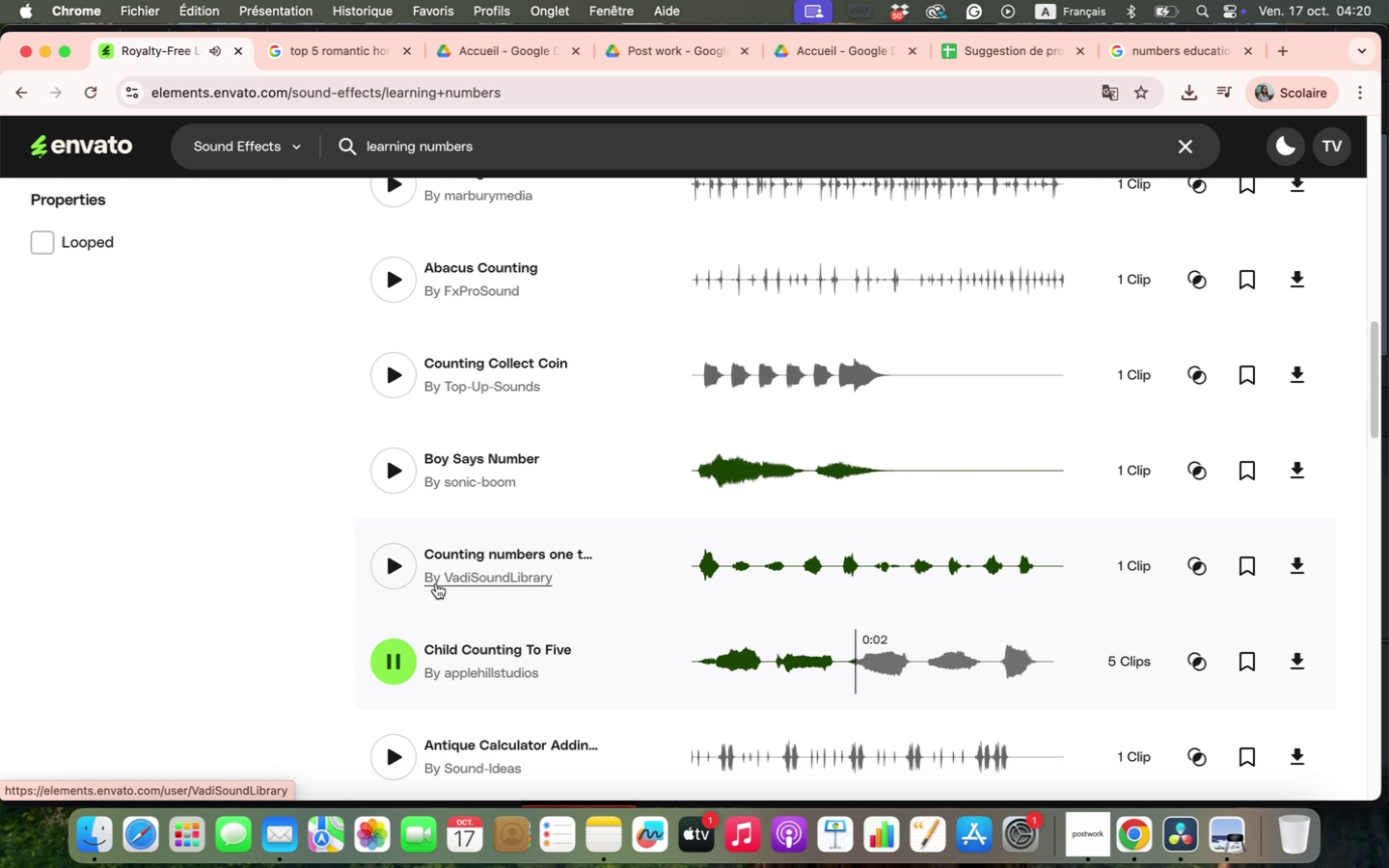 
wait(6.77)
 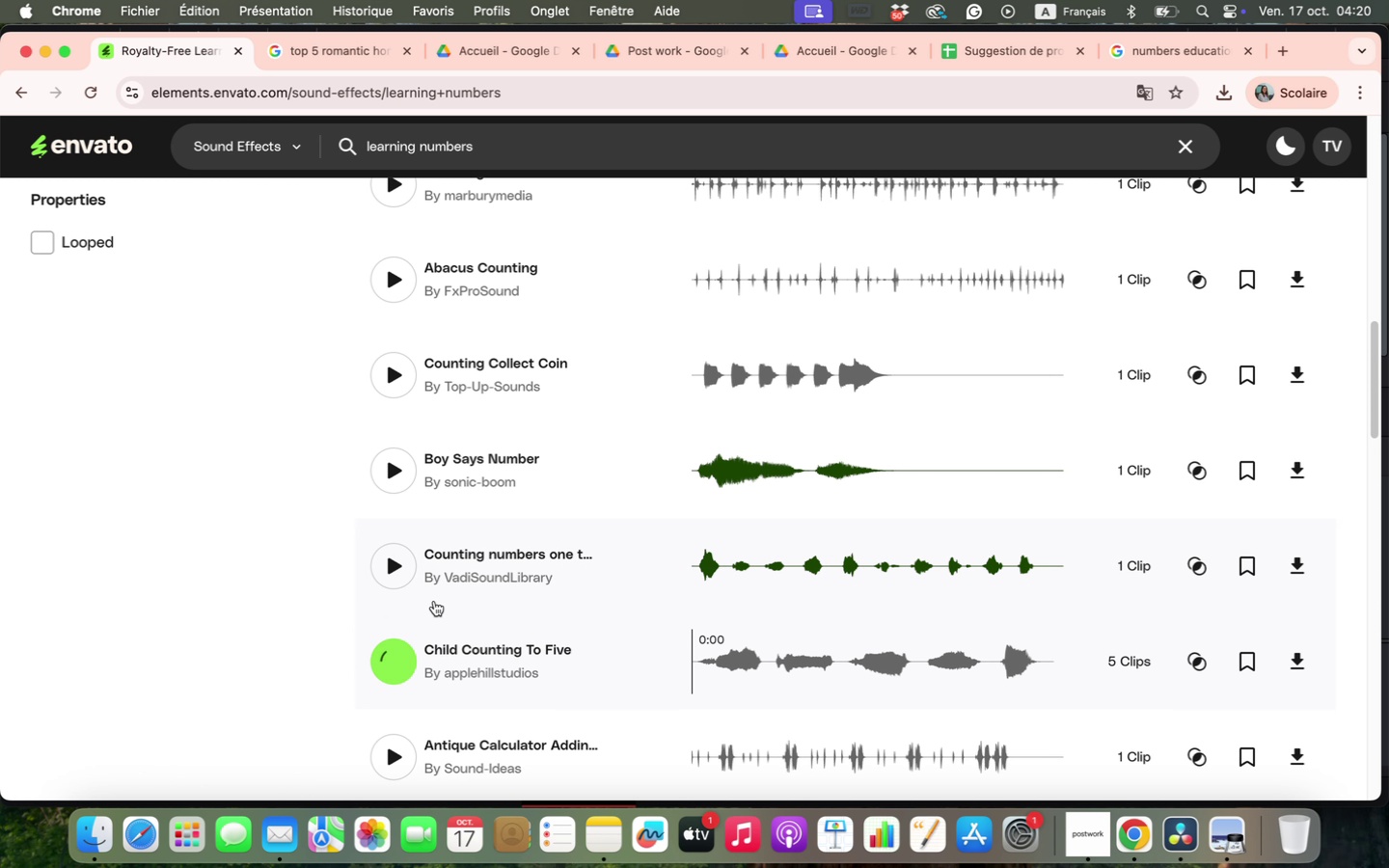 
scroll: coordinate [459, 609], scroll_direction: down, amount: 14.0
 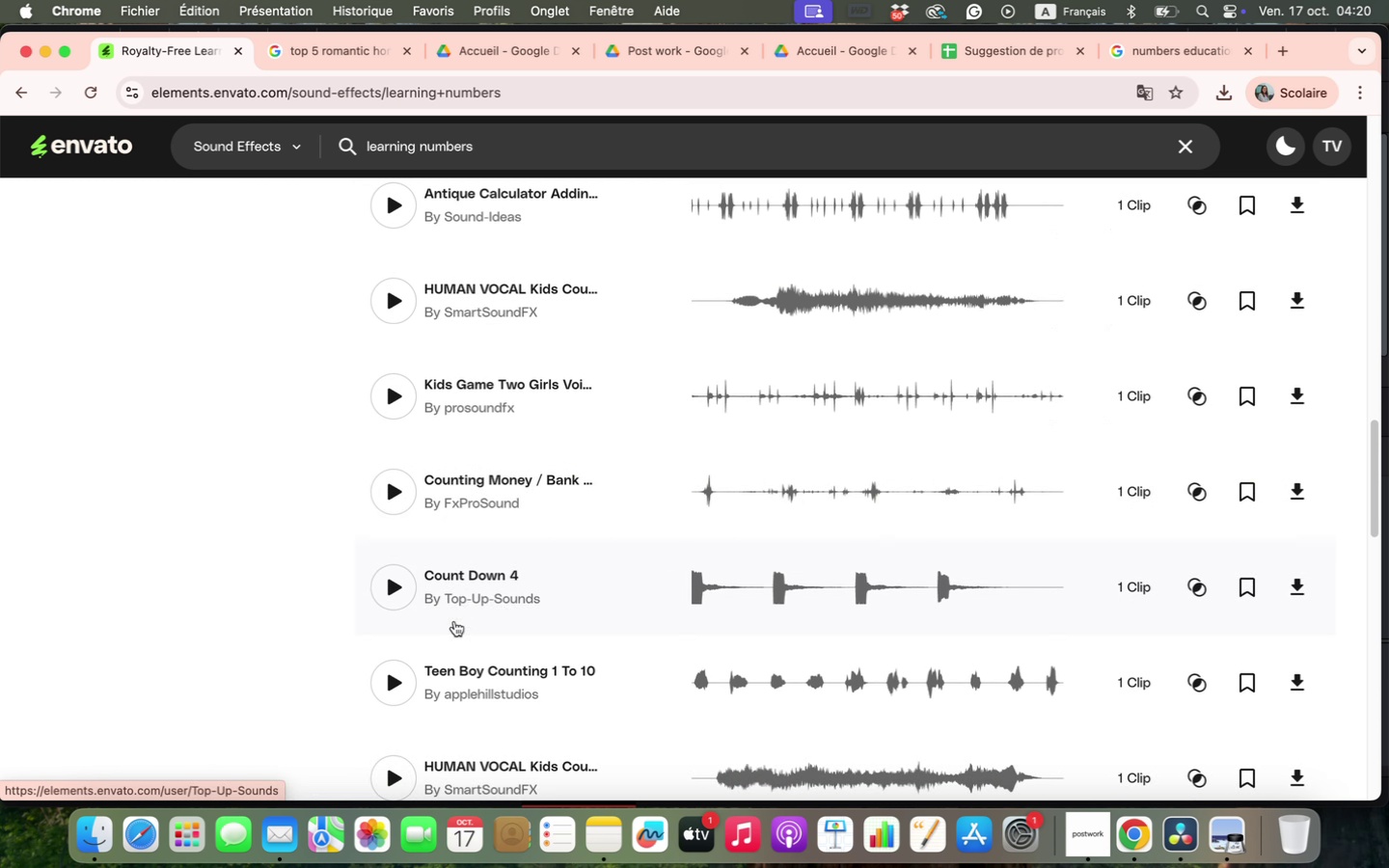 
left_click([408, 678])
 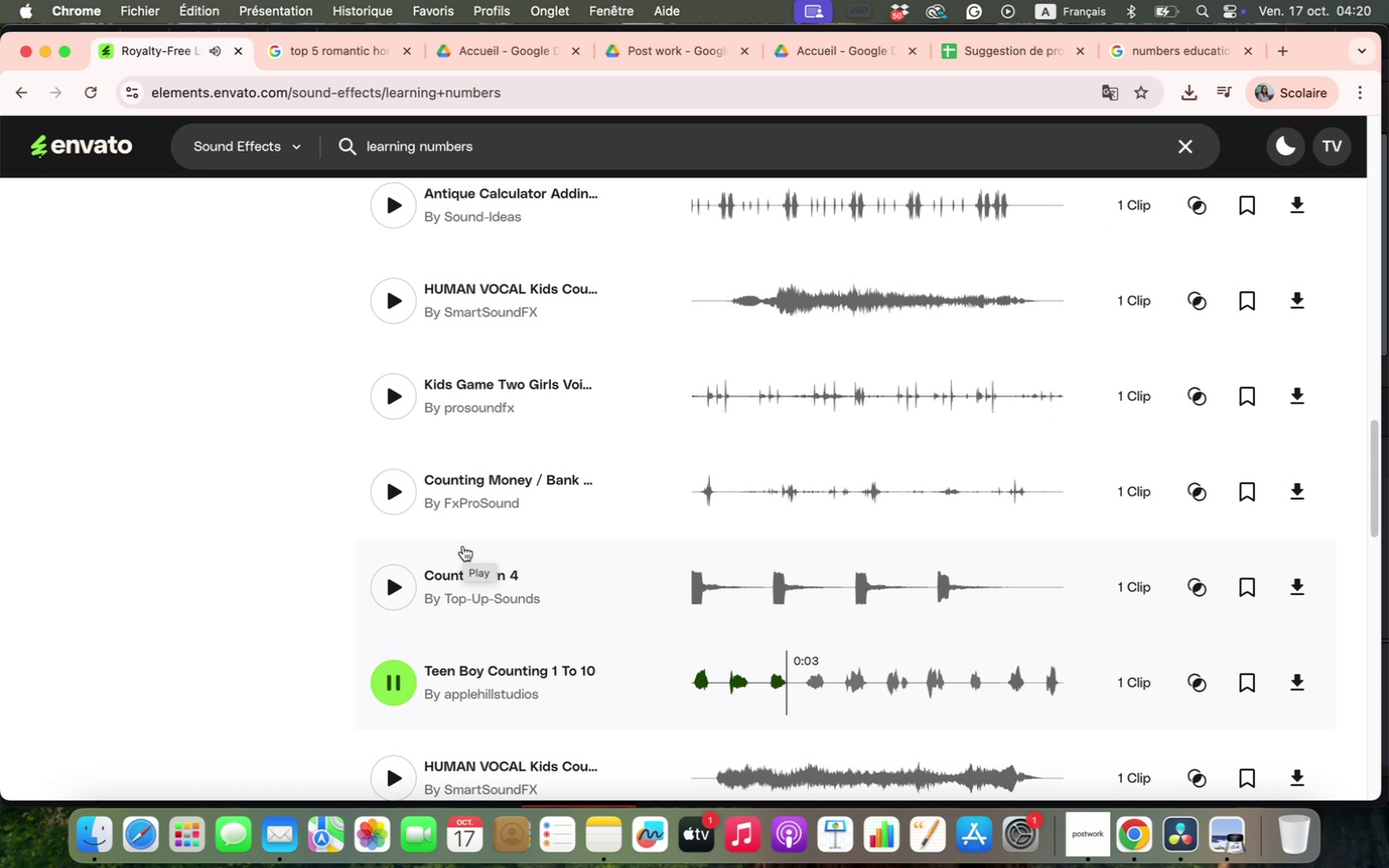 
wait(7.82)
 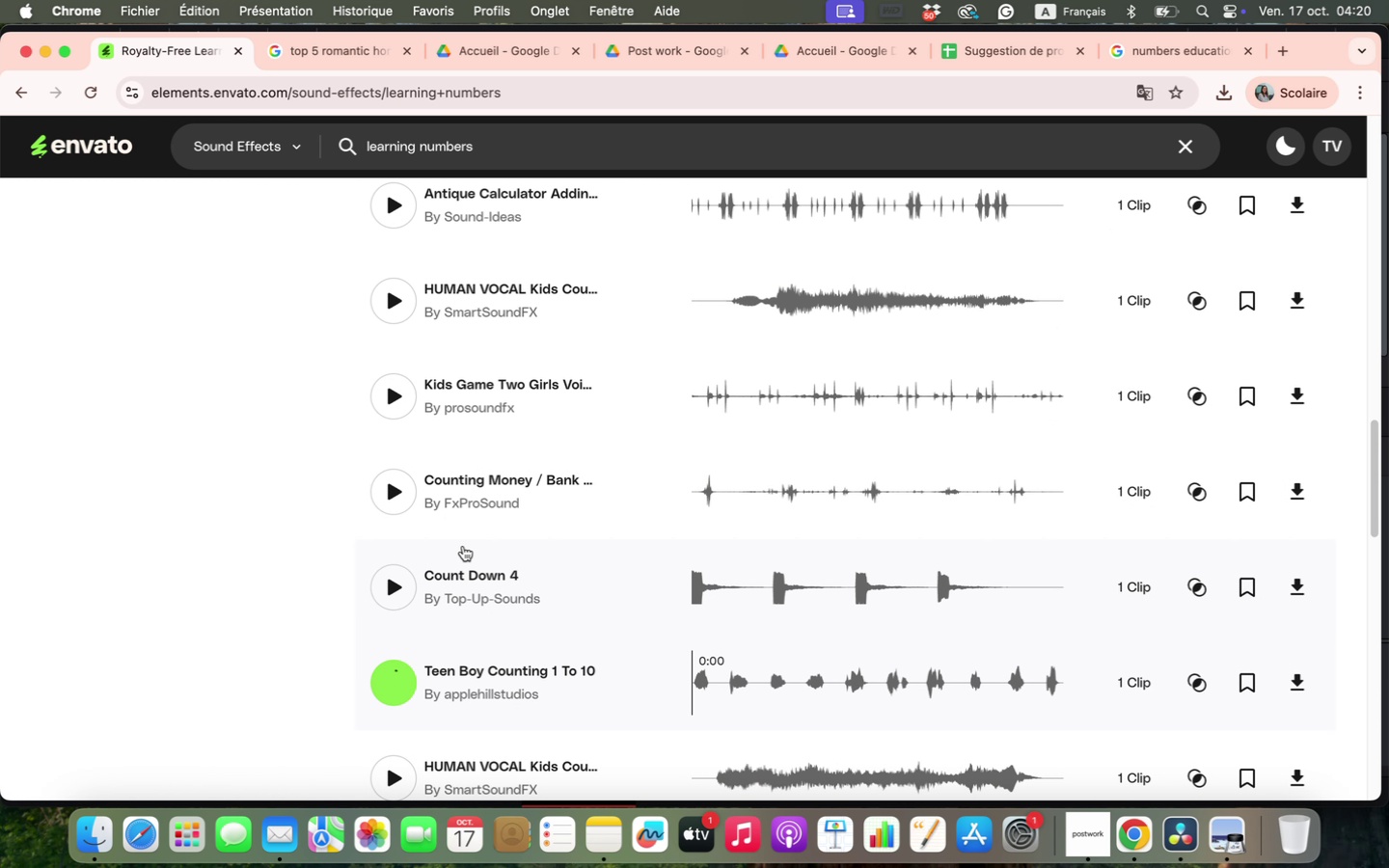 
scroll: coordinate [463, 546], scroll_direction: down, amount: 5.0
 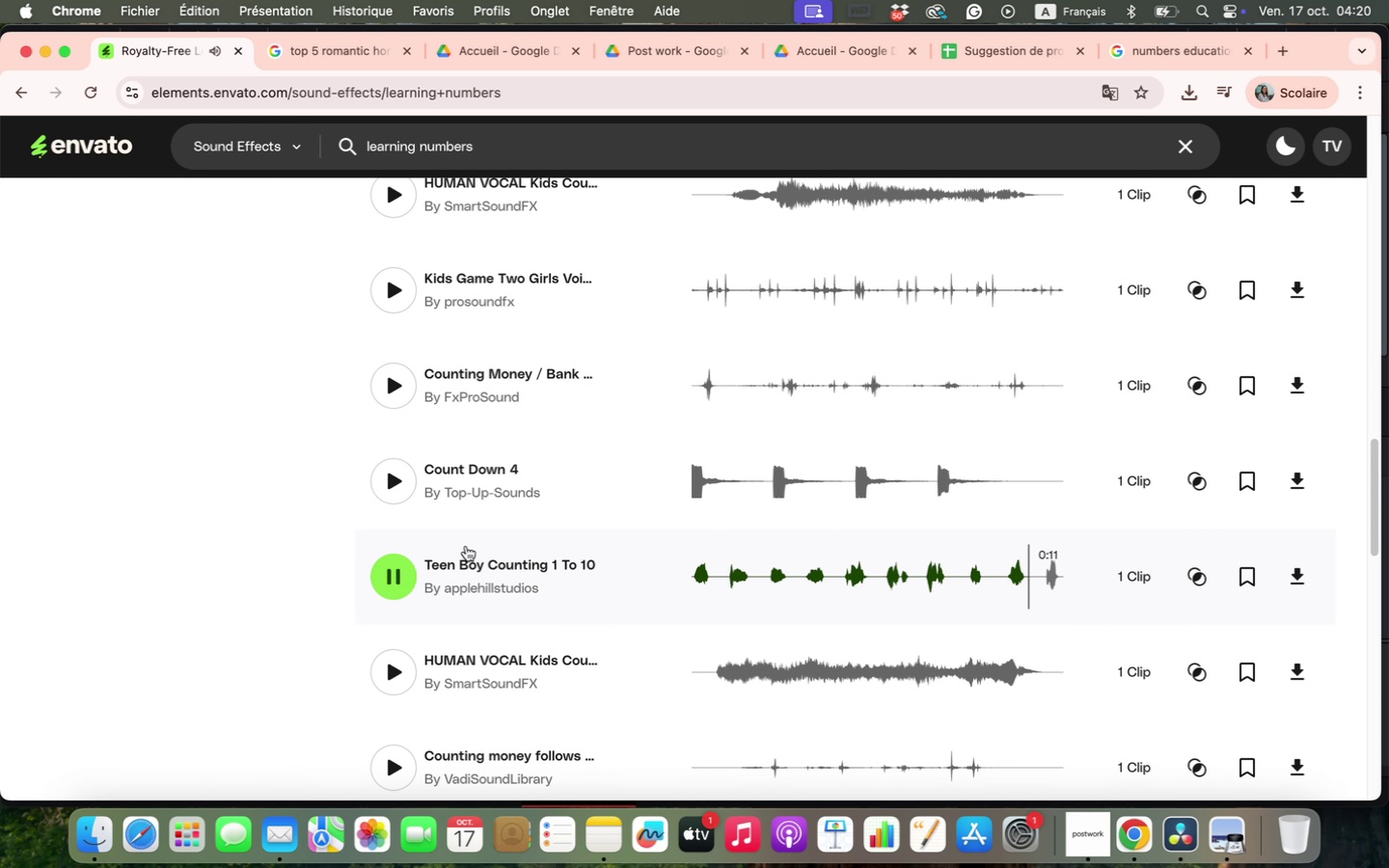 
left_click([1303, 583])
 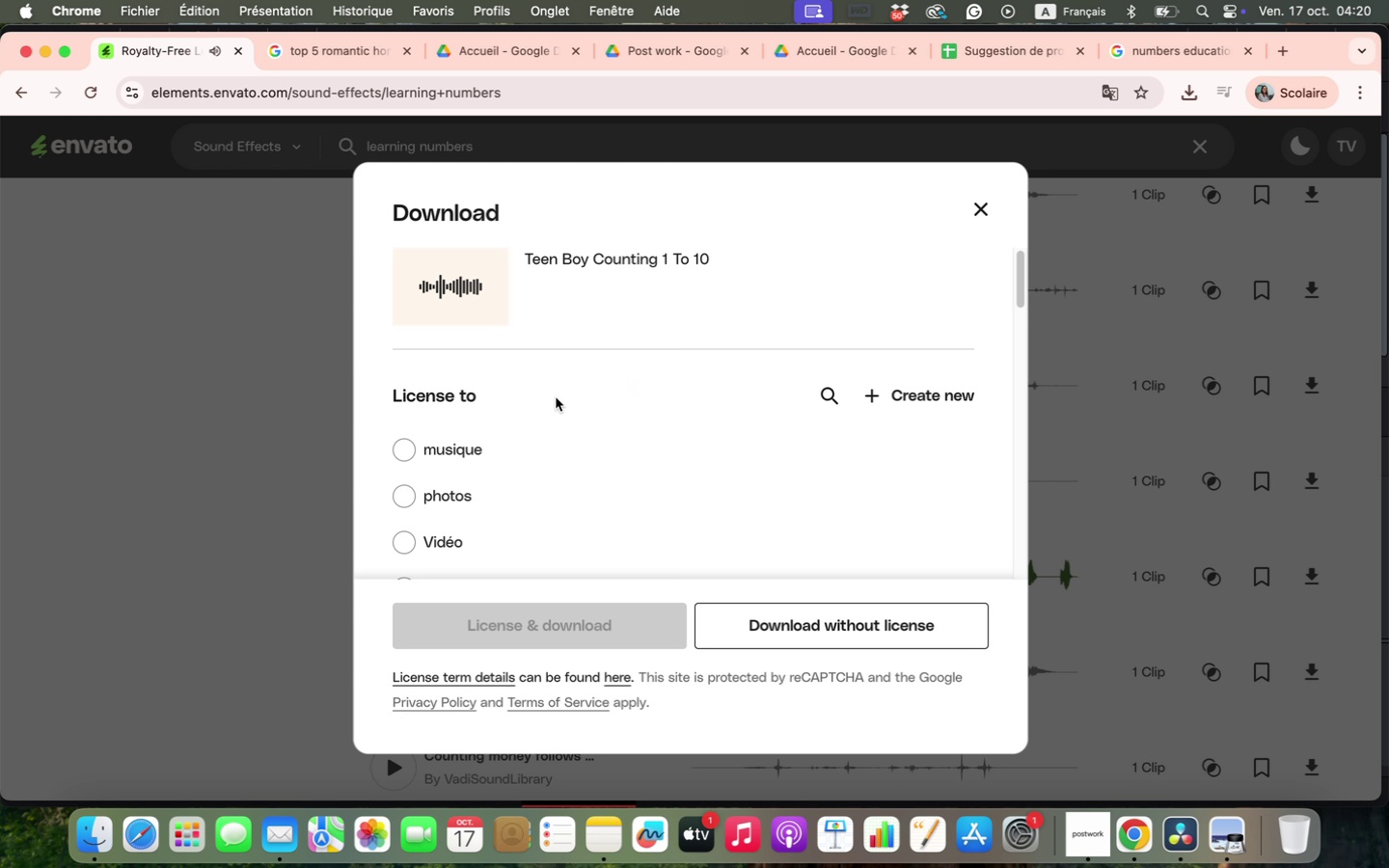 
left_click([443, 444])
 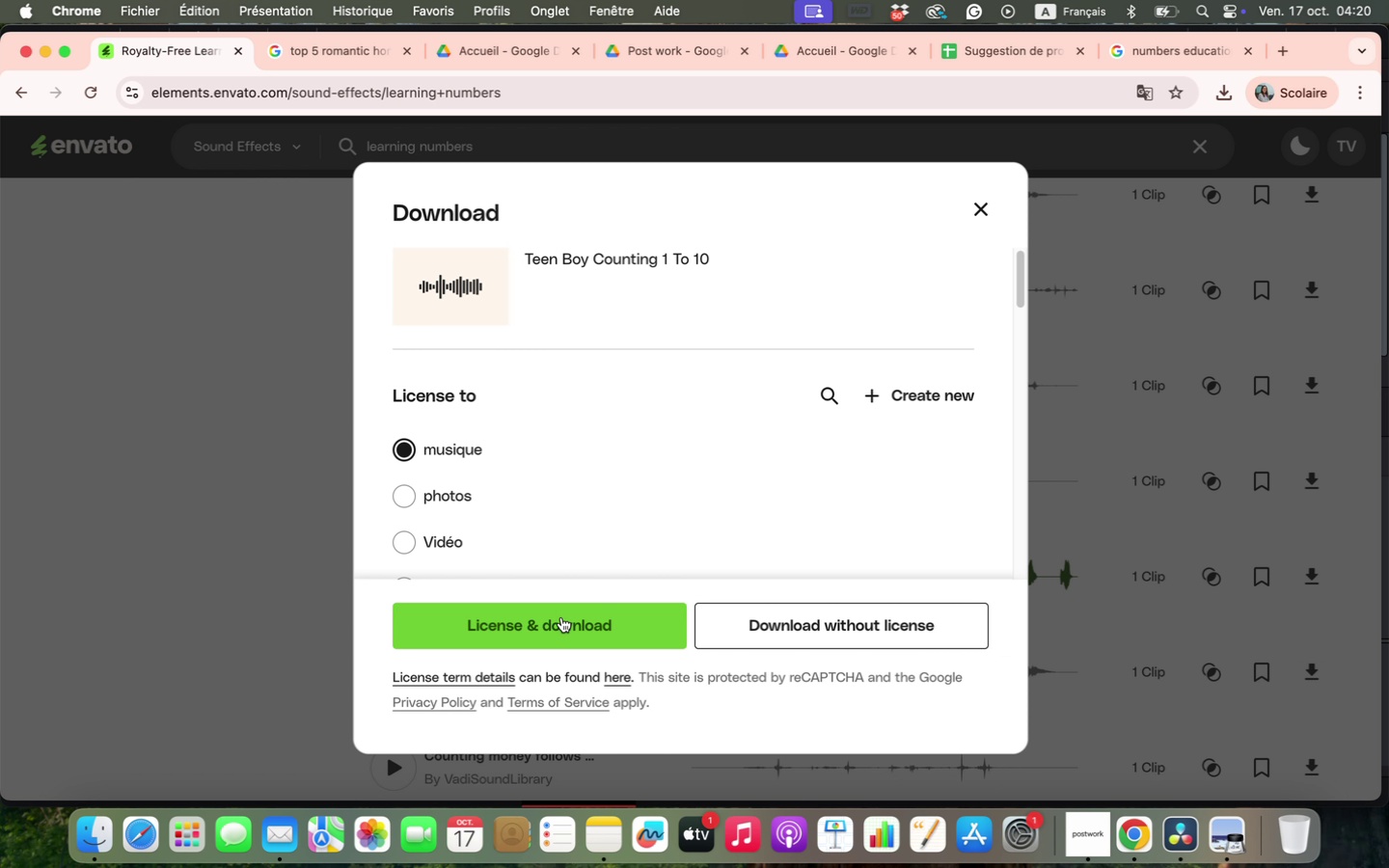 
left_click([561, 616])
 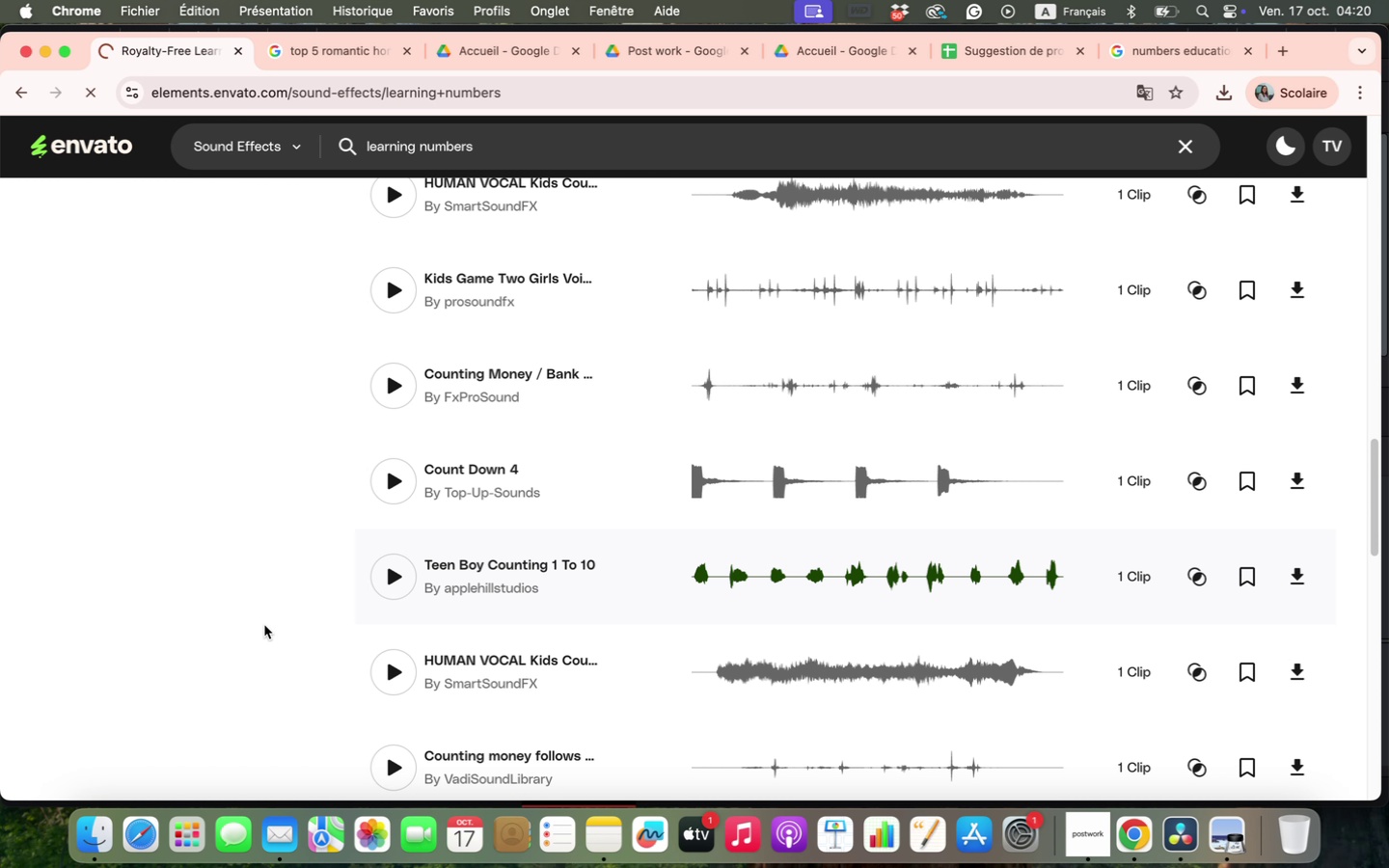 
left_click([387, 658])
 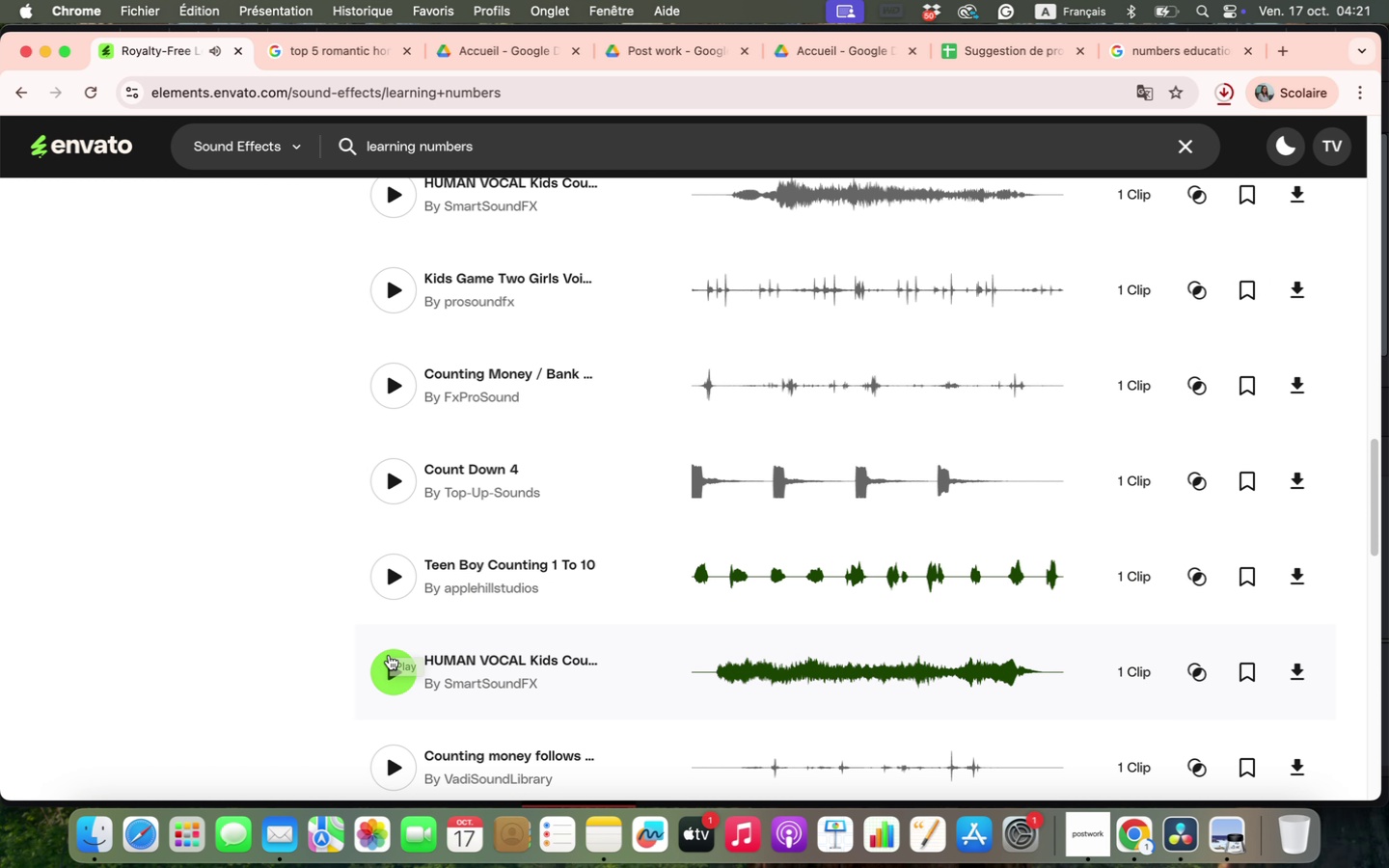 
wait(5.47)
 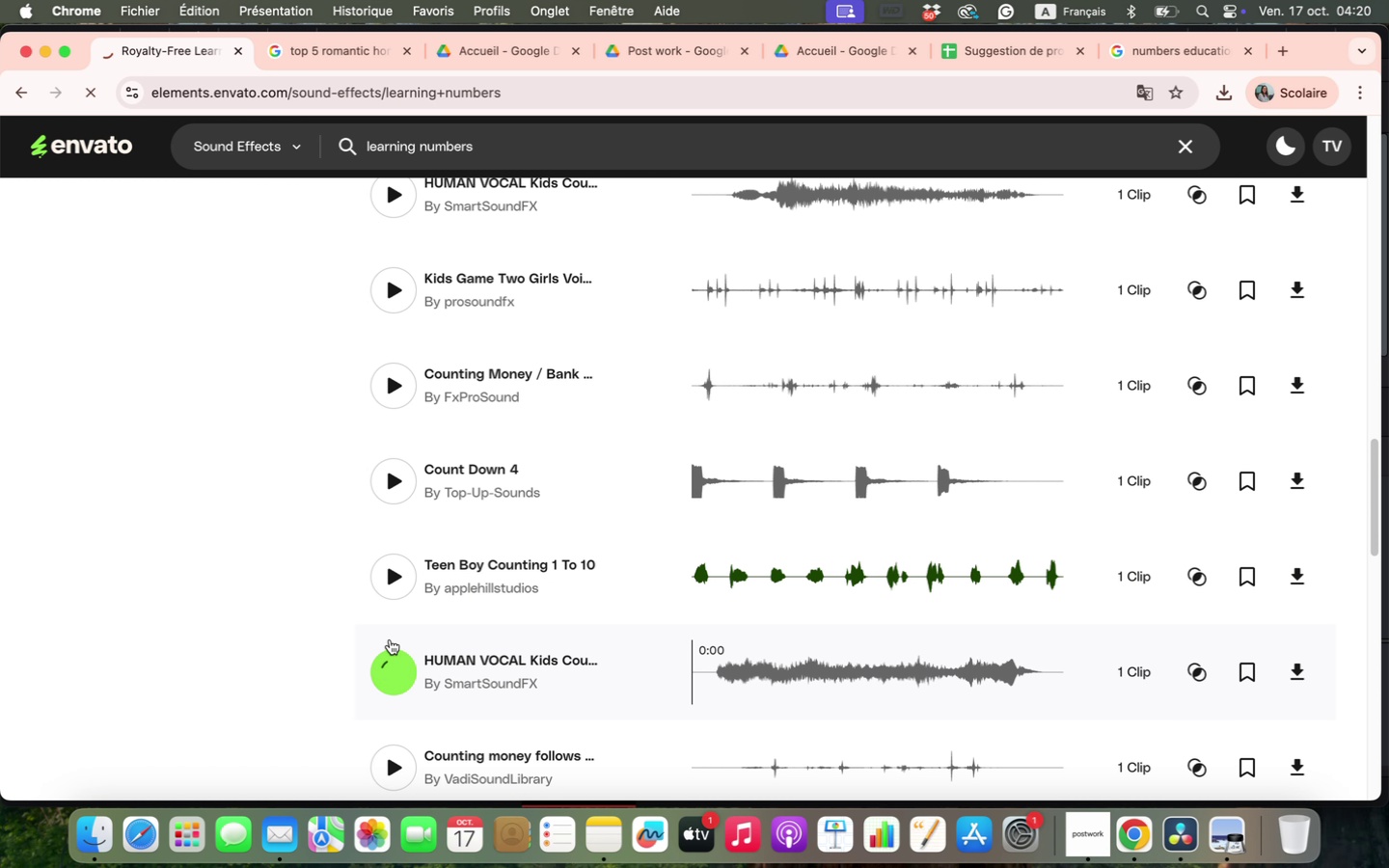 
left_click([389, 655])
 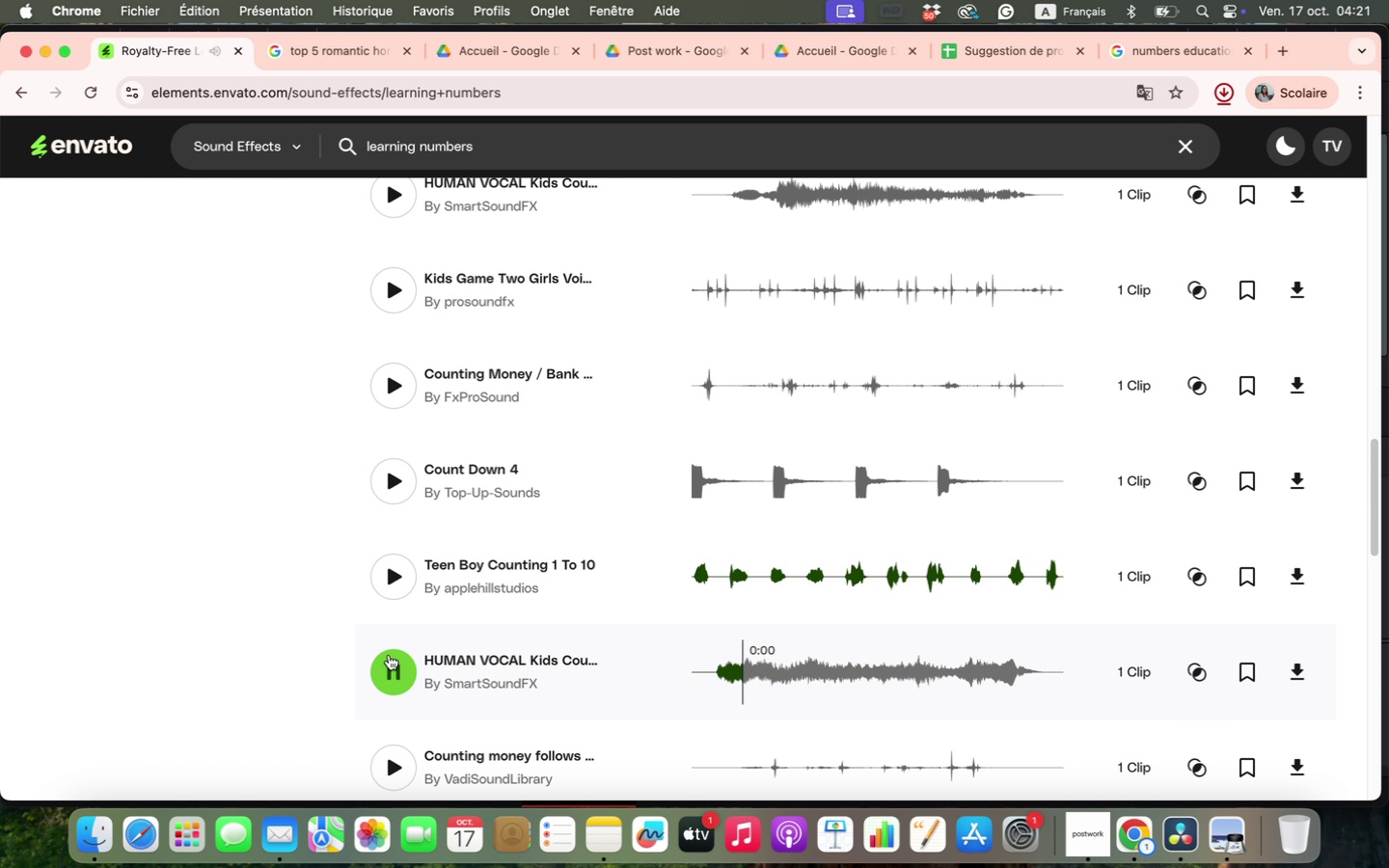 
scroll: coordinate [438, 610], scroll_direction: down, amount: 1.0
 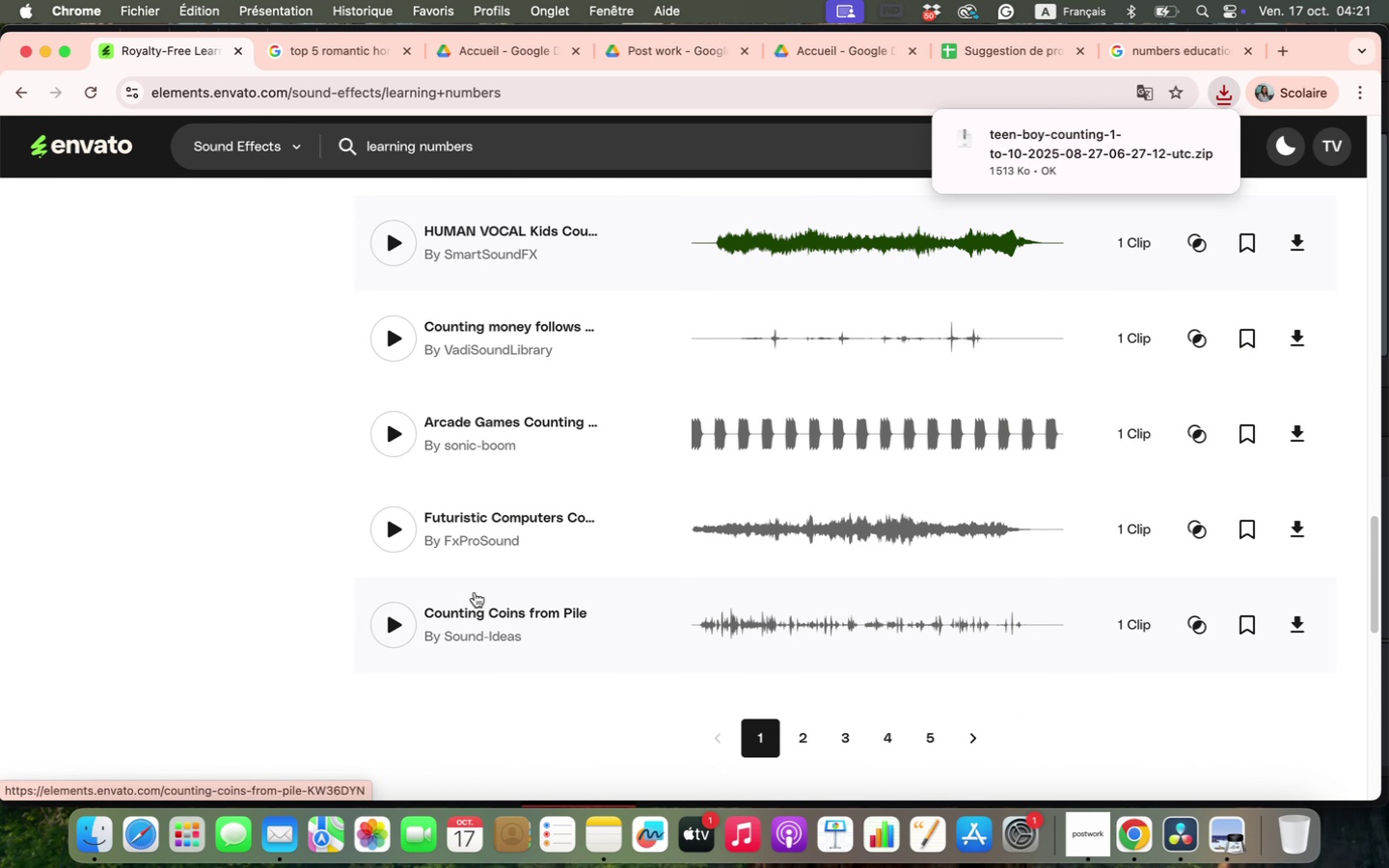 
left_click([1197, 243])
 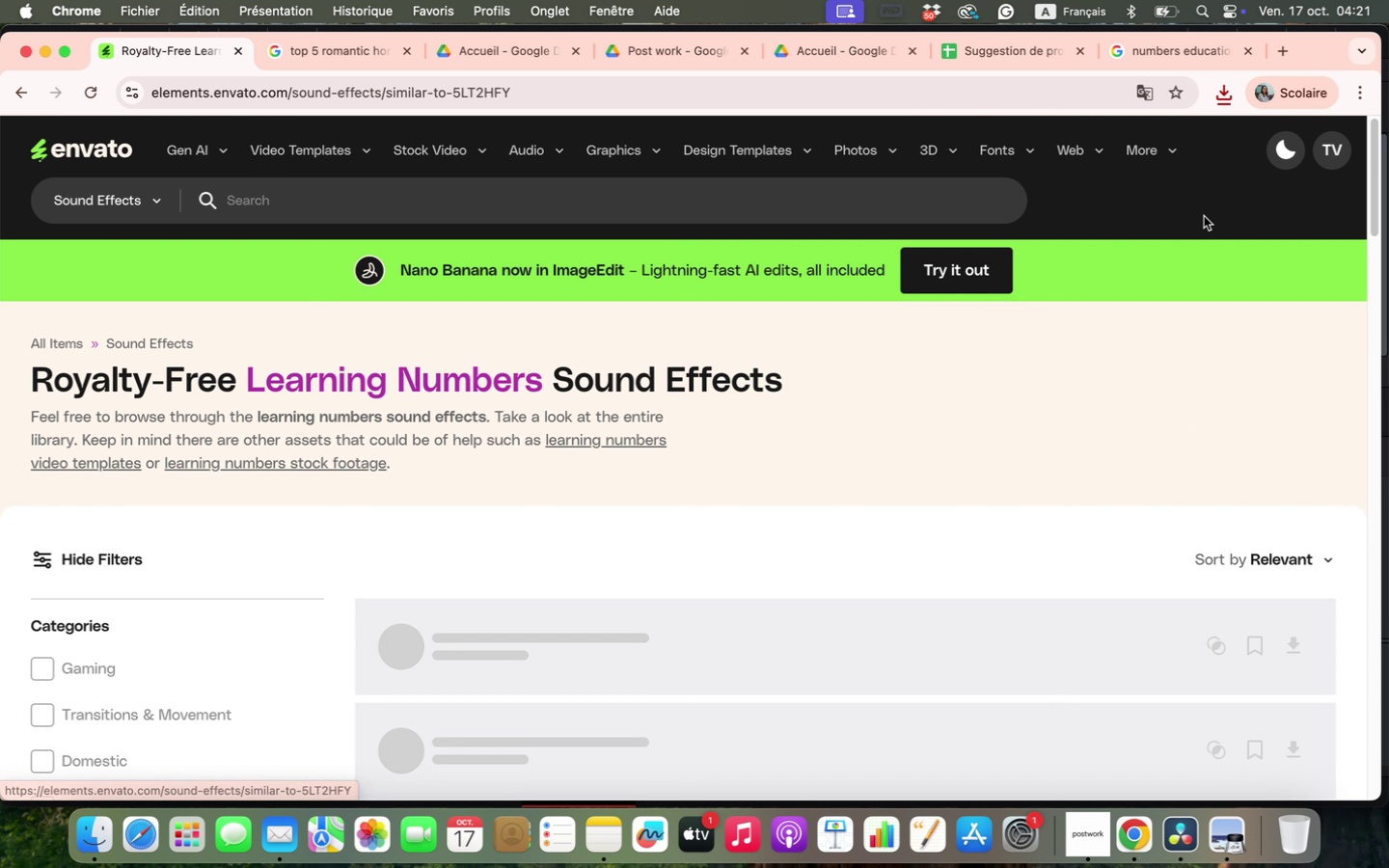 
scroll: coordinate [811, 500], scroll_direction: down, amount: 4.0
 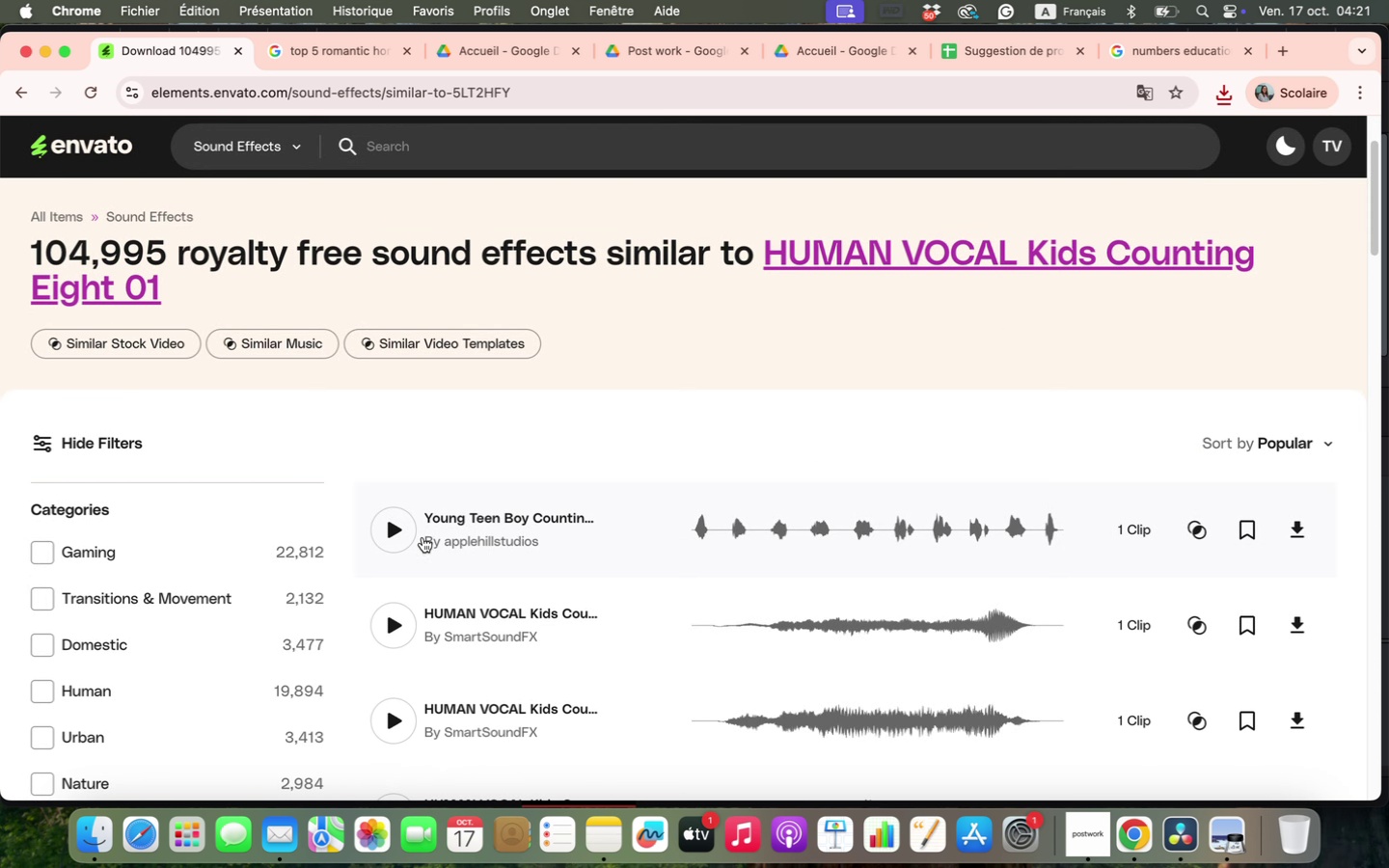 
left_click([400, 530])
 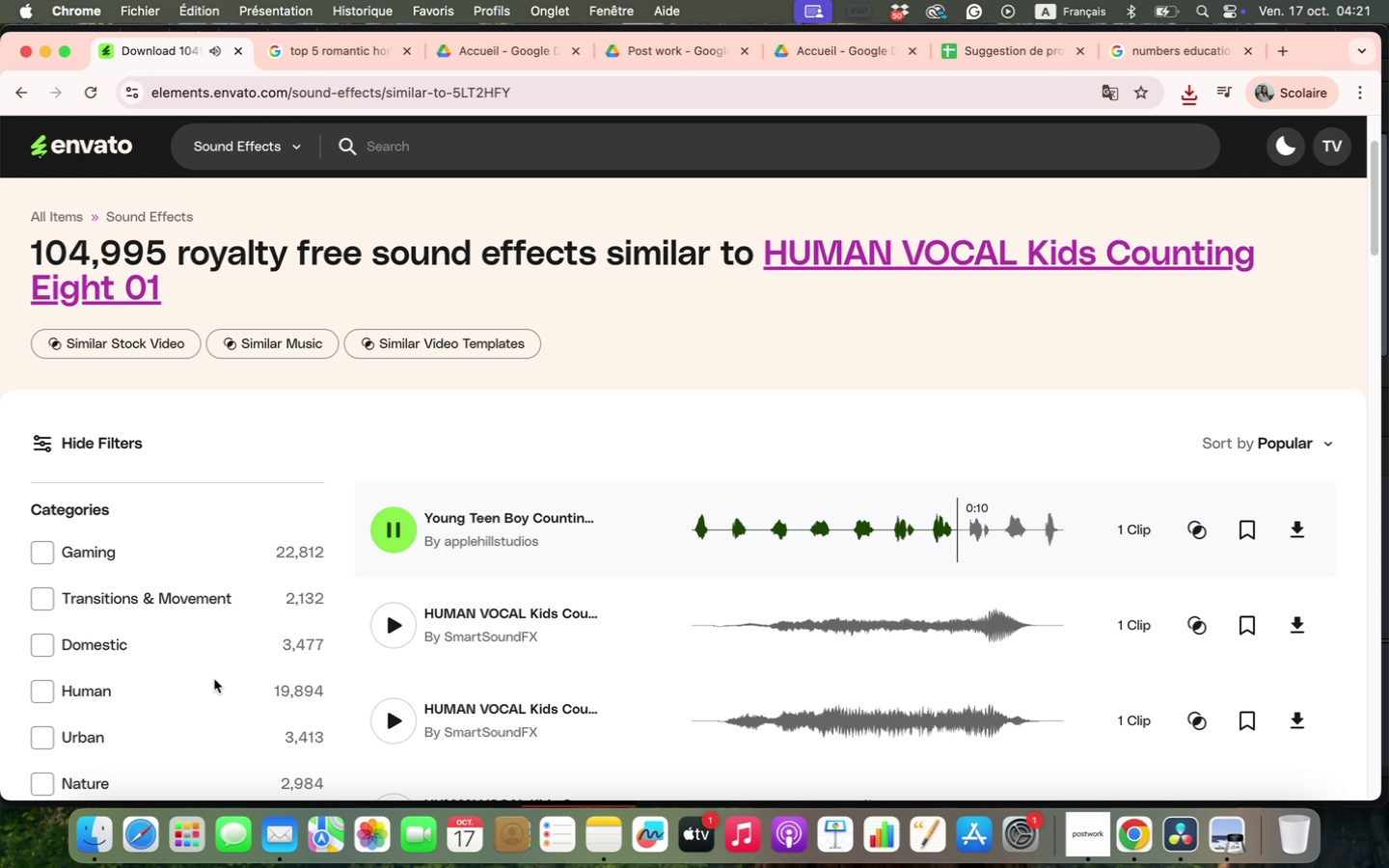 
wait(17.21)
 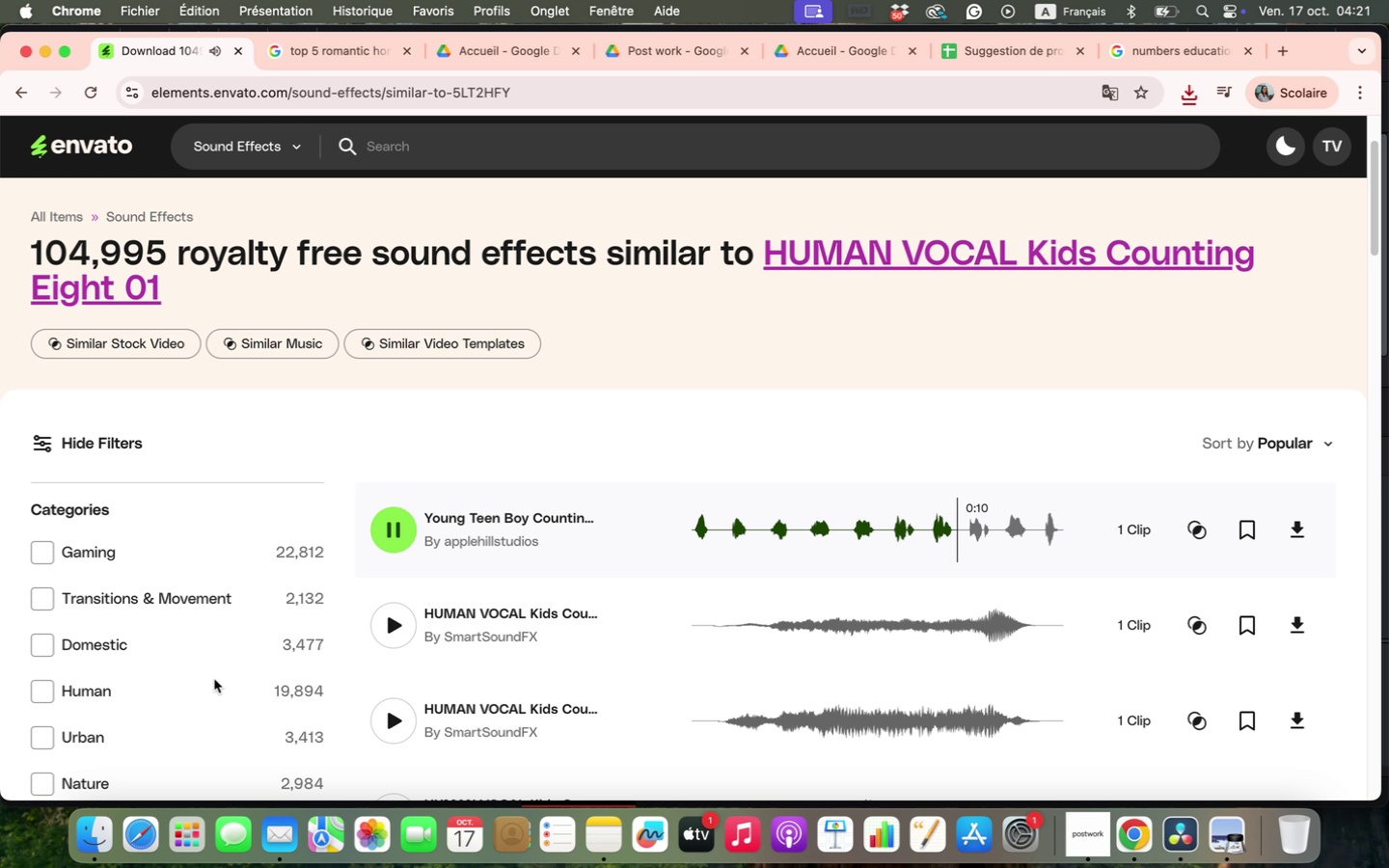 
left_click([1300, 523])
 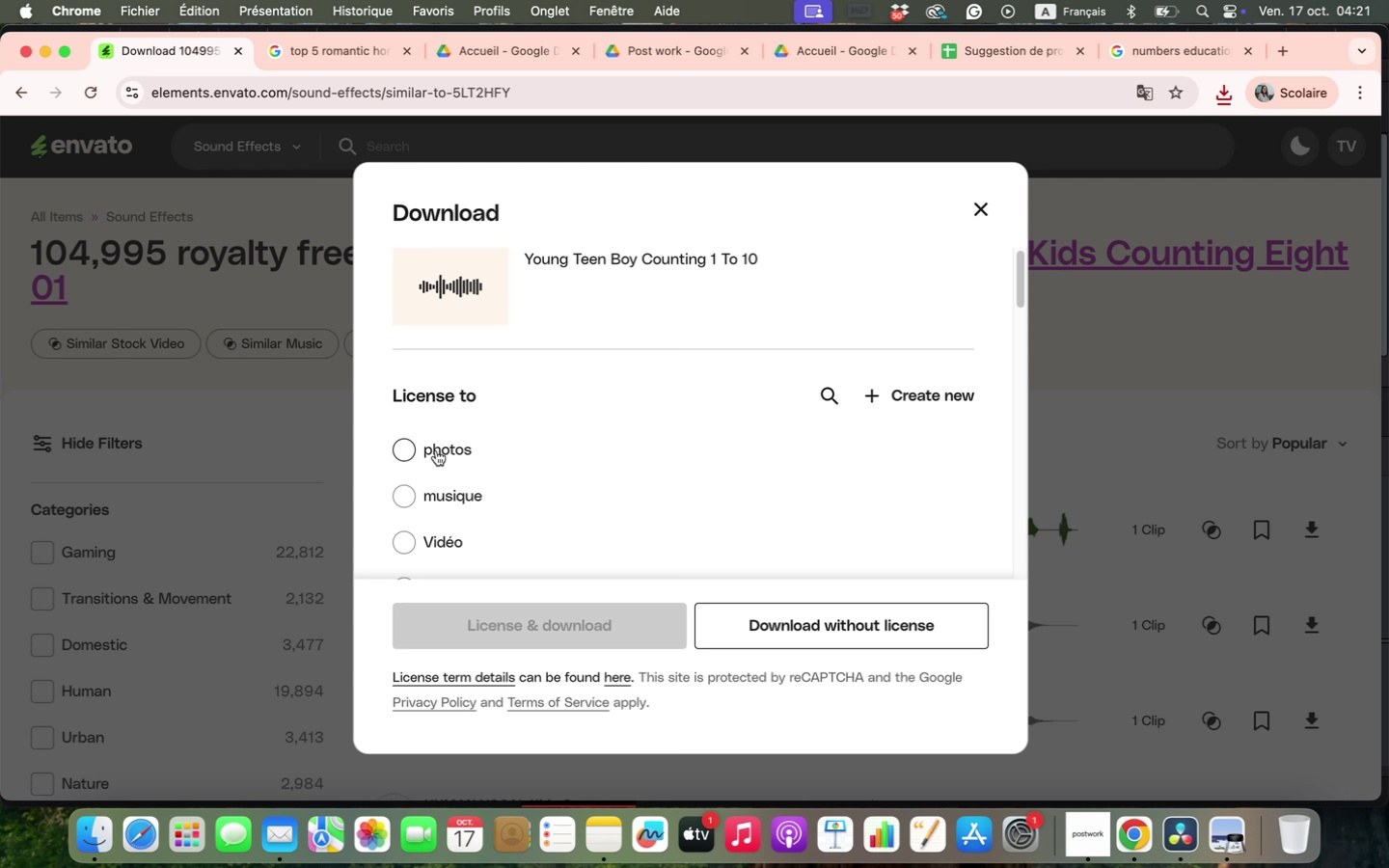 
left_click([446, 503])
 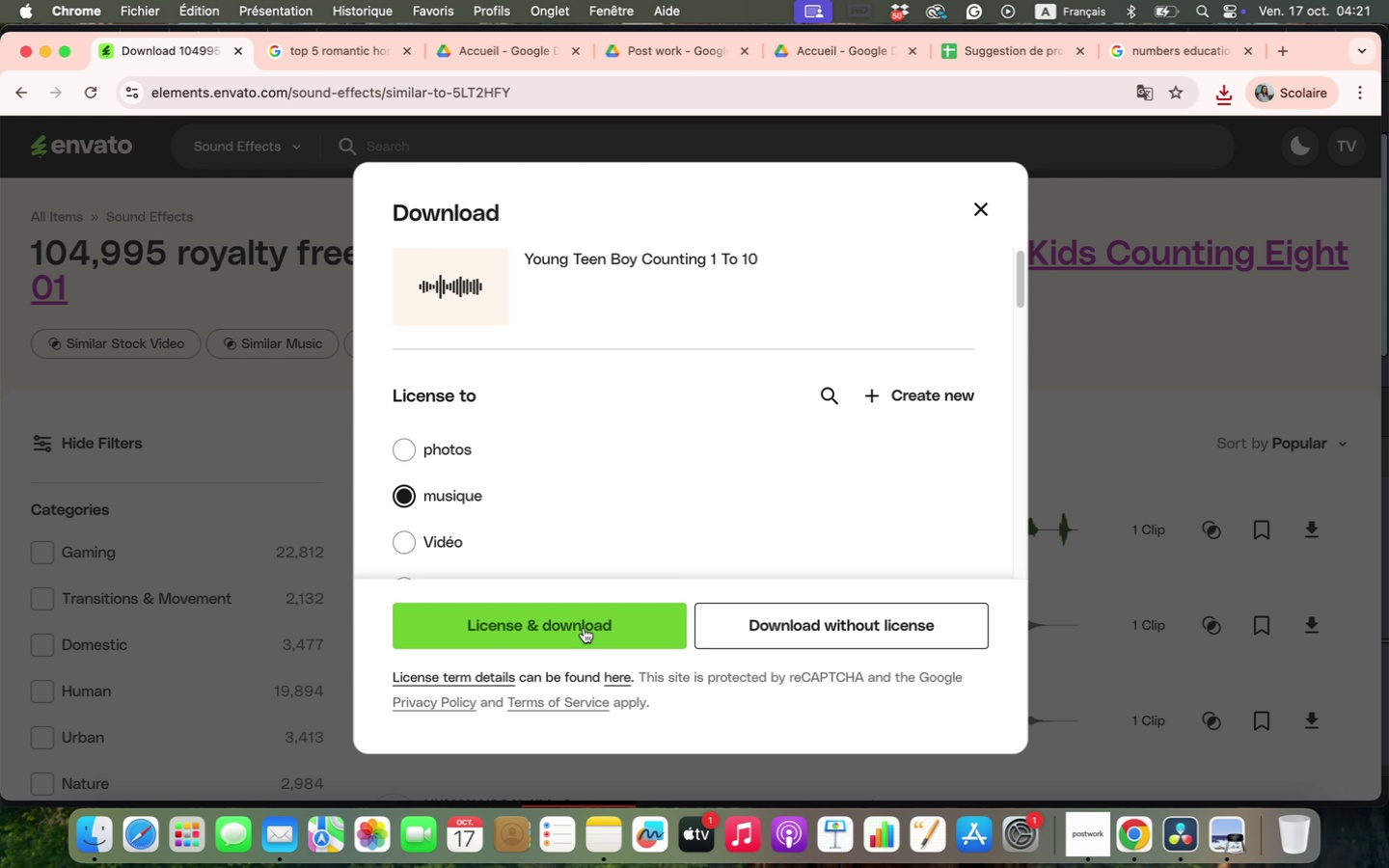 
left_click([584, 628])
 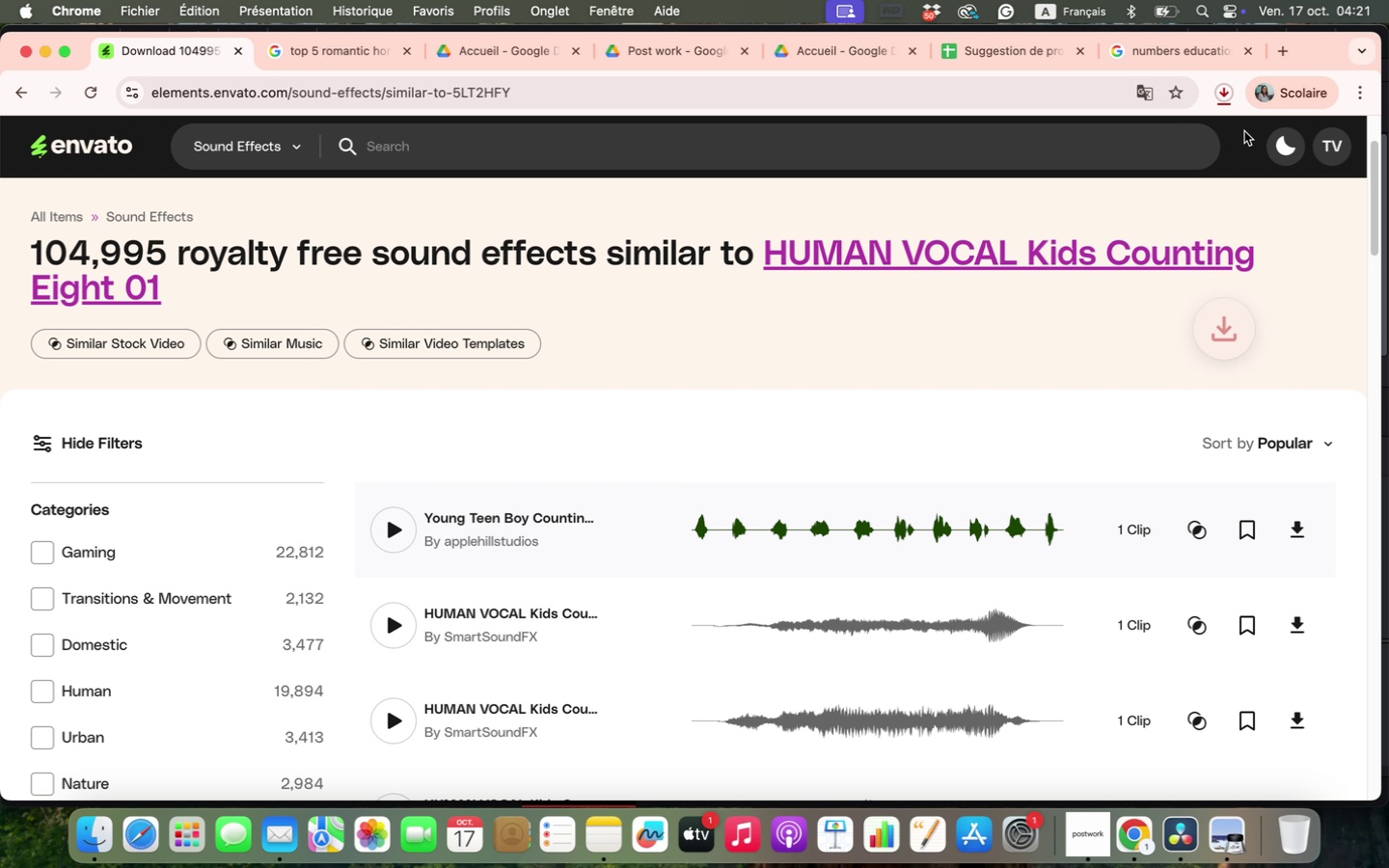 
left_click([1228, 96])
 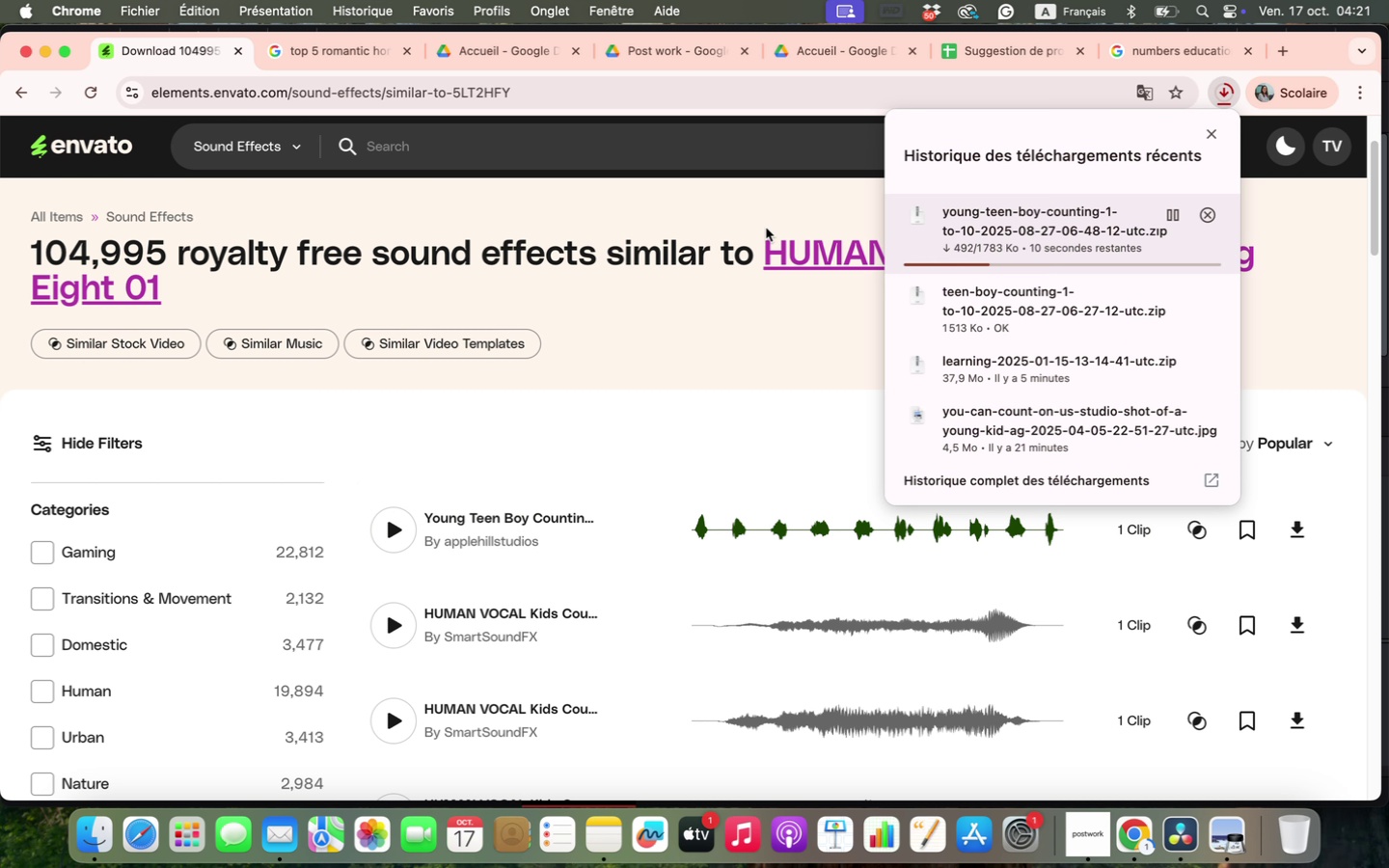 
left_click([667, 389])
 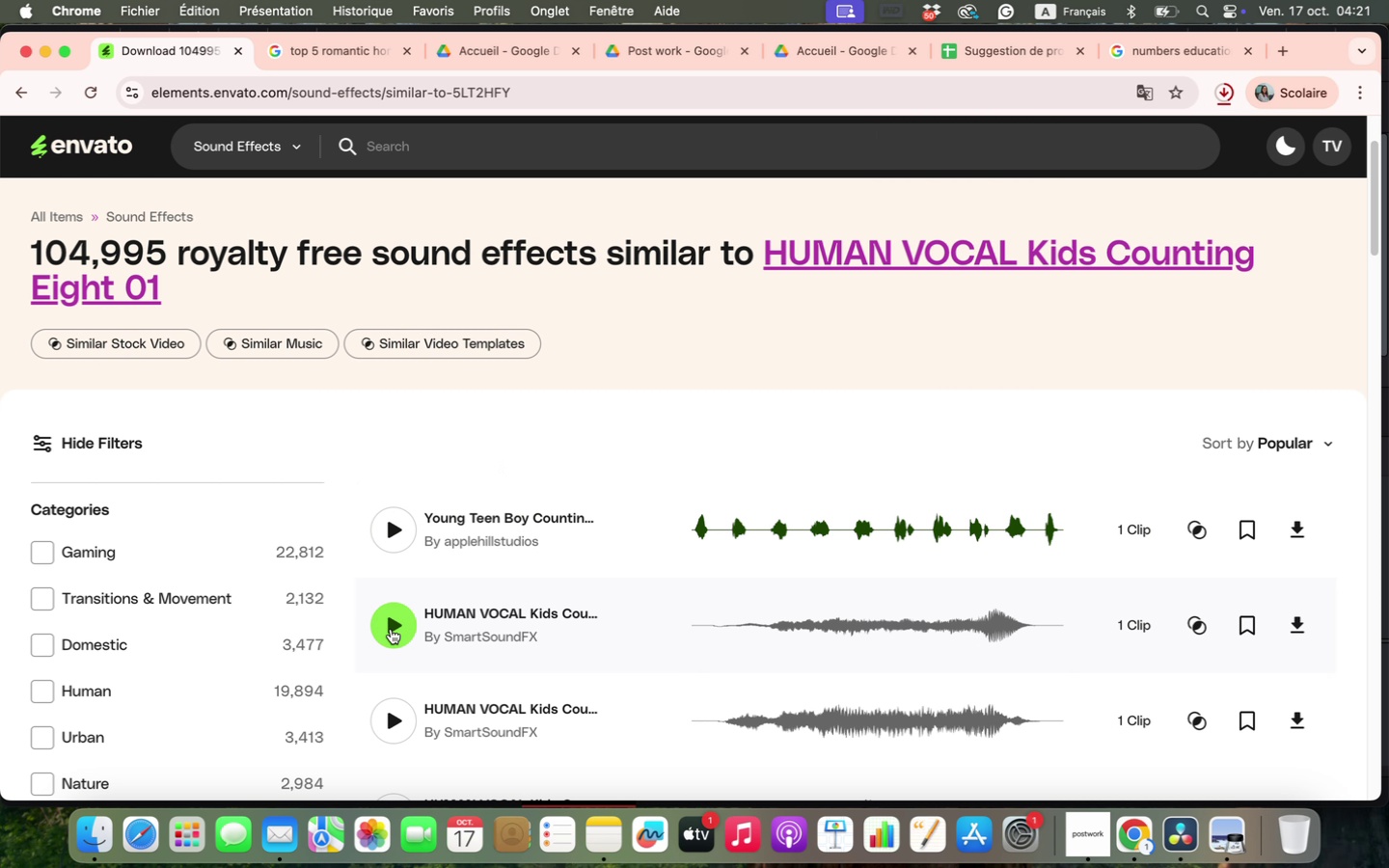 
left_click([392, 629])
 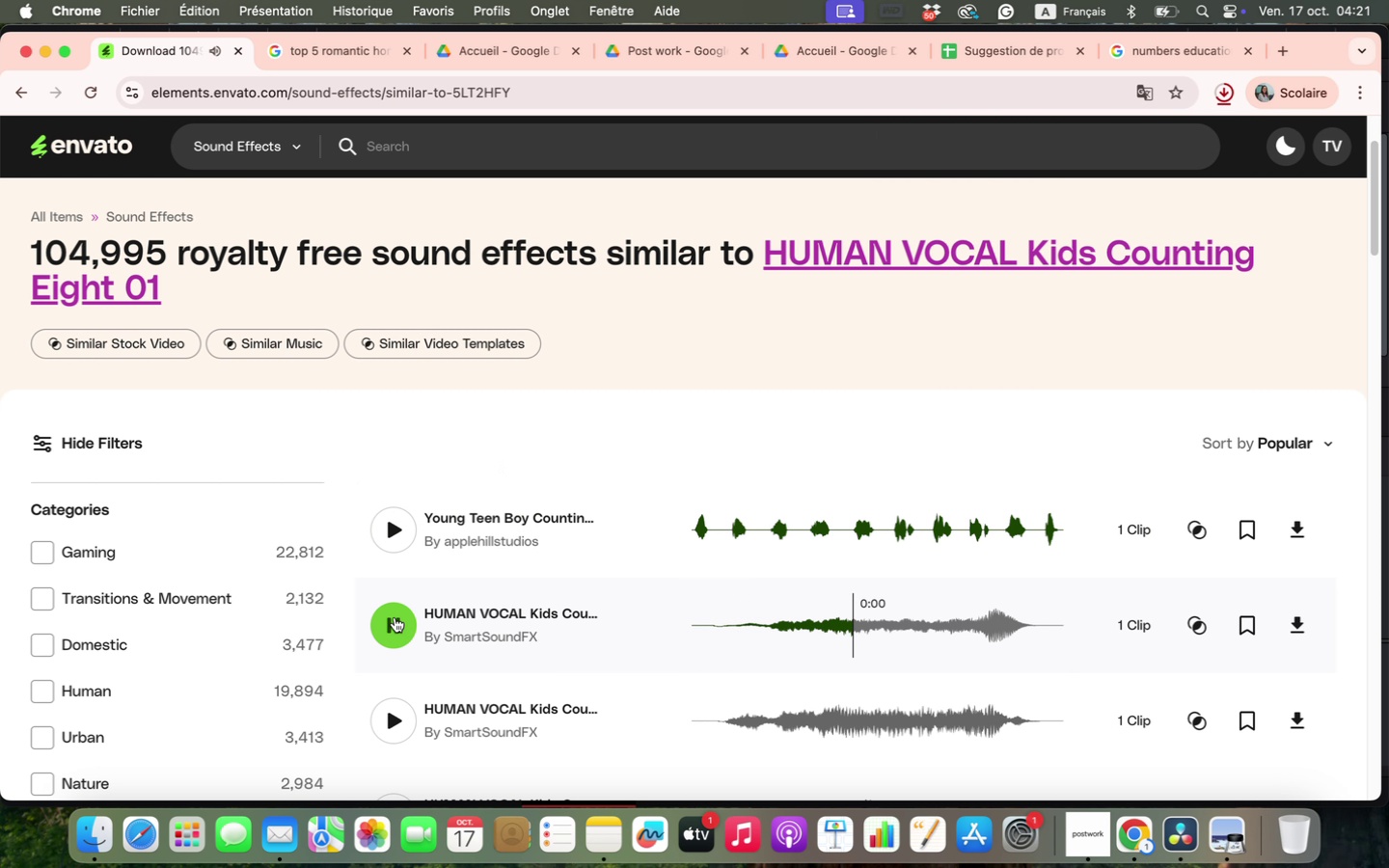 
left_click([406, 716])
 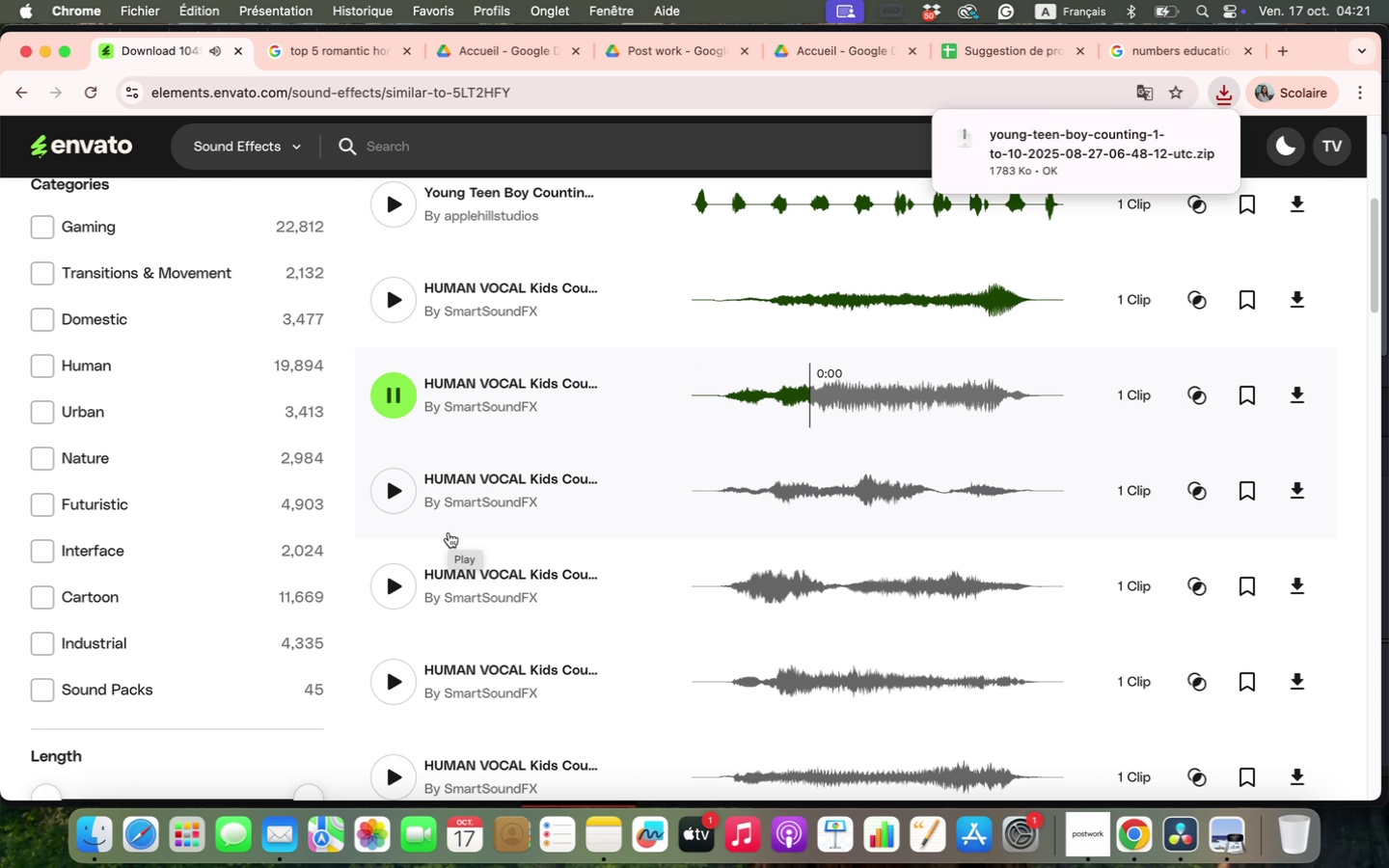 
scroll: coordinate [449, 532], scroll_direction: down, amount: 9.0
 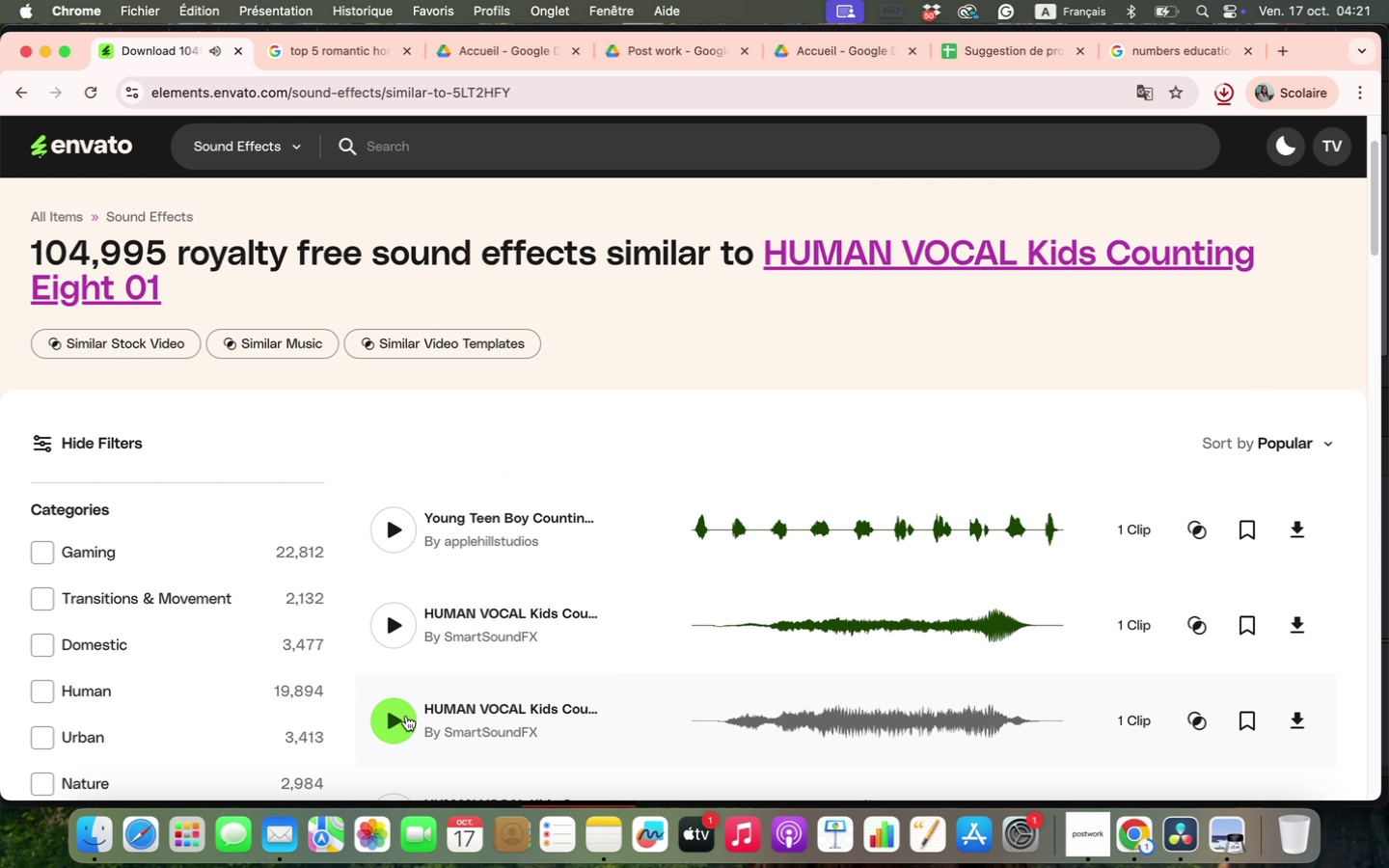 
left_click([395, 288])
 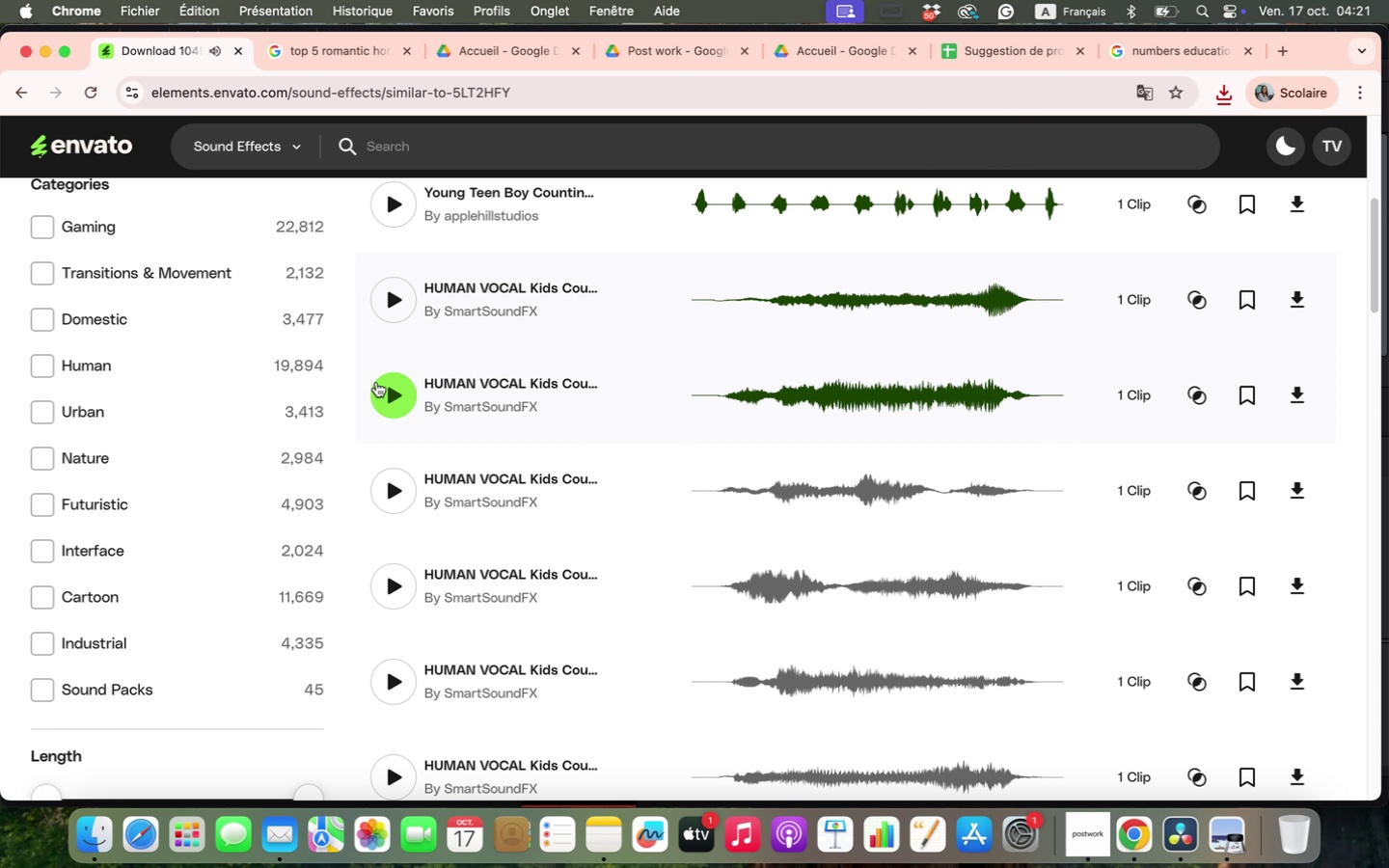 
left_click([376, 382])
 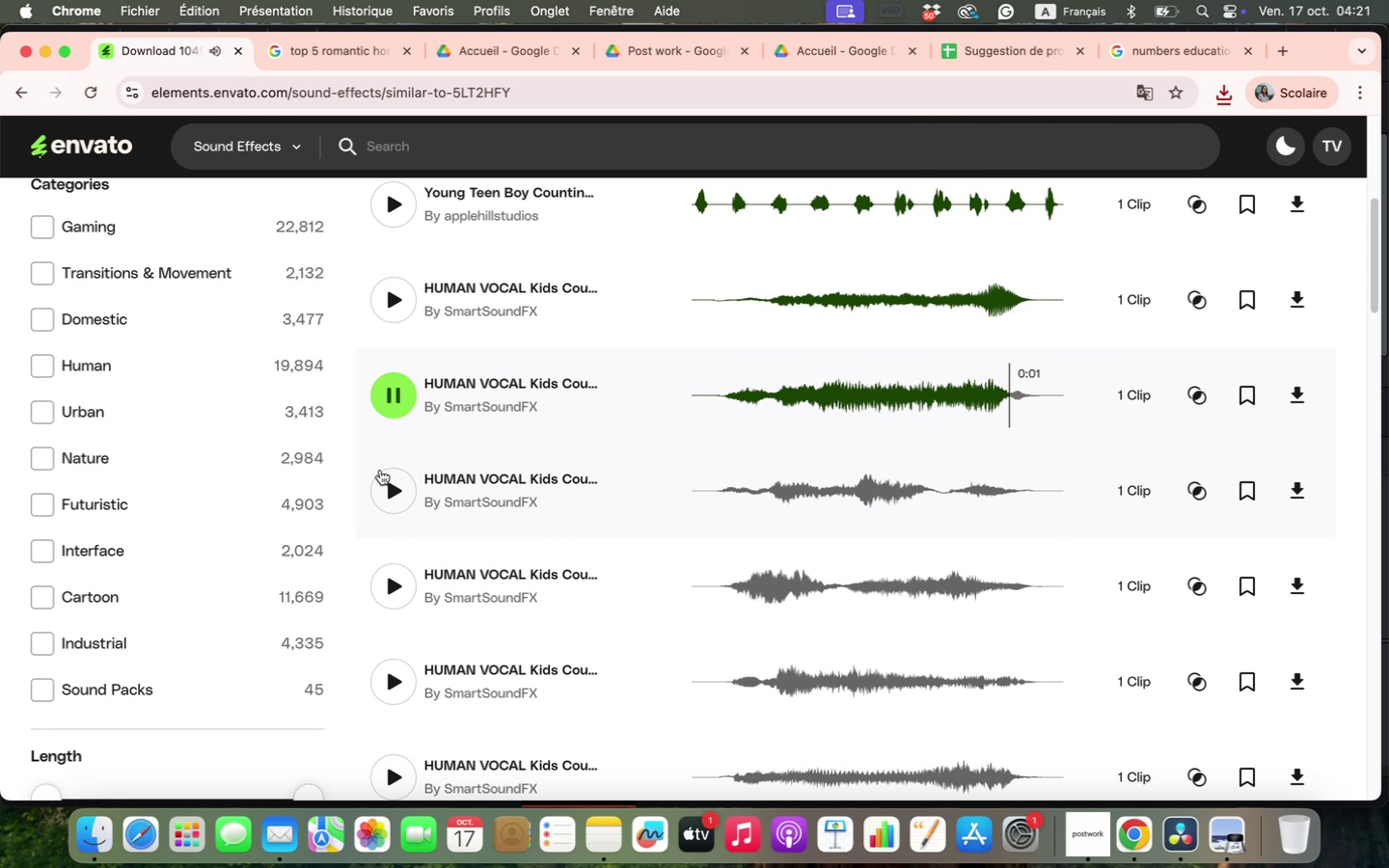 
left_click([394, 483])
 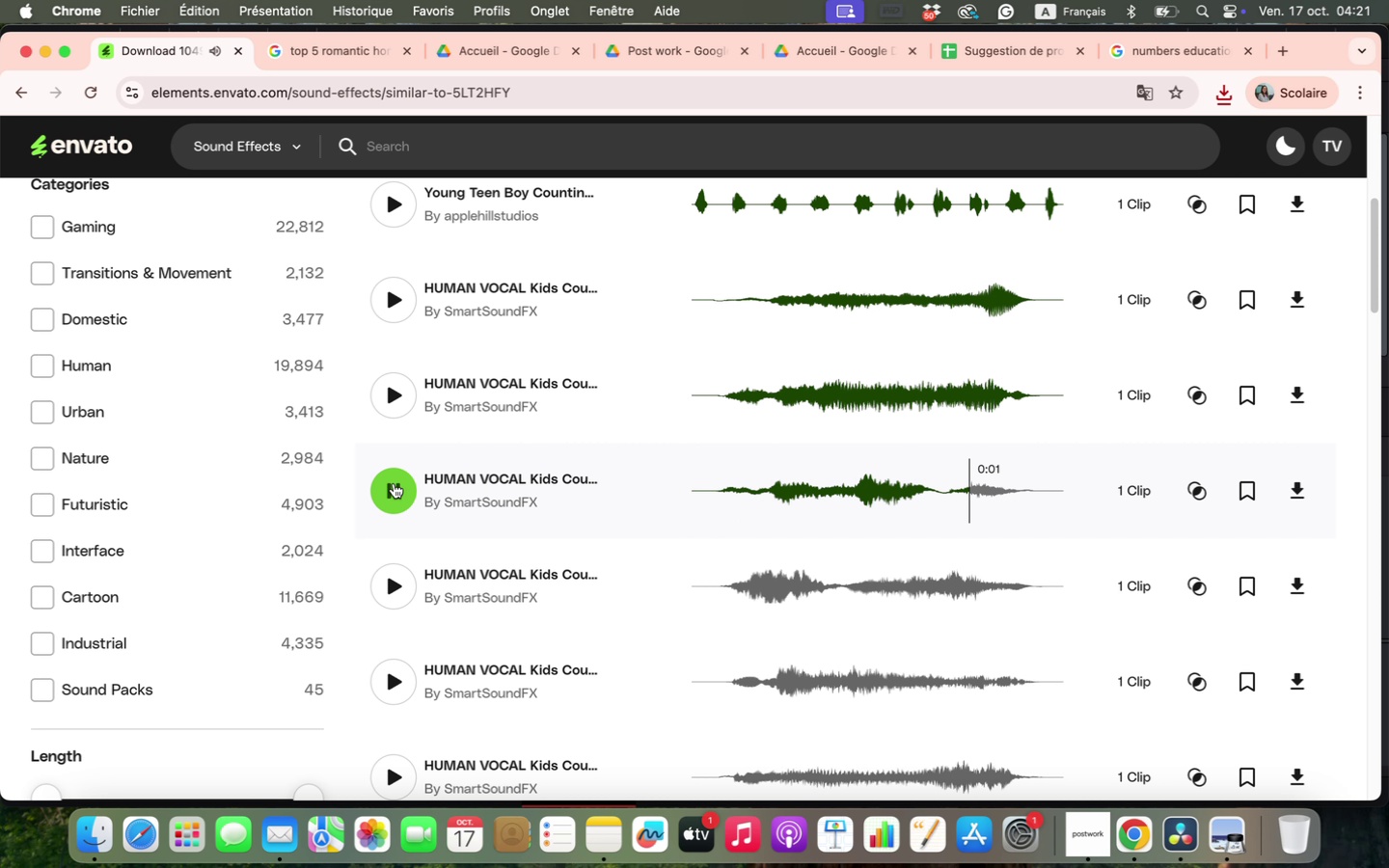 
left_click([390, 583])
 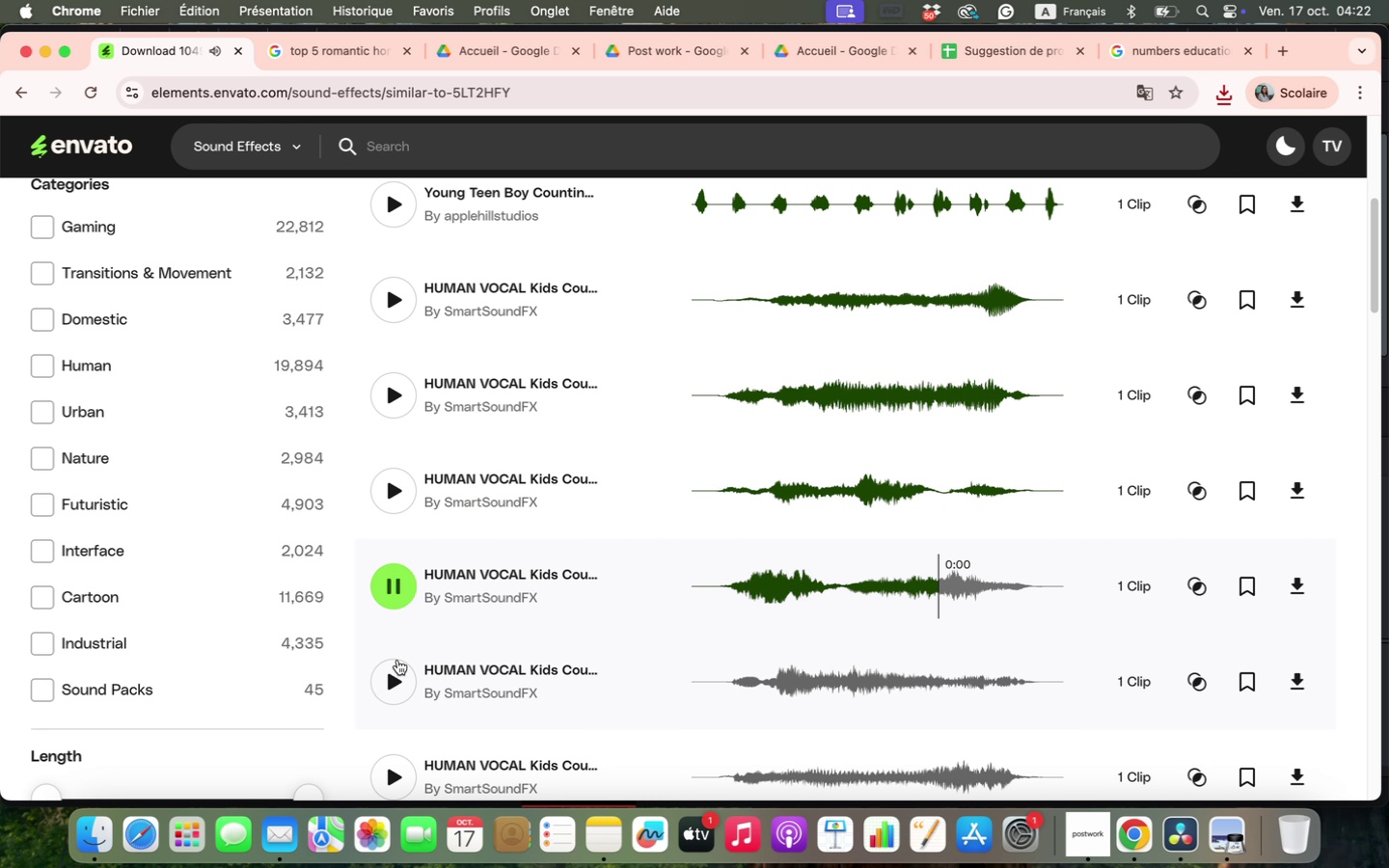 
left_click([397, 667])
 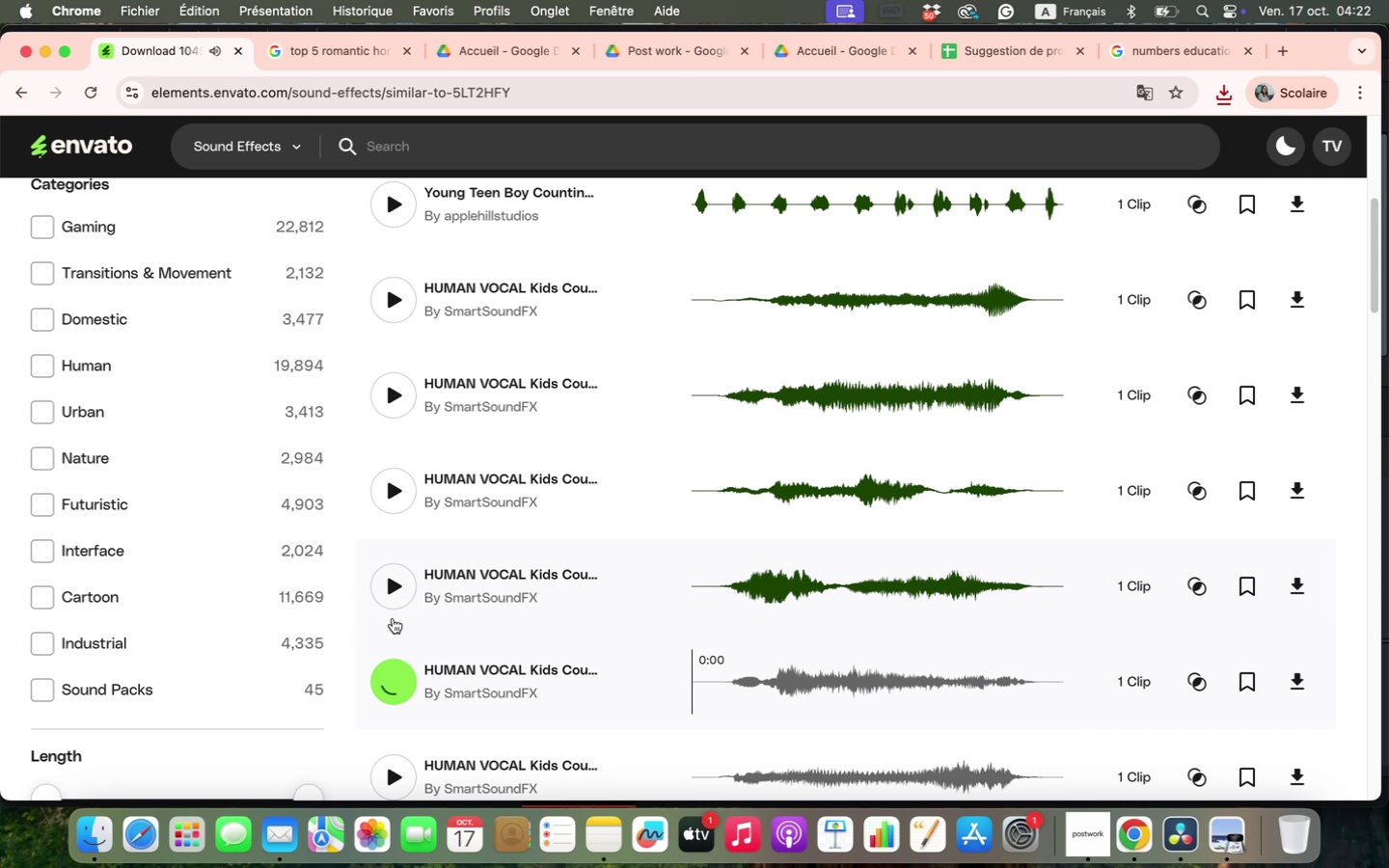 
scroll: coordinate [498, 639], scroll_direction: down, amount: 3.0
 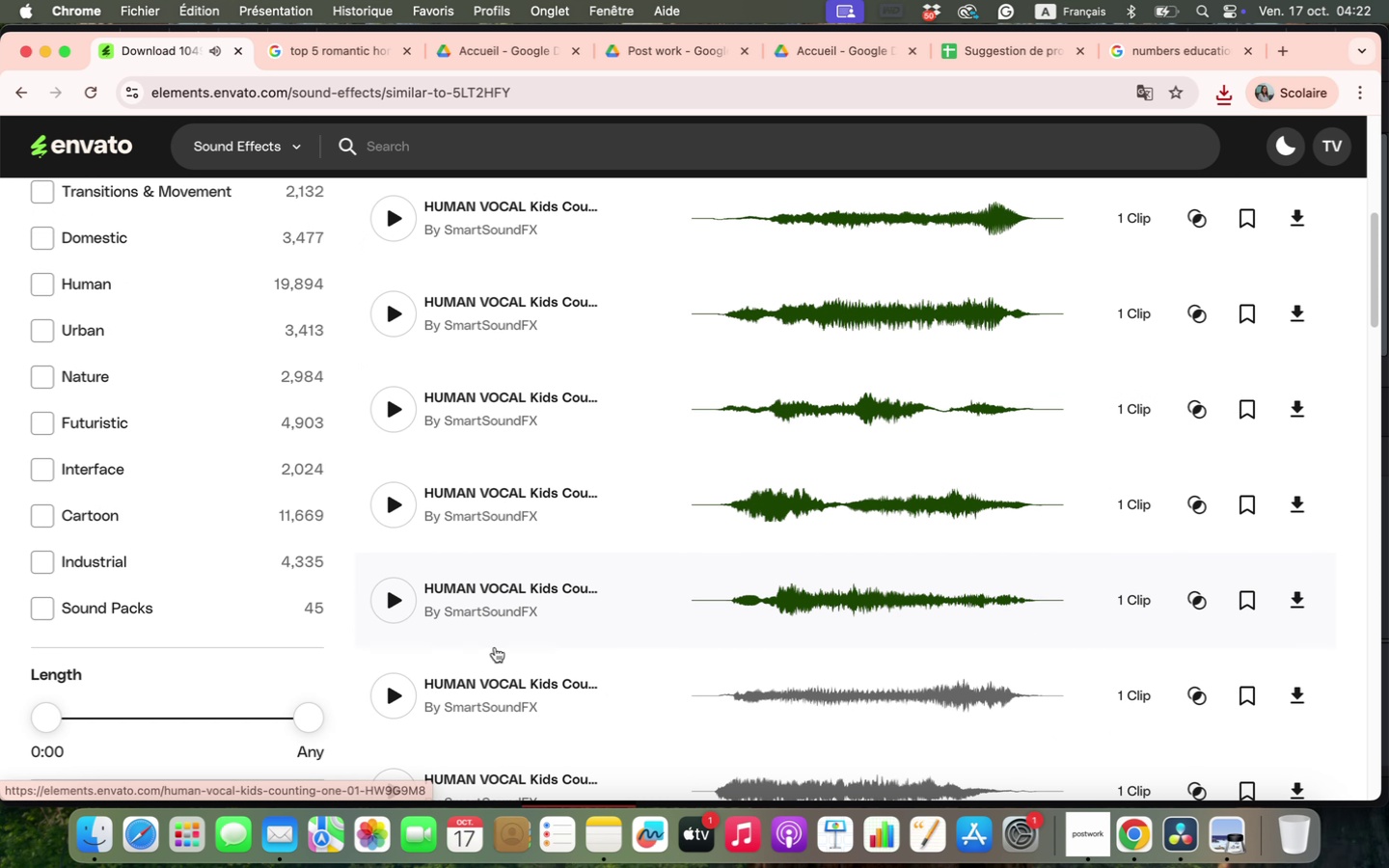 
left_click([399, 694])
 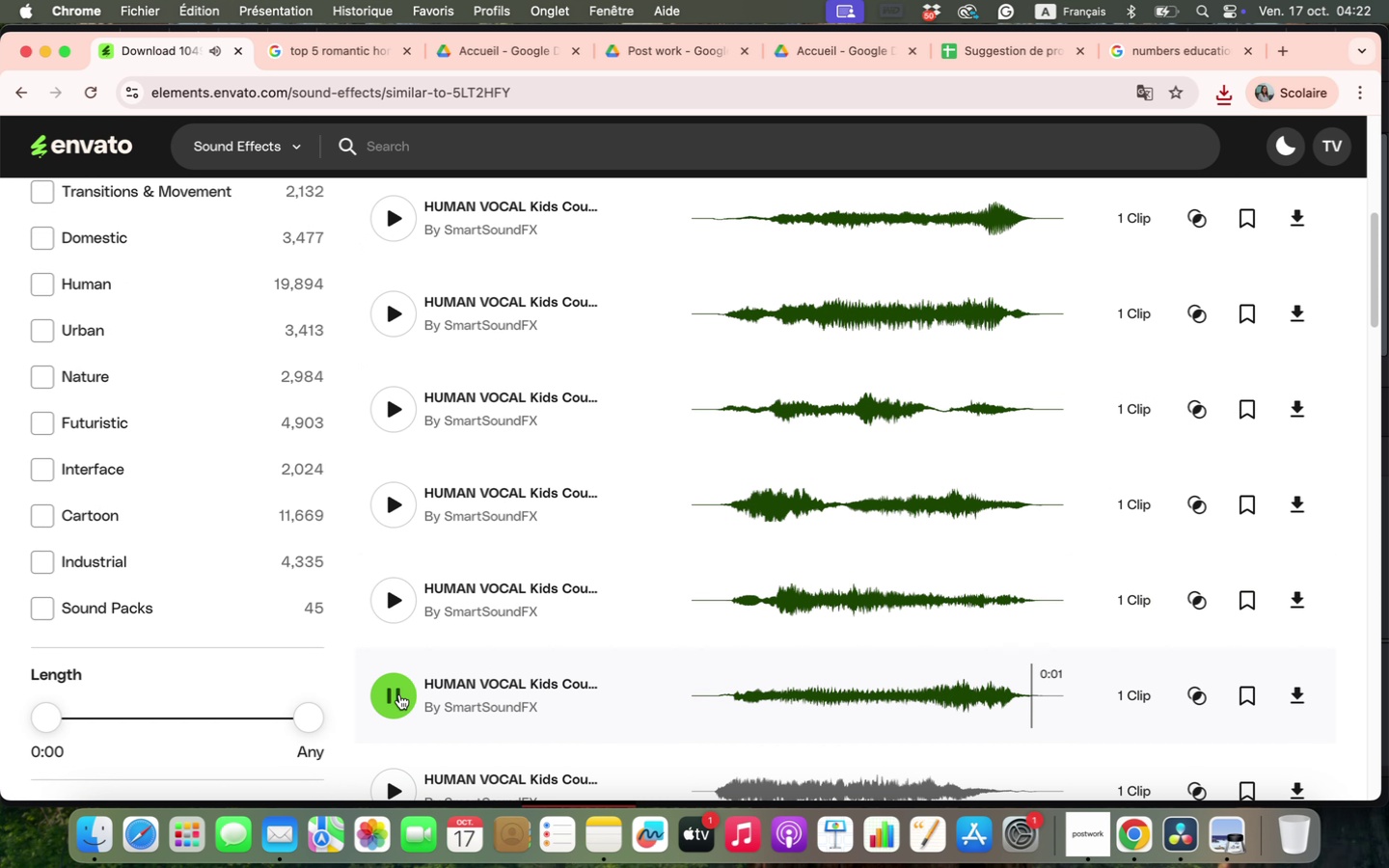 
scroll: coordinate [399, 694], scroll_direction: down, amount: 6.0
 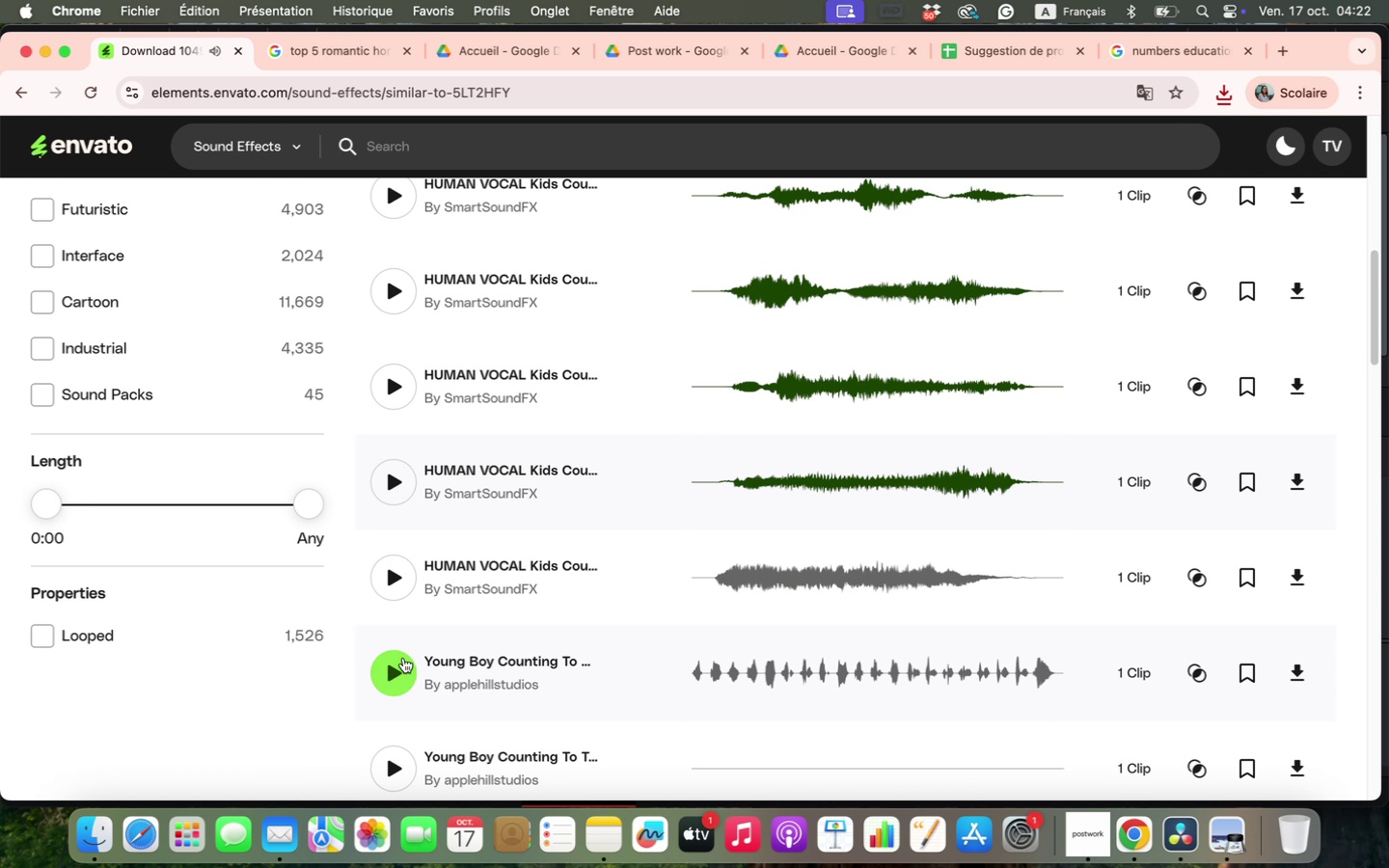 
left_click([402, 581])
 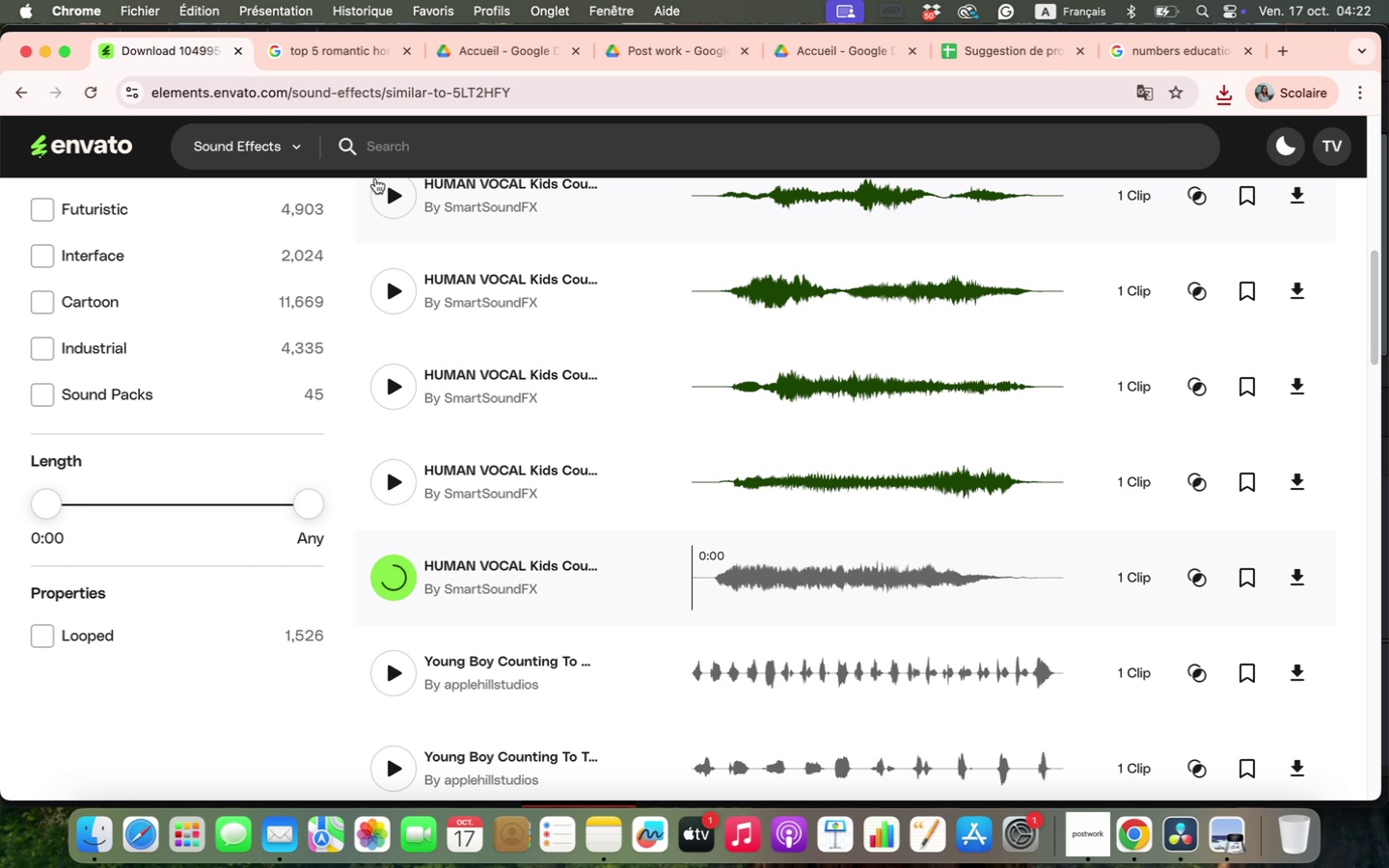 
scroll: coordinate [706, 587], scroll_direction: up, amount: 1.0
 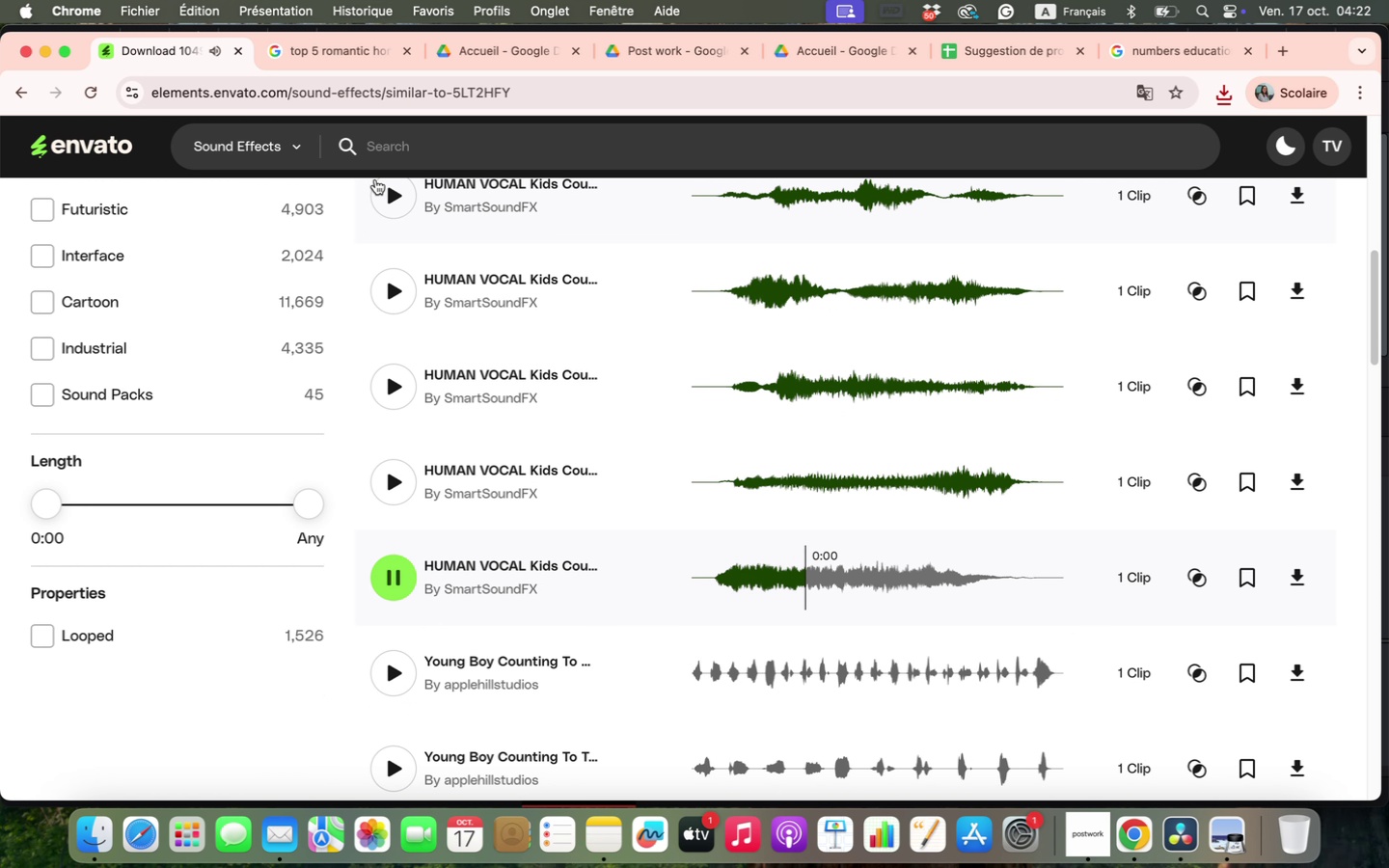 
scroll: coordinate [706, 587], scroll_direction: down, amount: 5.0
 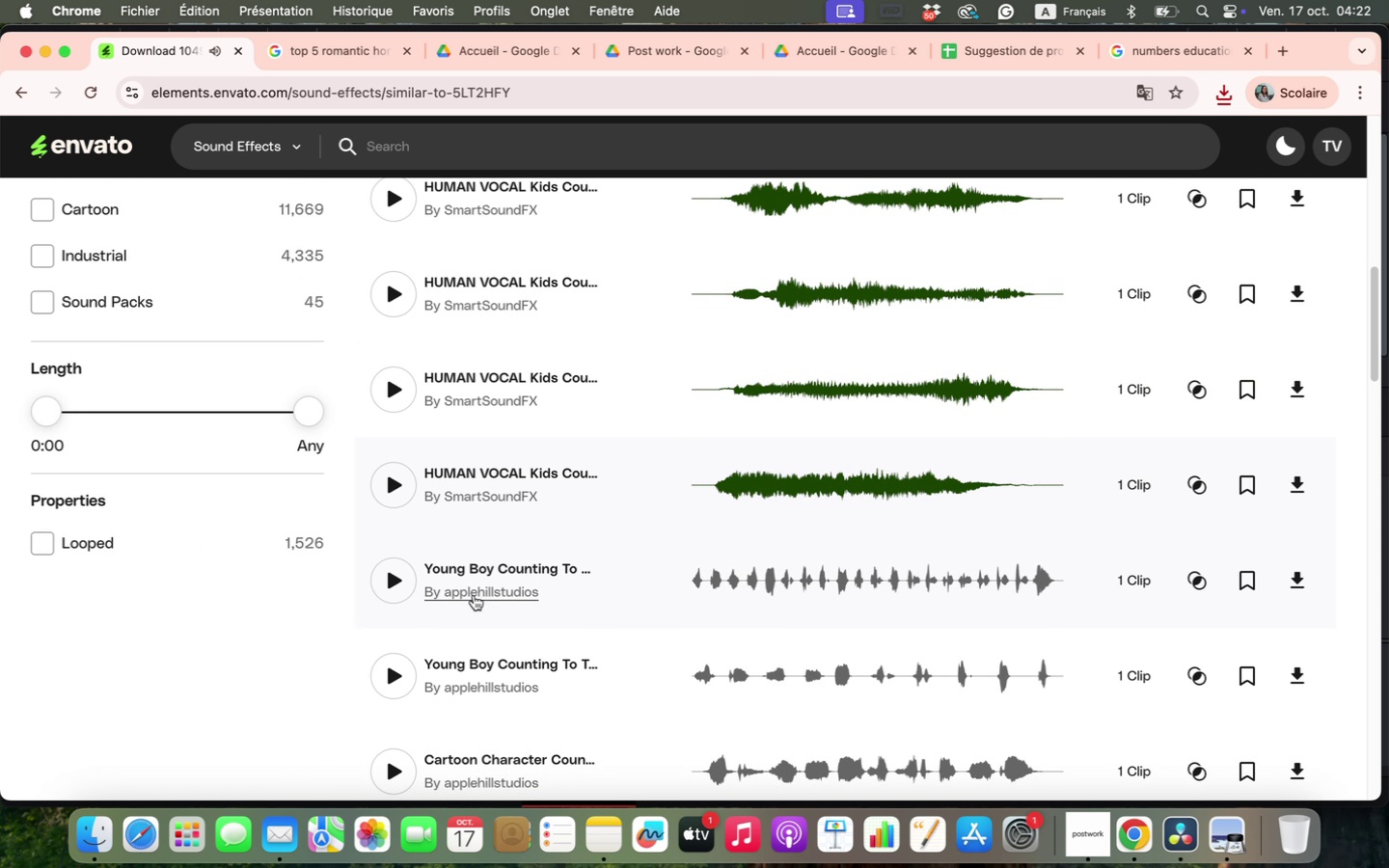 
left_click([412, 581])
 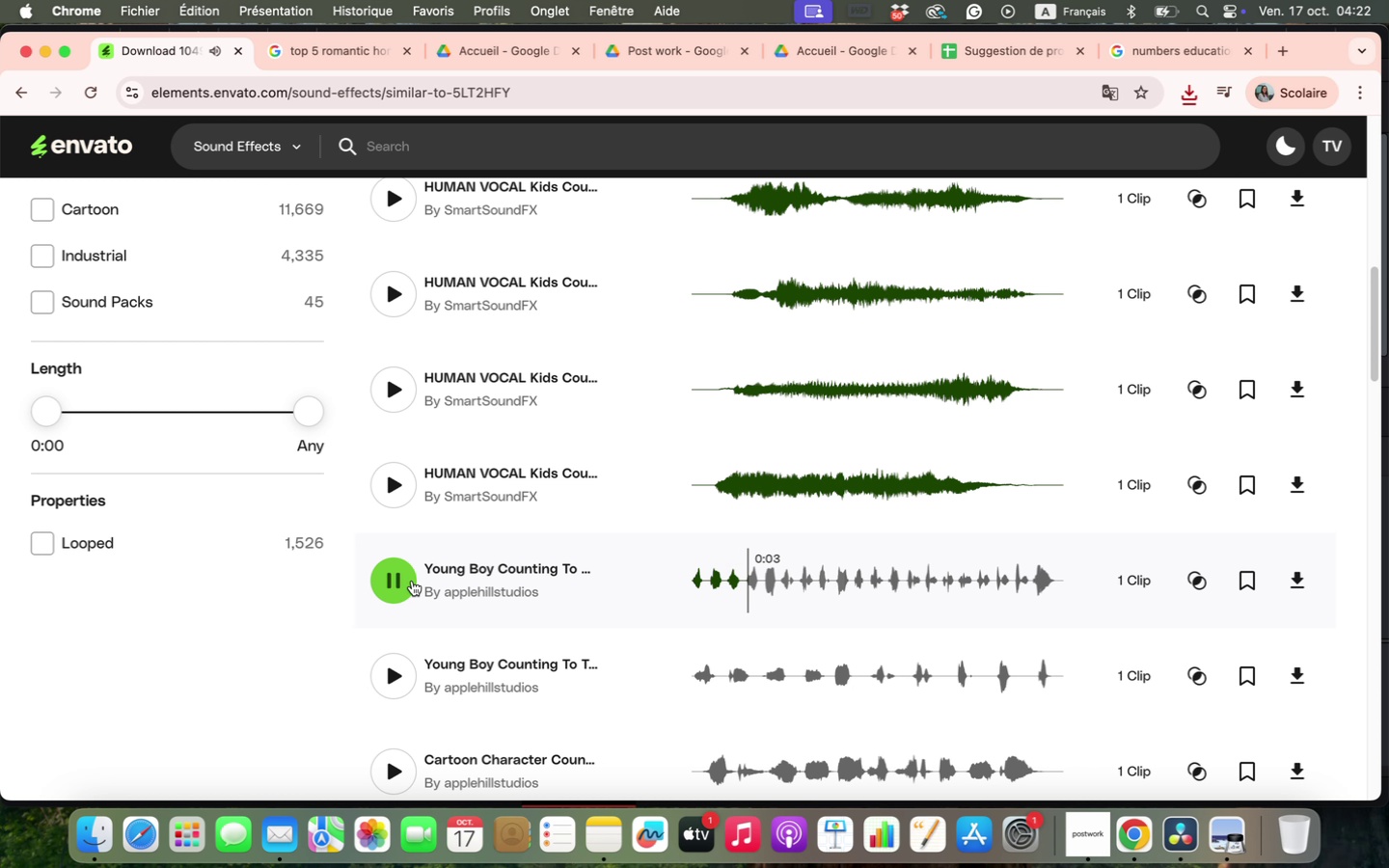 
wait(6.14)
 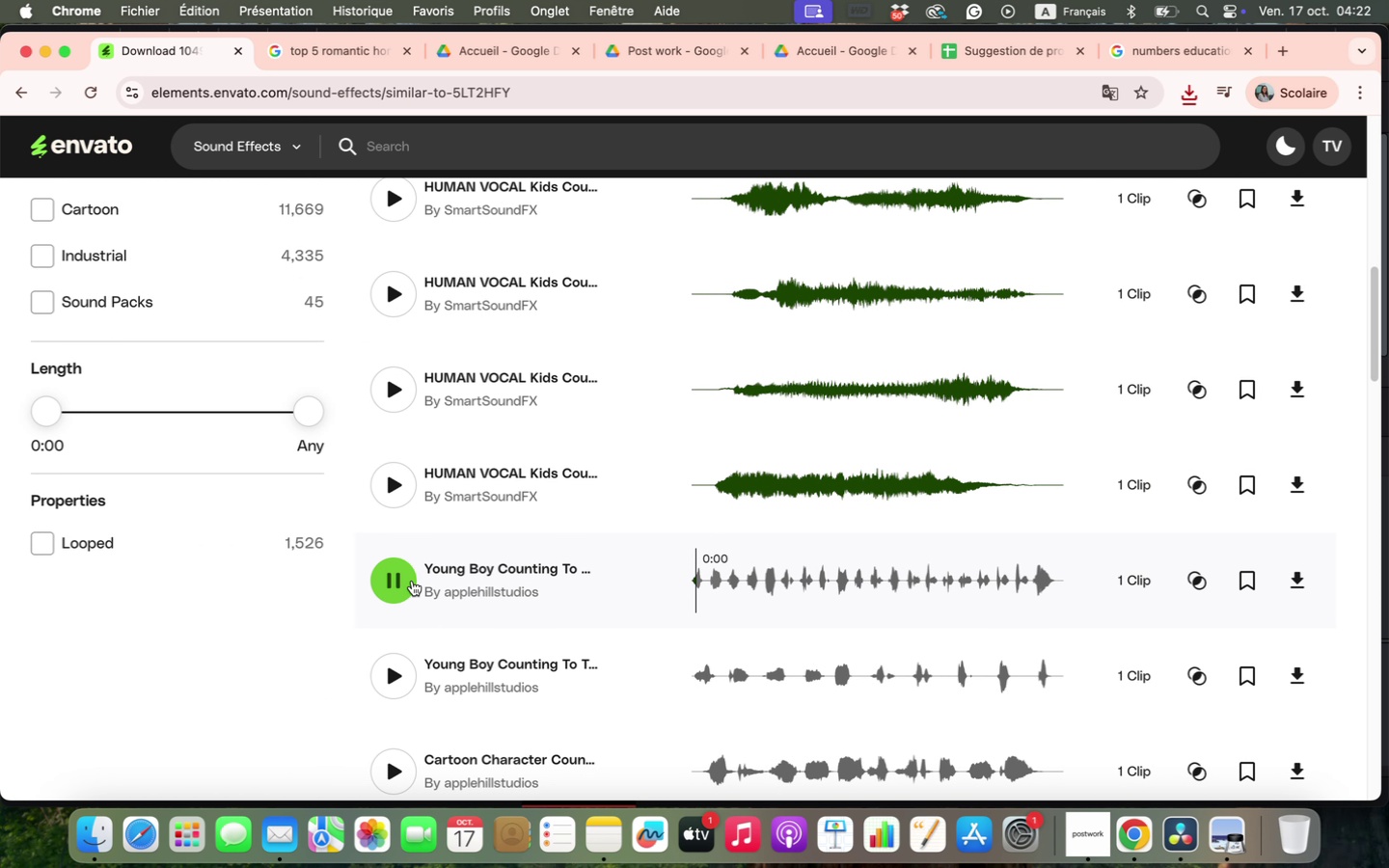 
left_click([412, 581])
 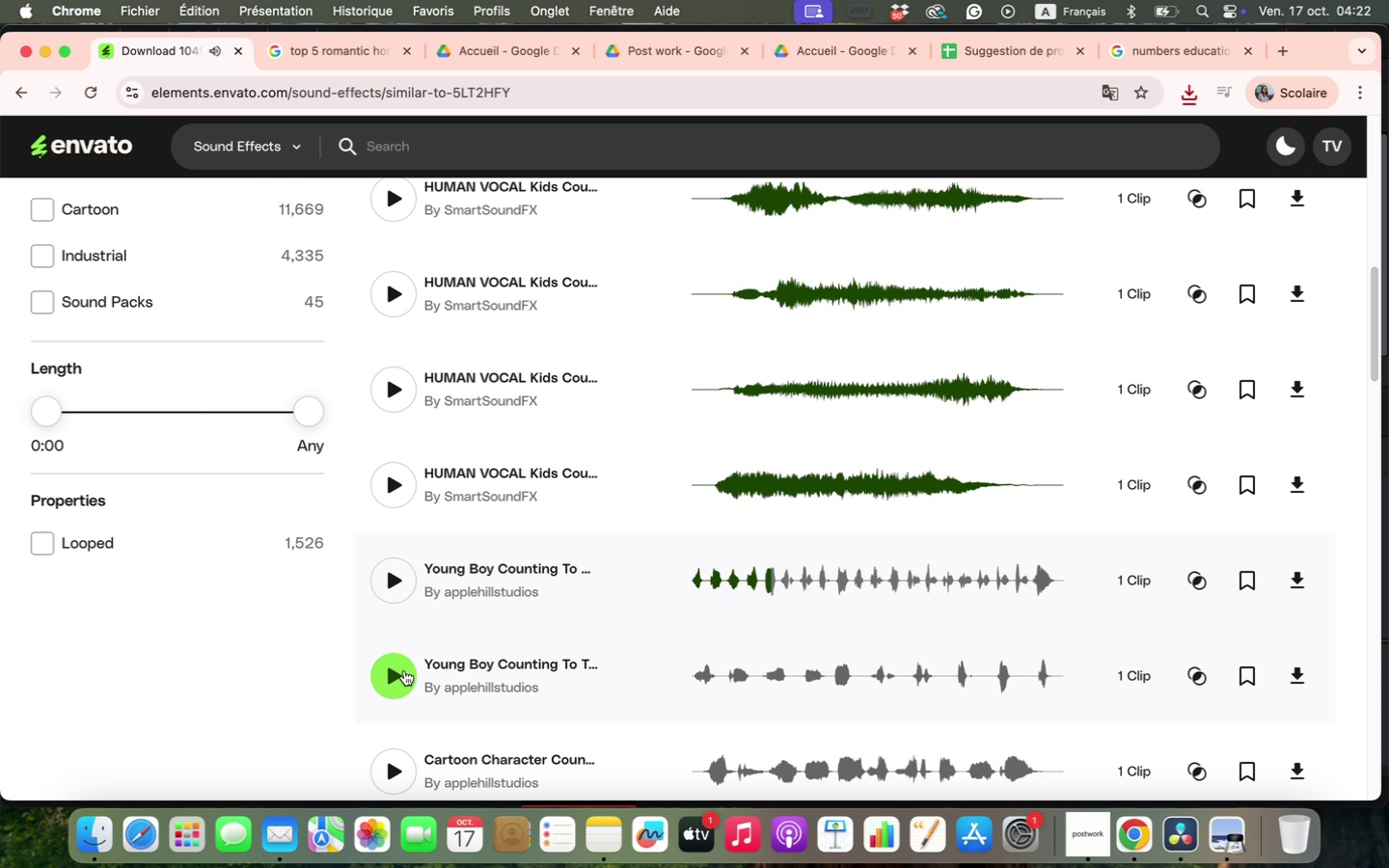 
left_click([404, 670])
 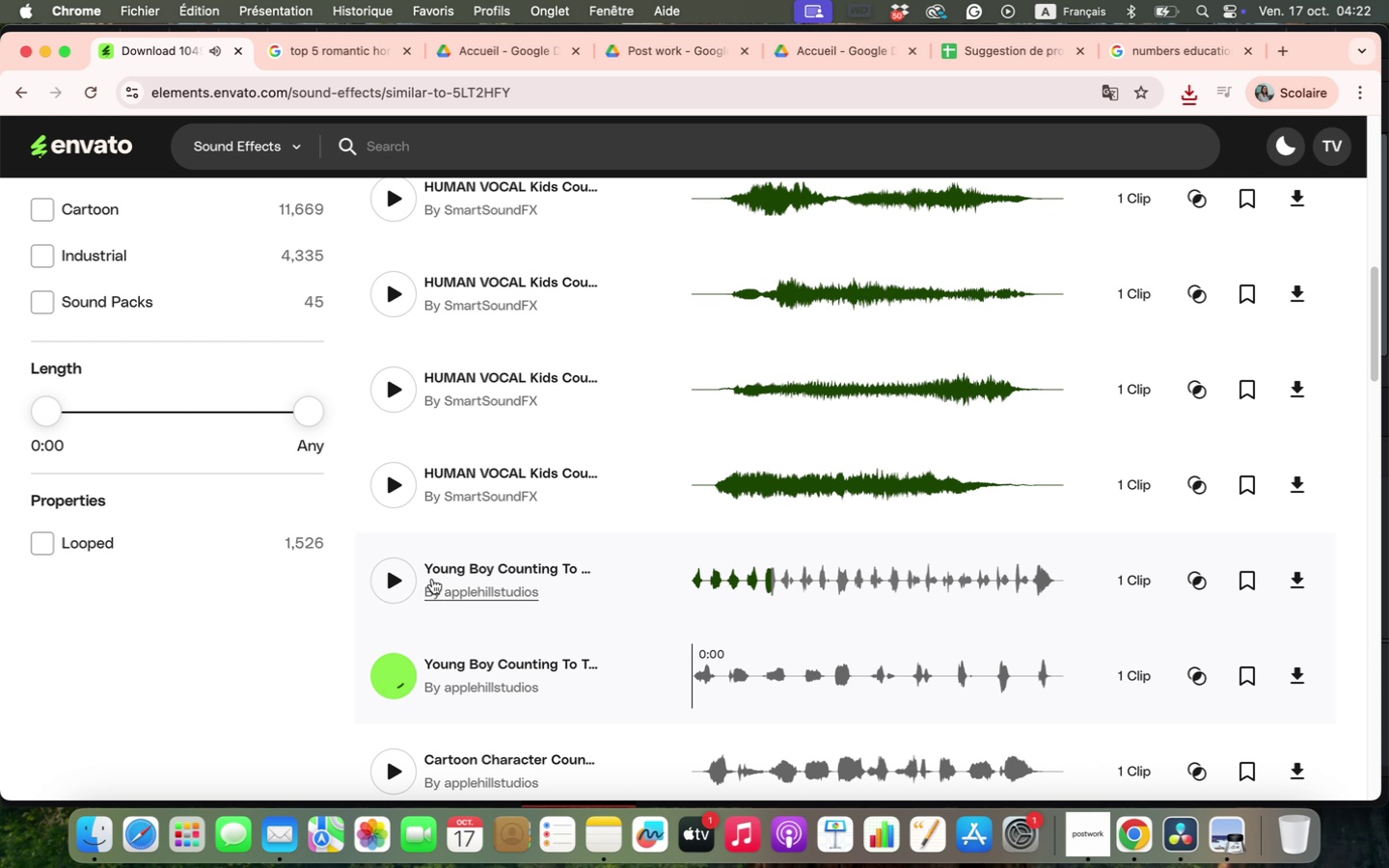 
mouse_move([440, 543])
 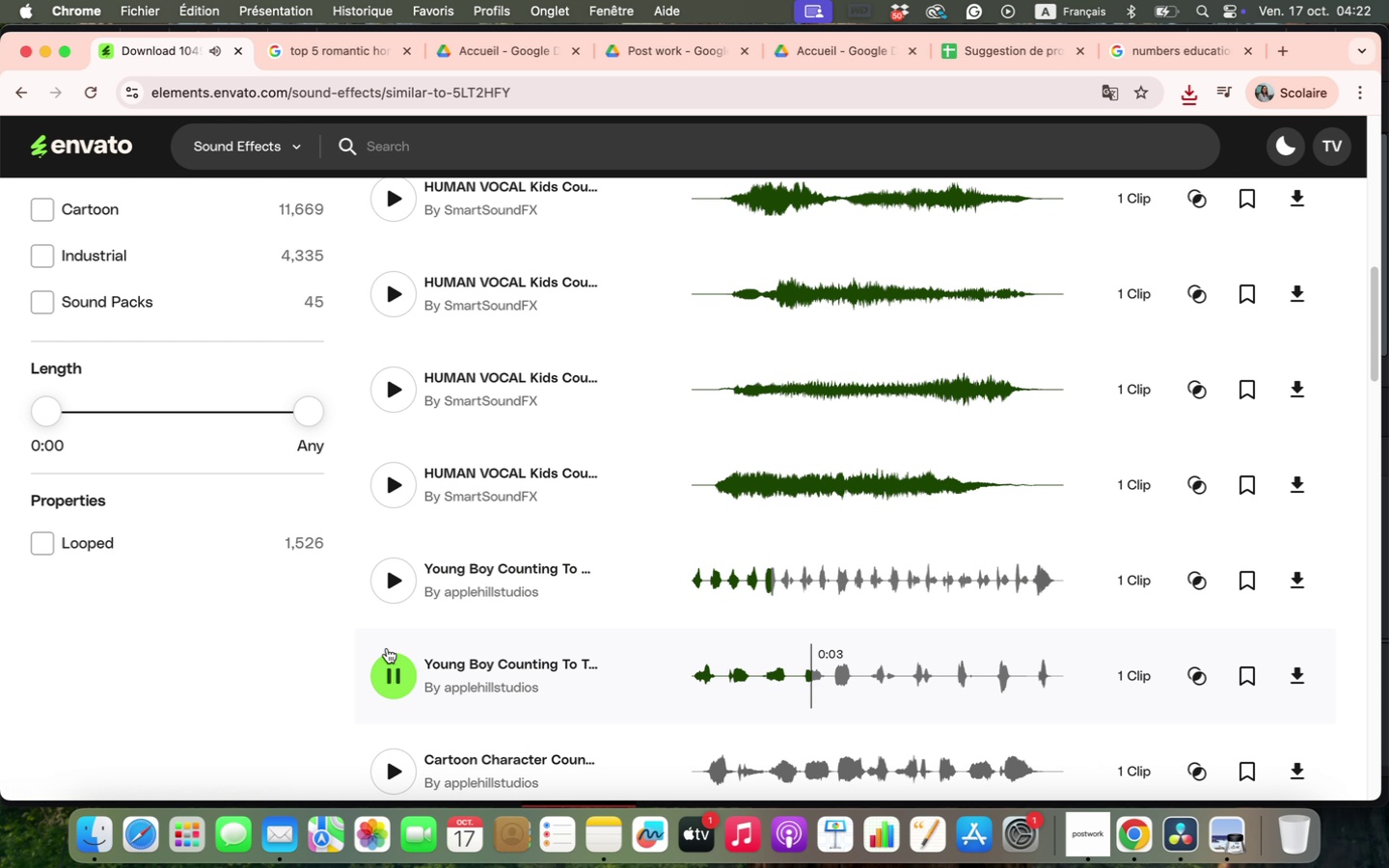 
left_click([403, 668])
 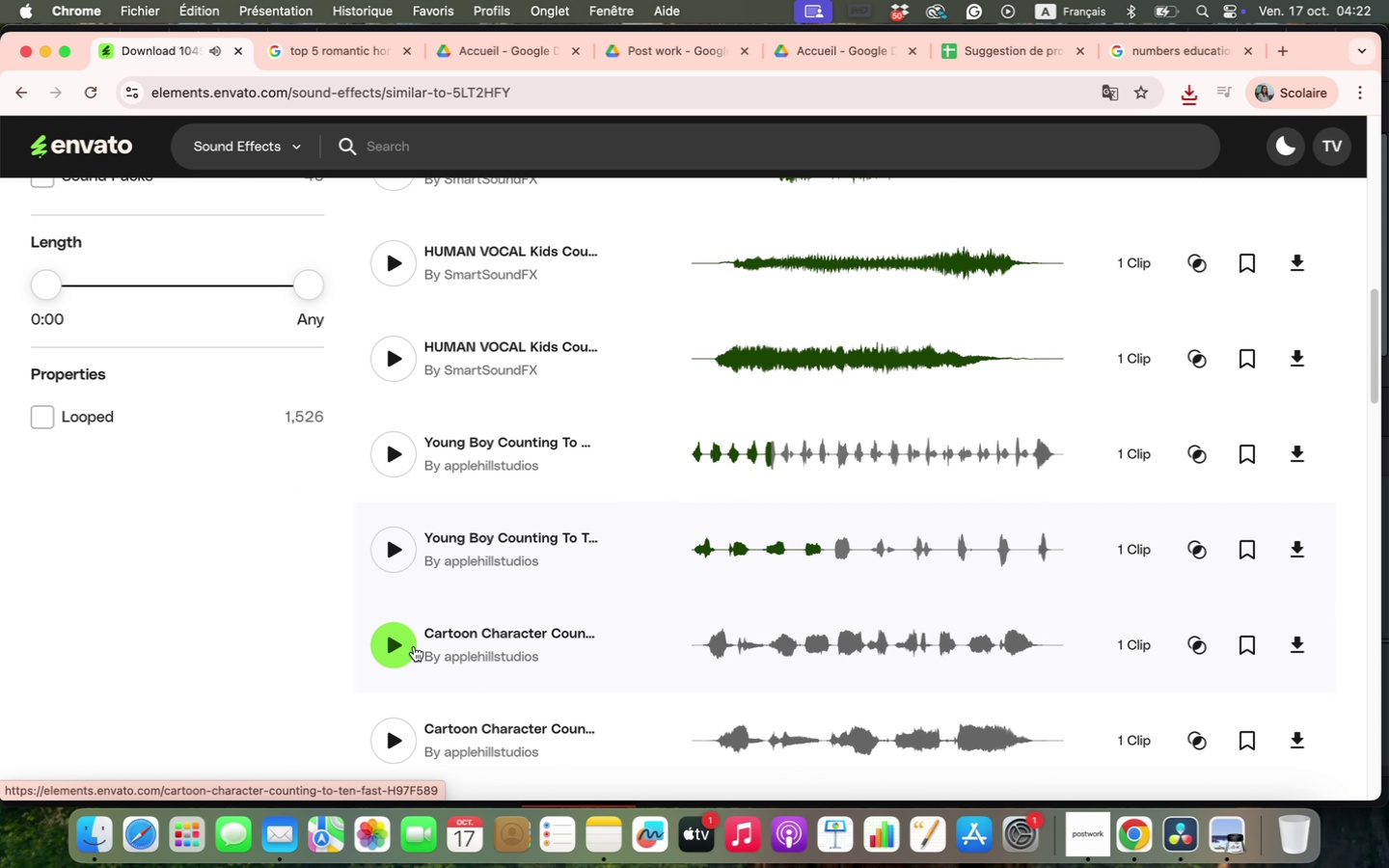 
scroll: coordinate [477, 598], scroll_direction: down, amount: 4.0
 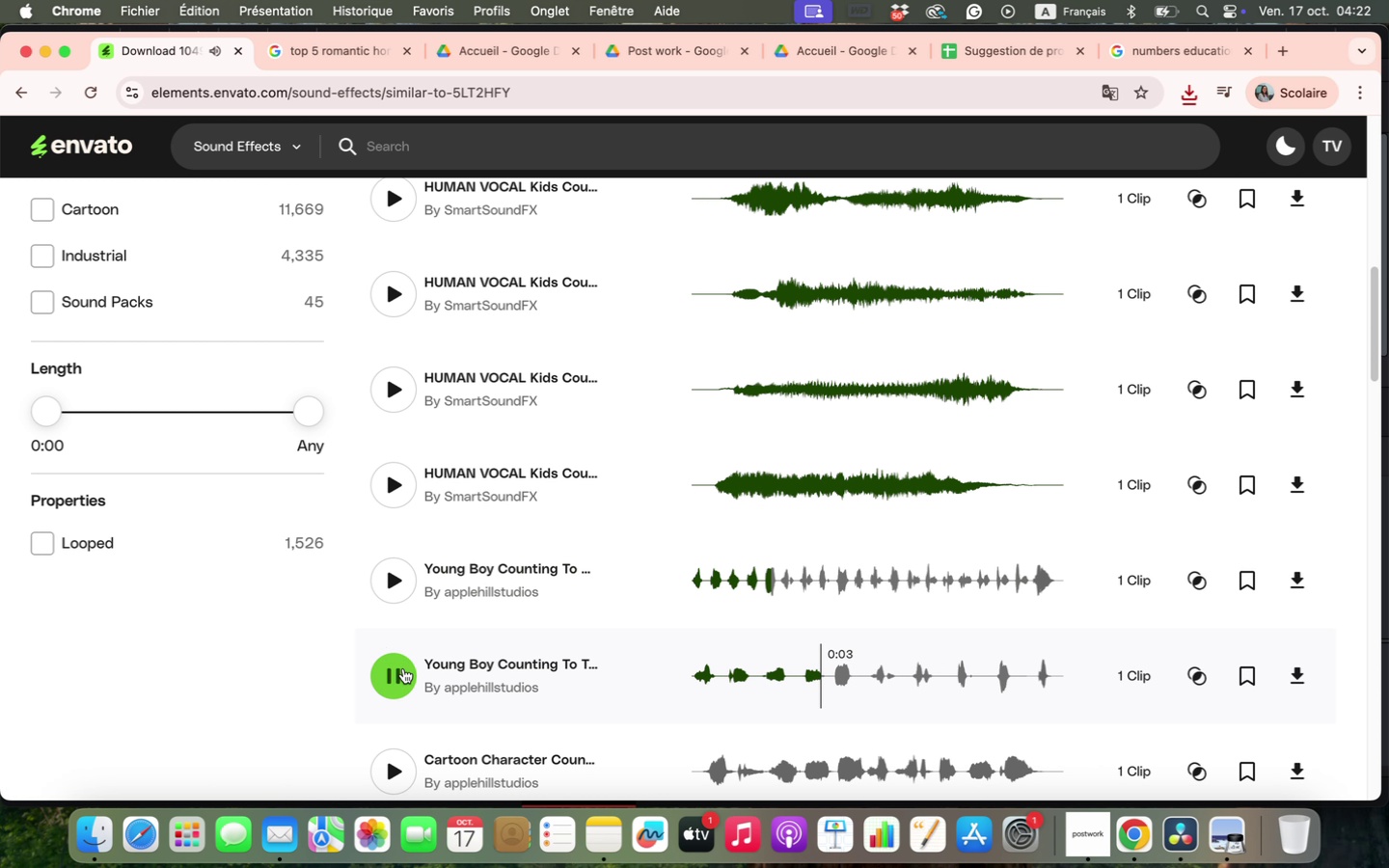 
left_click([406, 649])
 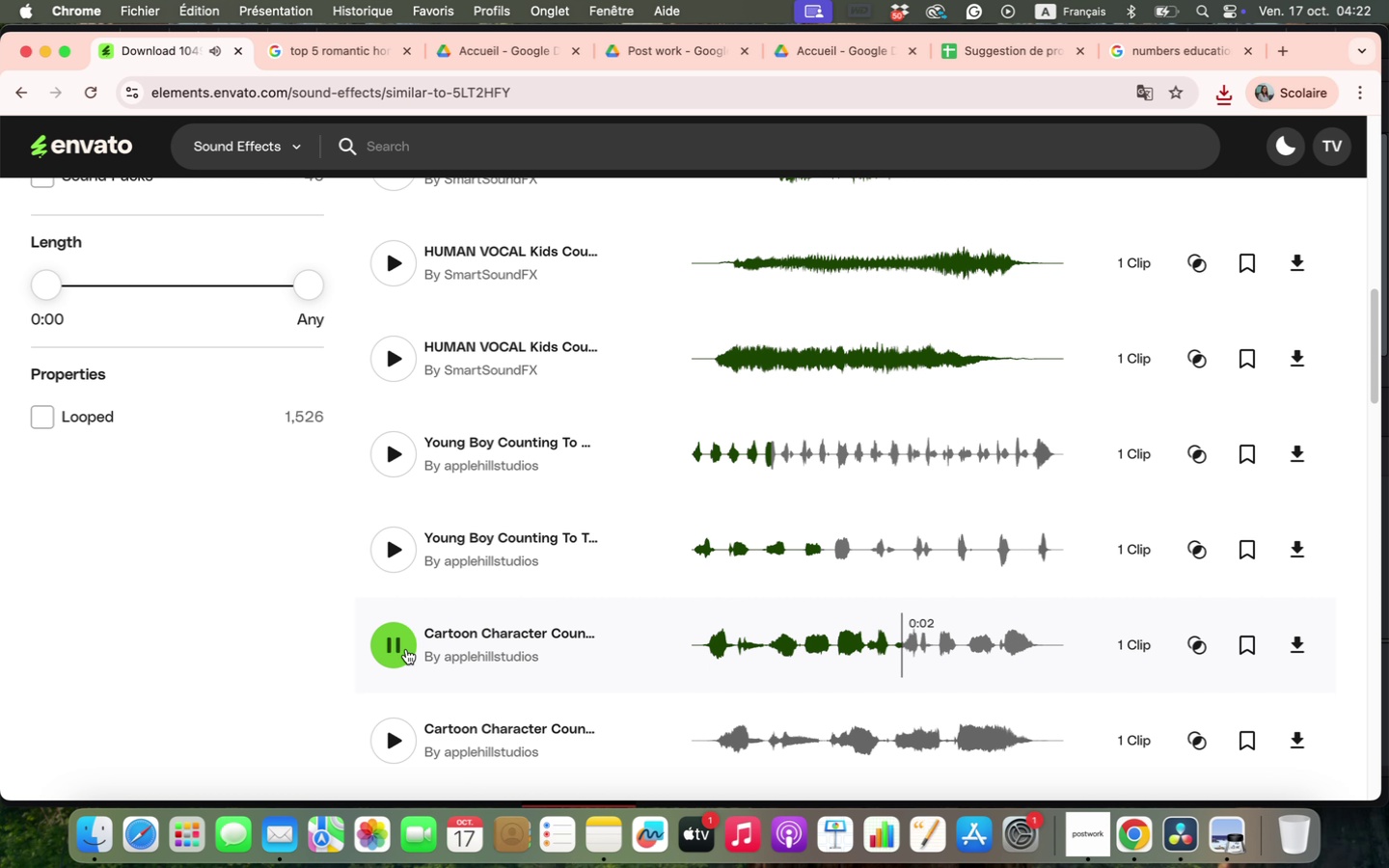 
wait(5.4)
 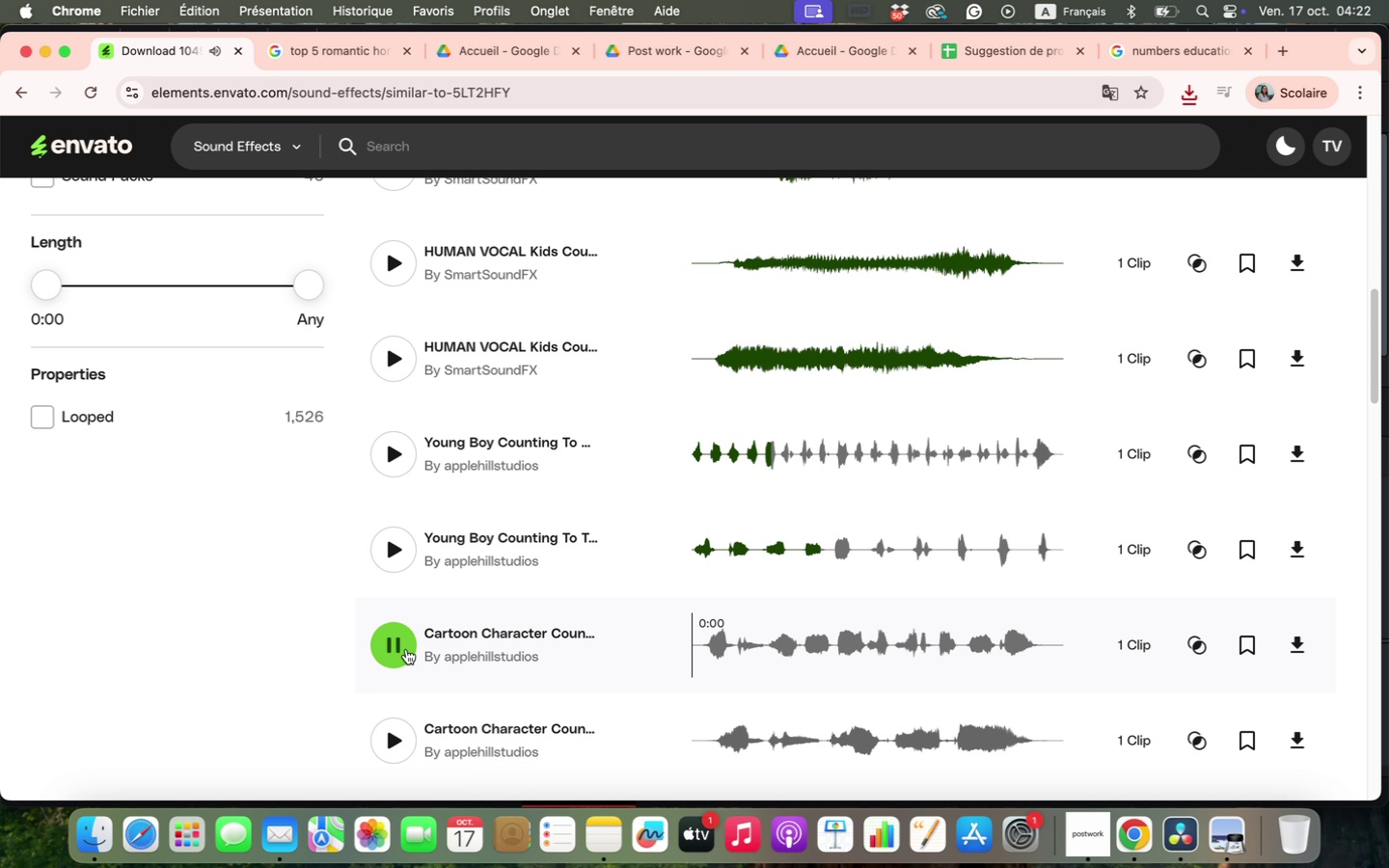 
scroll: coordinate [425, 643], scroll_direction: down, amount: 4.0
 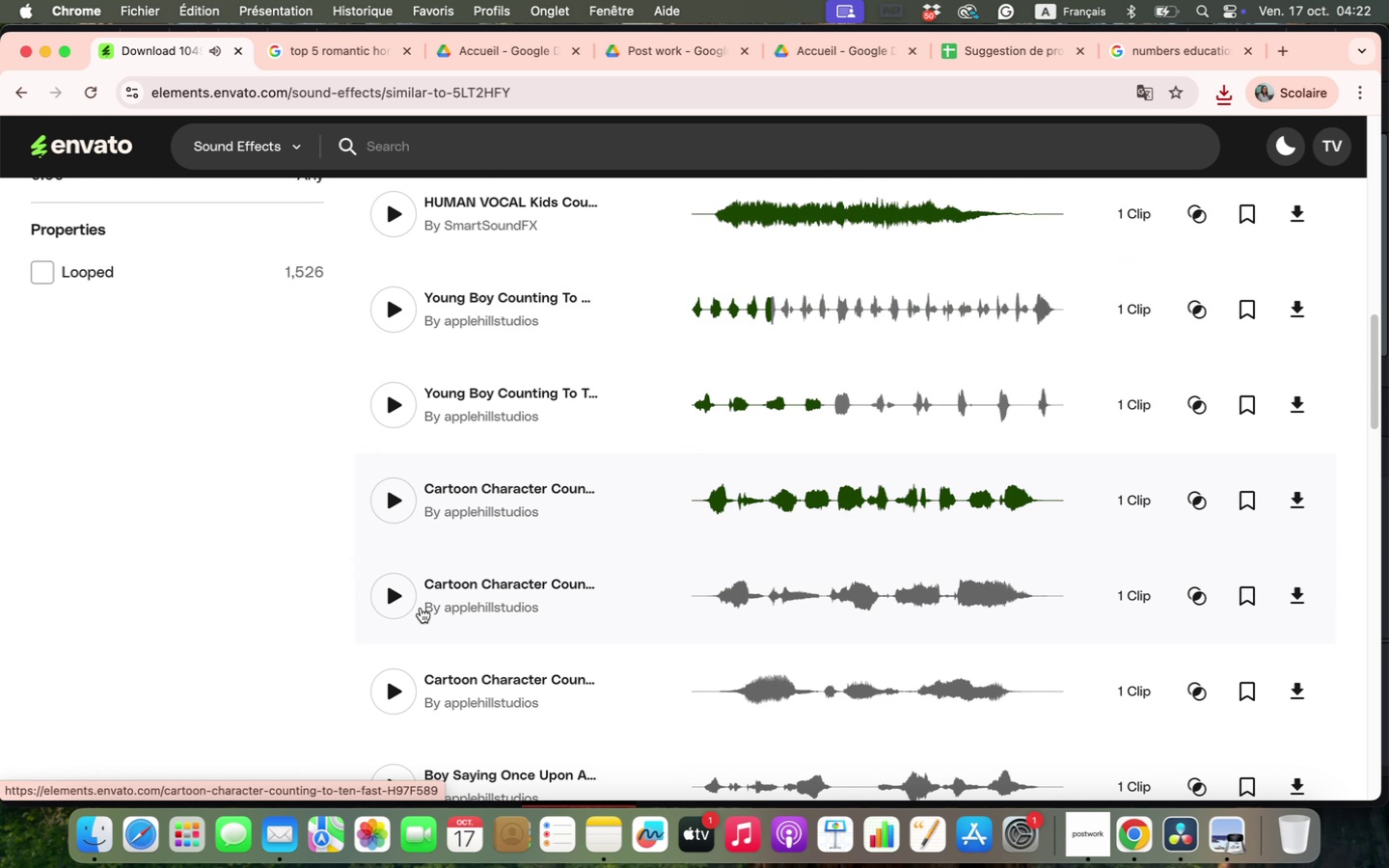 
left_click([413, 583])
 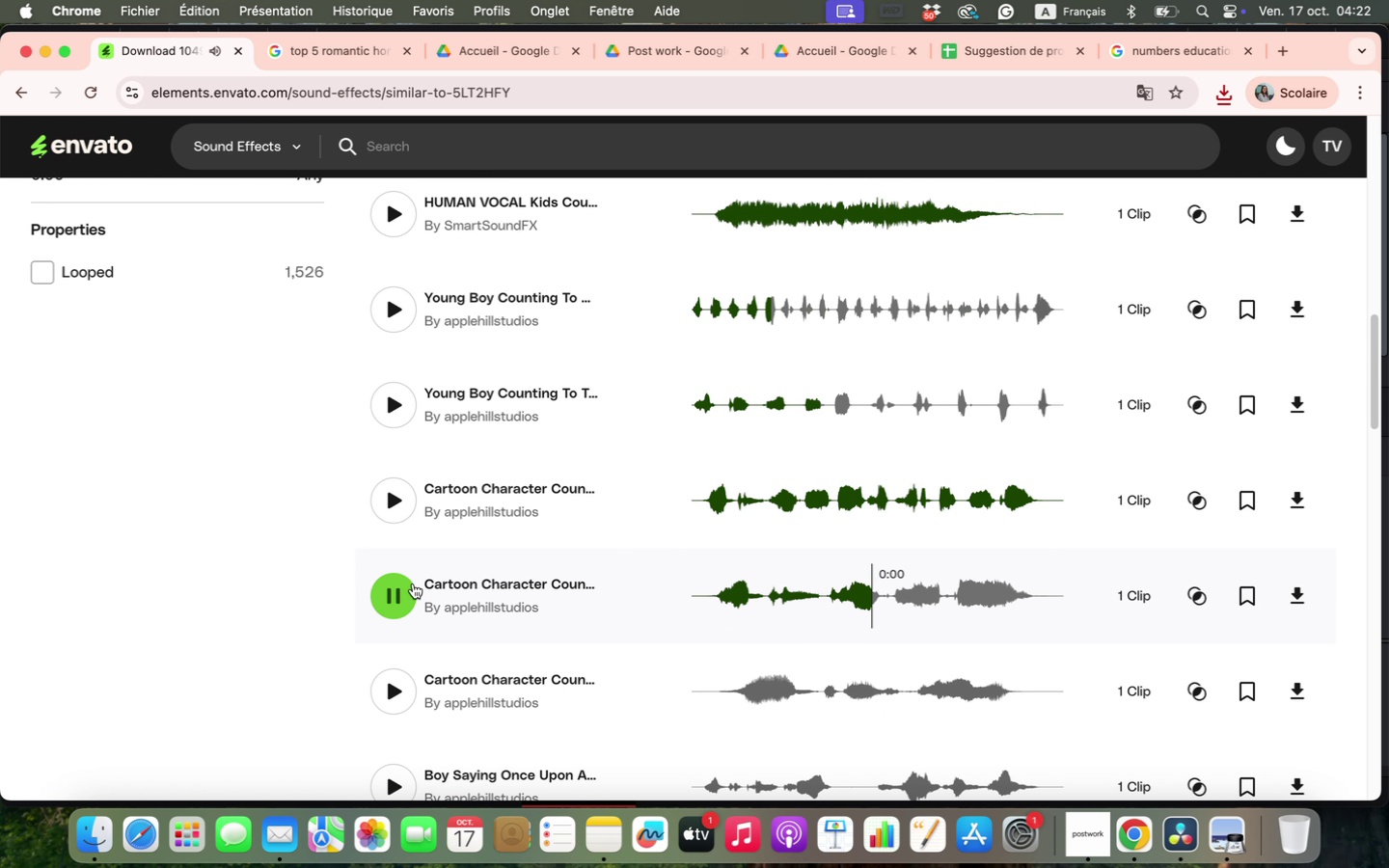 
scroll: coordinate [421, 648], scroll_direction: down, amount: 7.0
 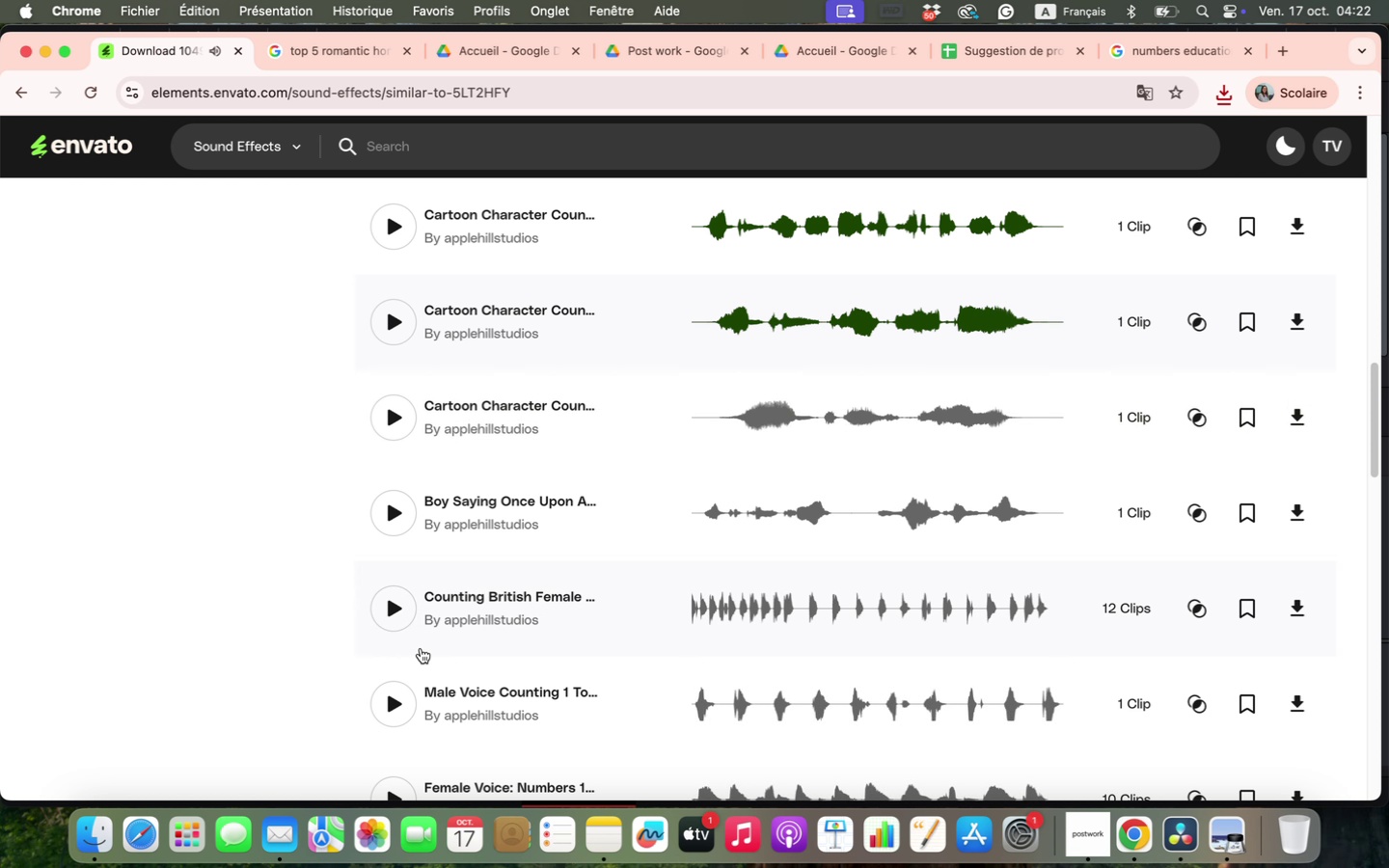 
left_click([407, 609])
 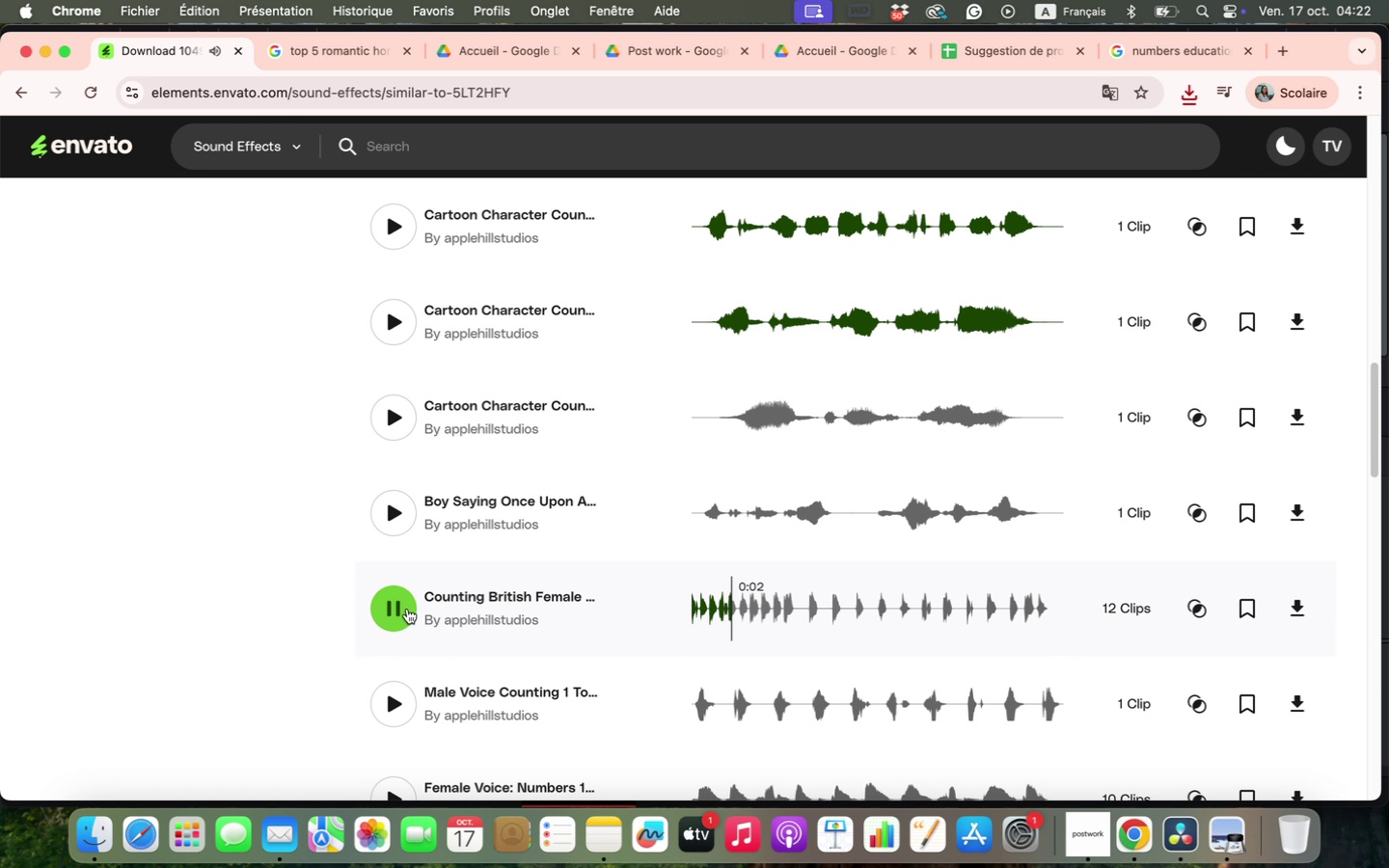 
wait(5.29)
 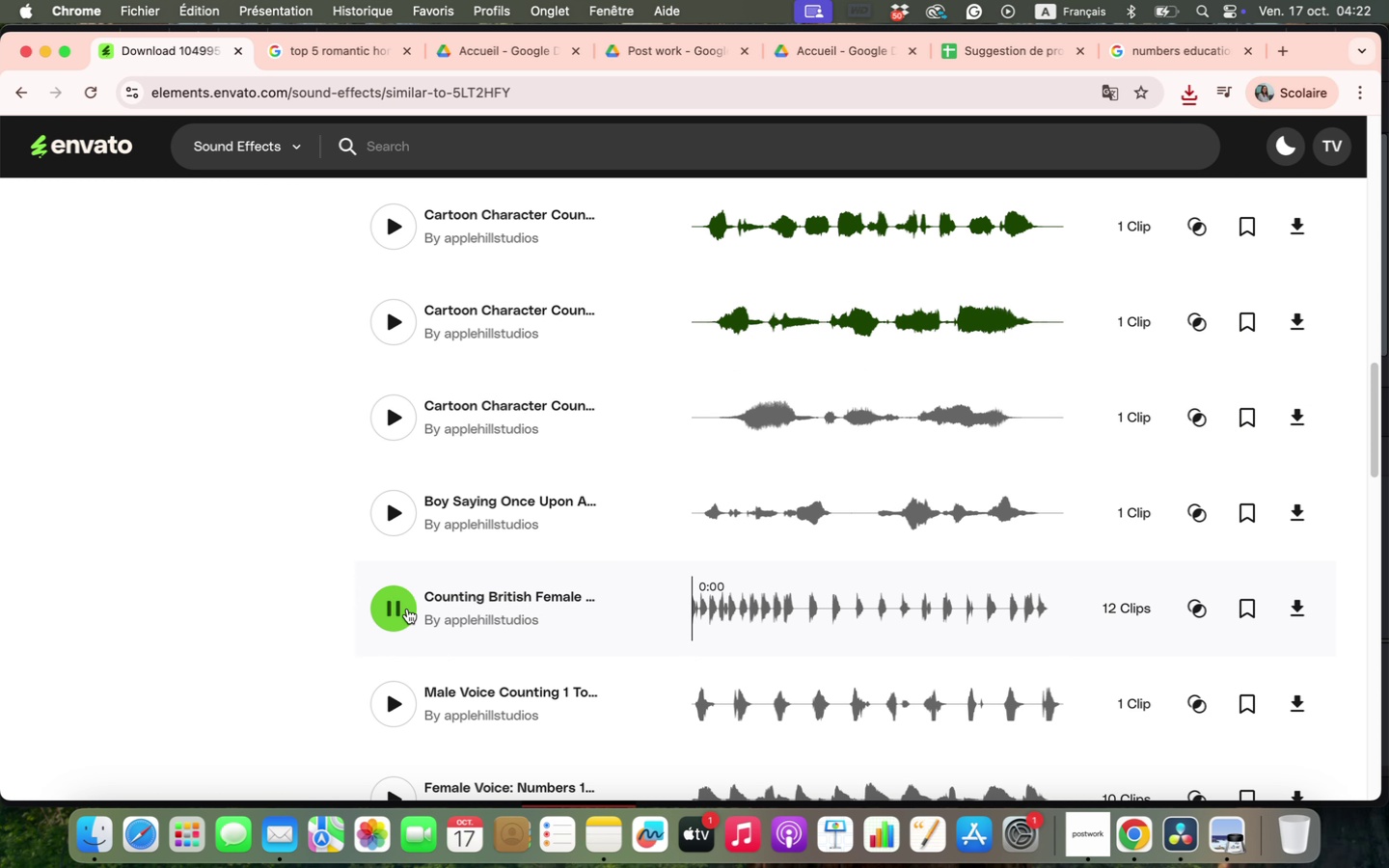 
left_click([407, 609])
 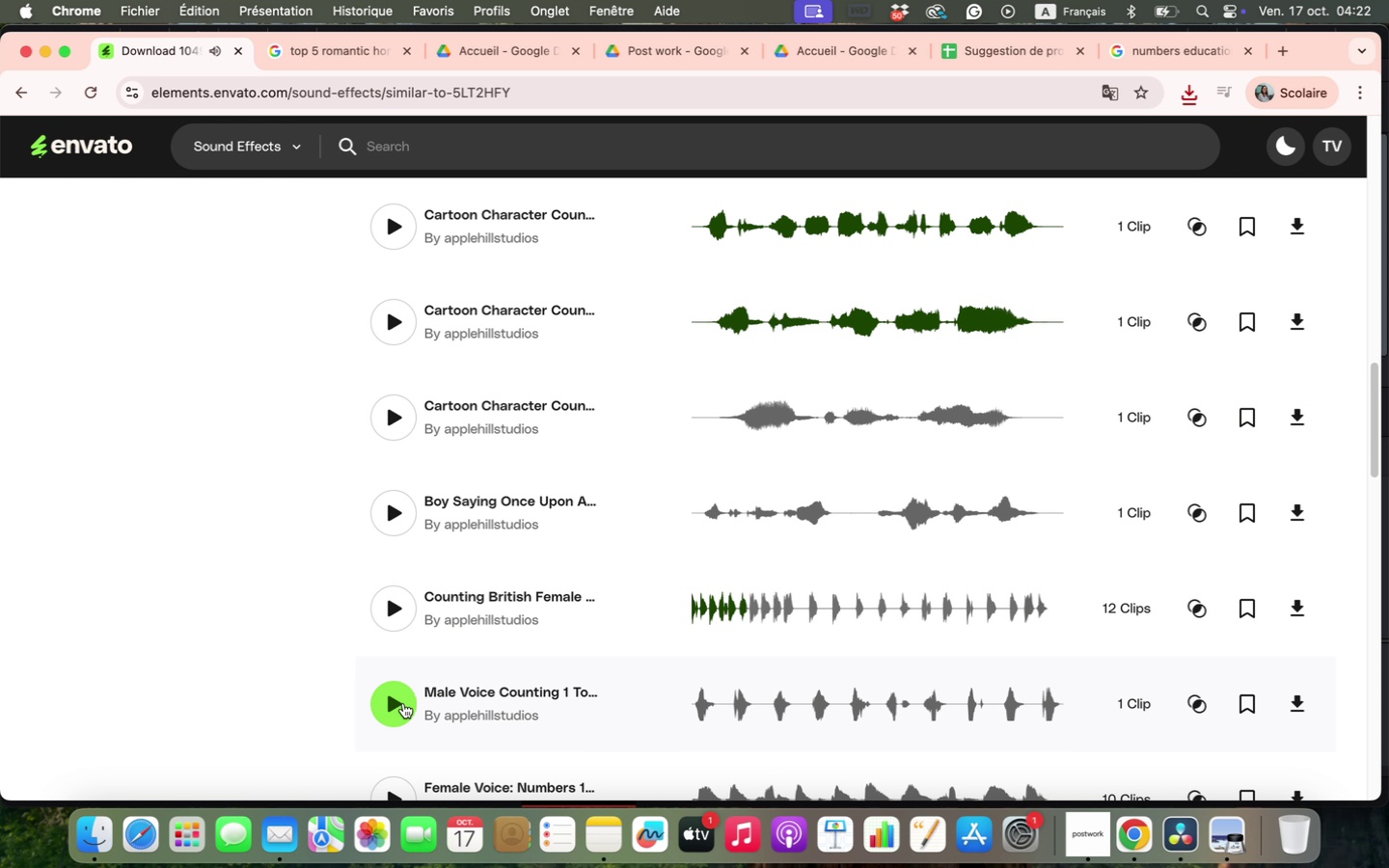 
left_click([403, 703])
 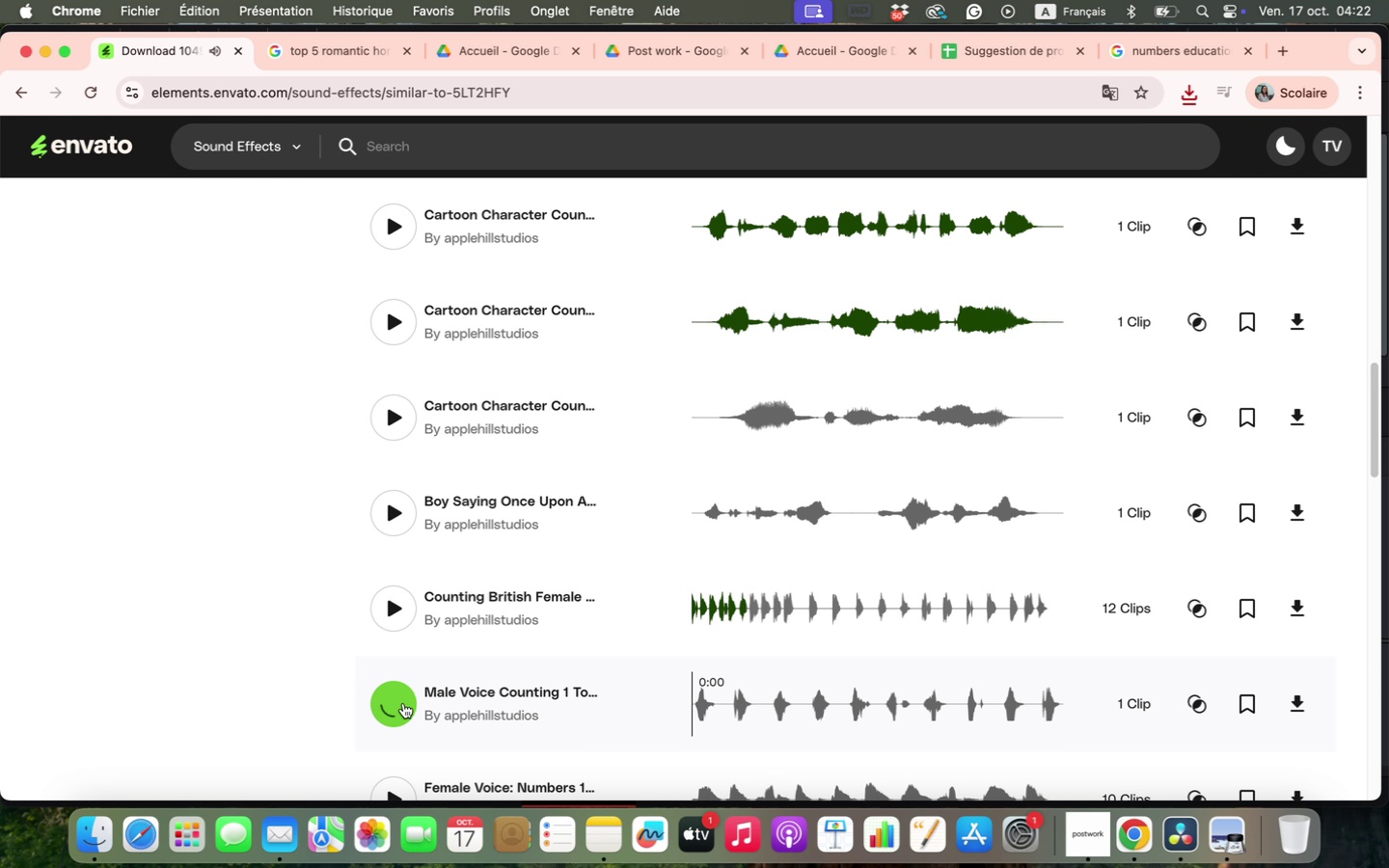 
scroll: coordinate [469, 625], scroll_direction: down, amount: 4.0
 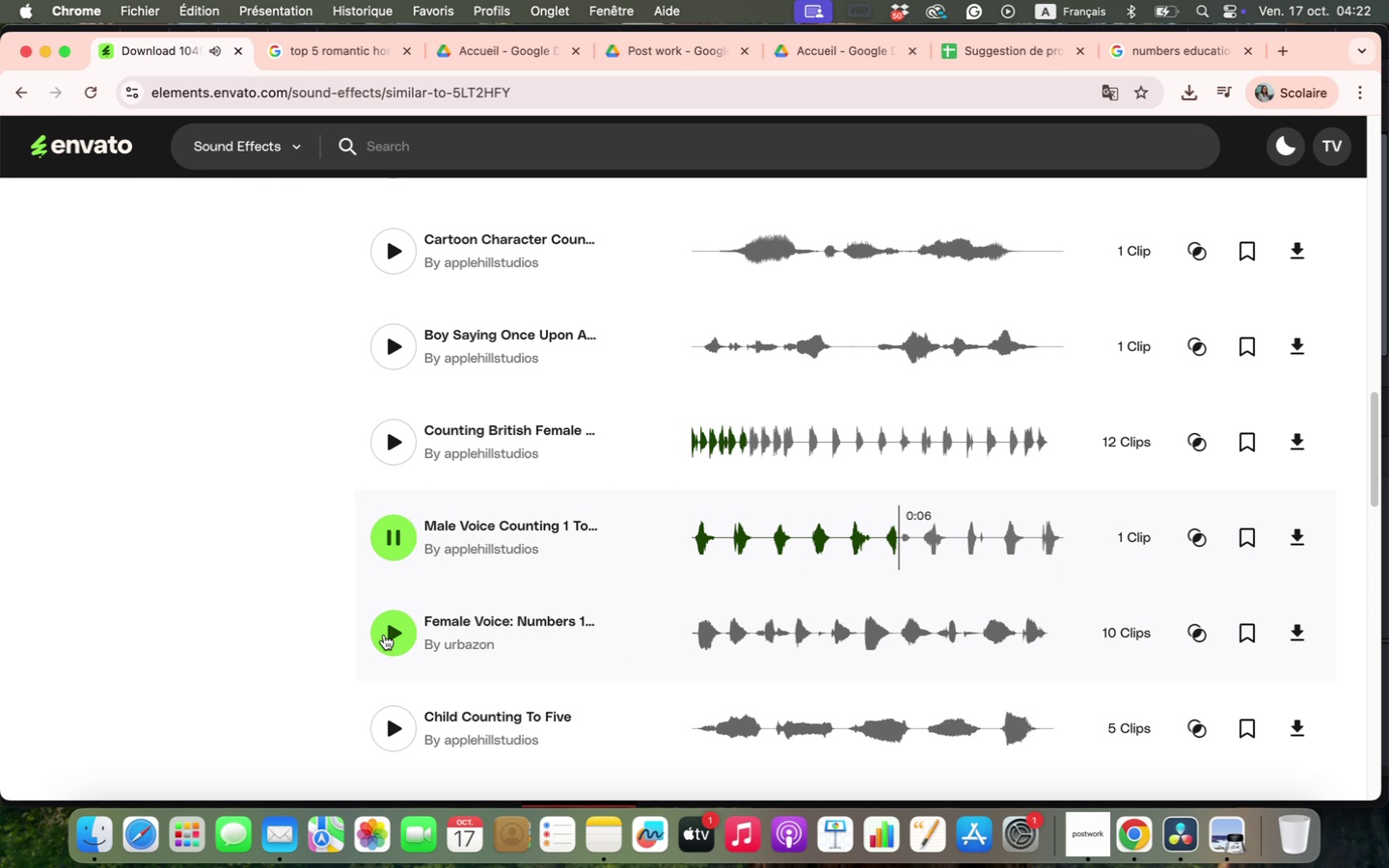 
wait(10.44)
 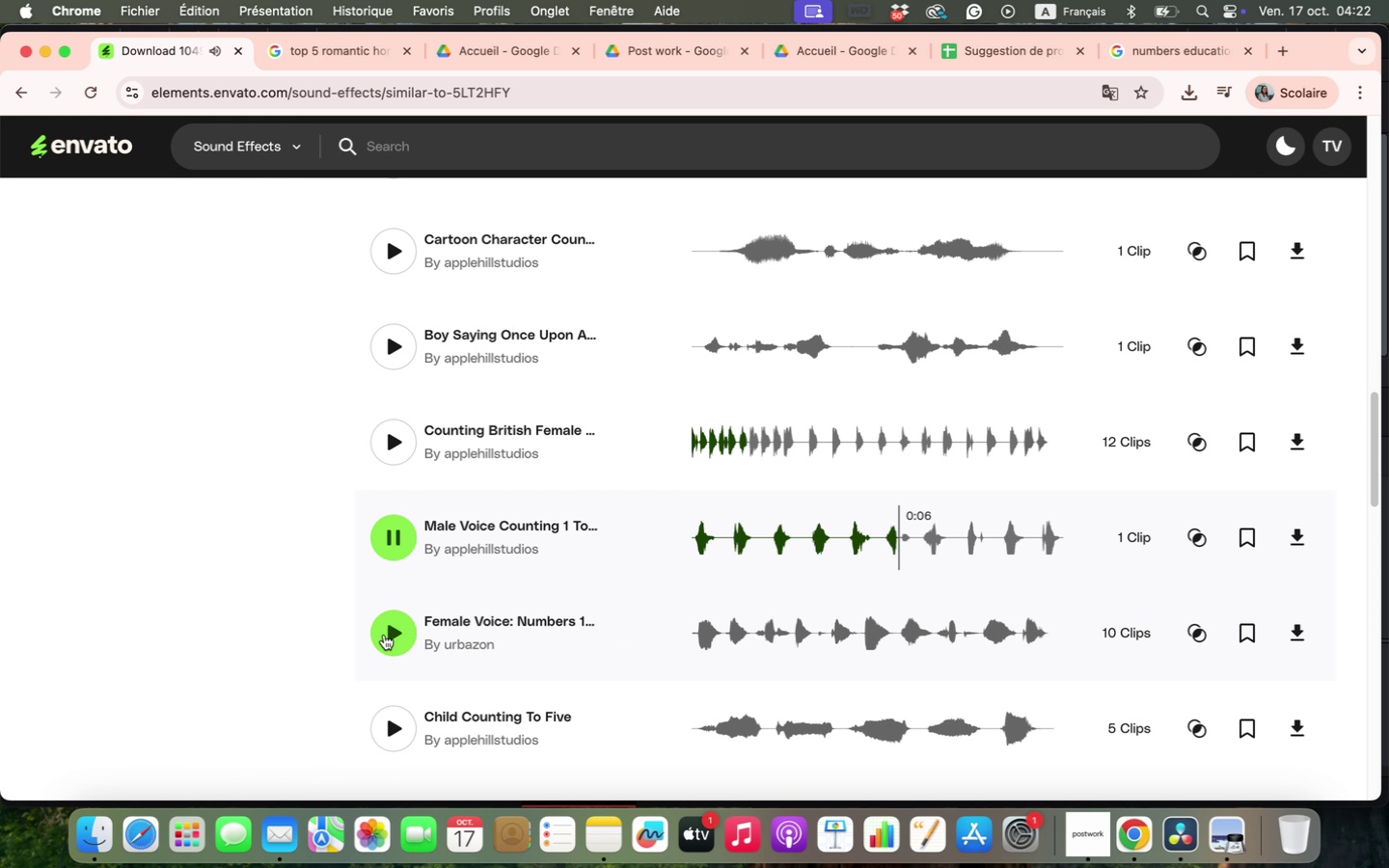 
left_click([1294, 530])
 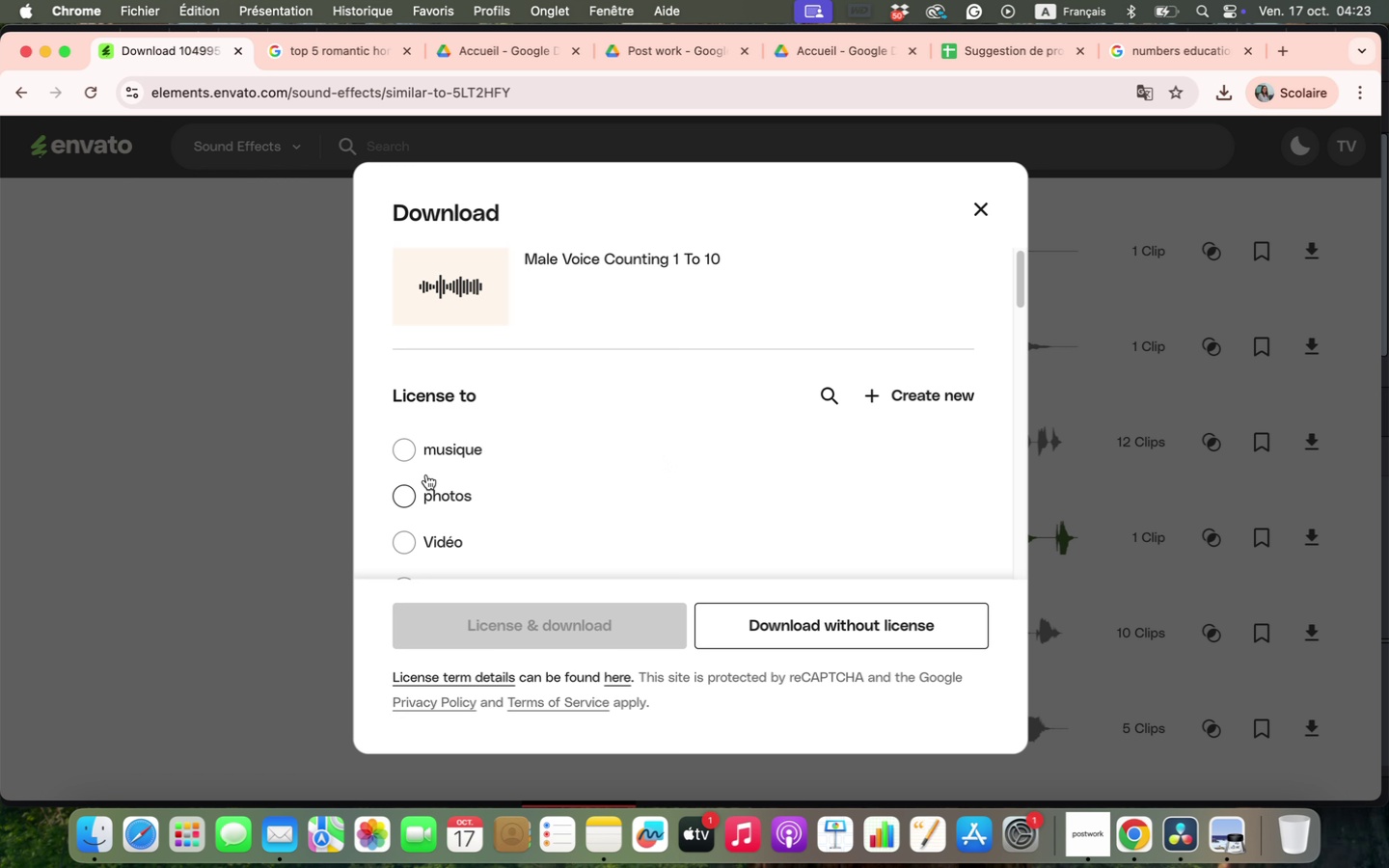 
wait(5.58)
 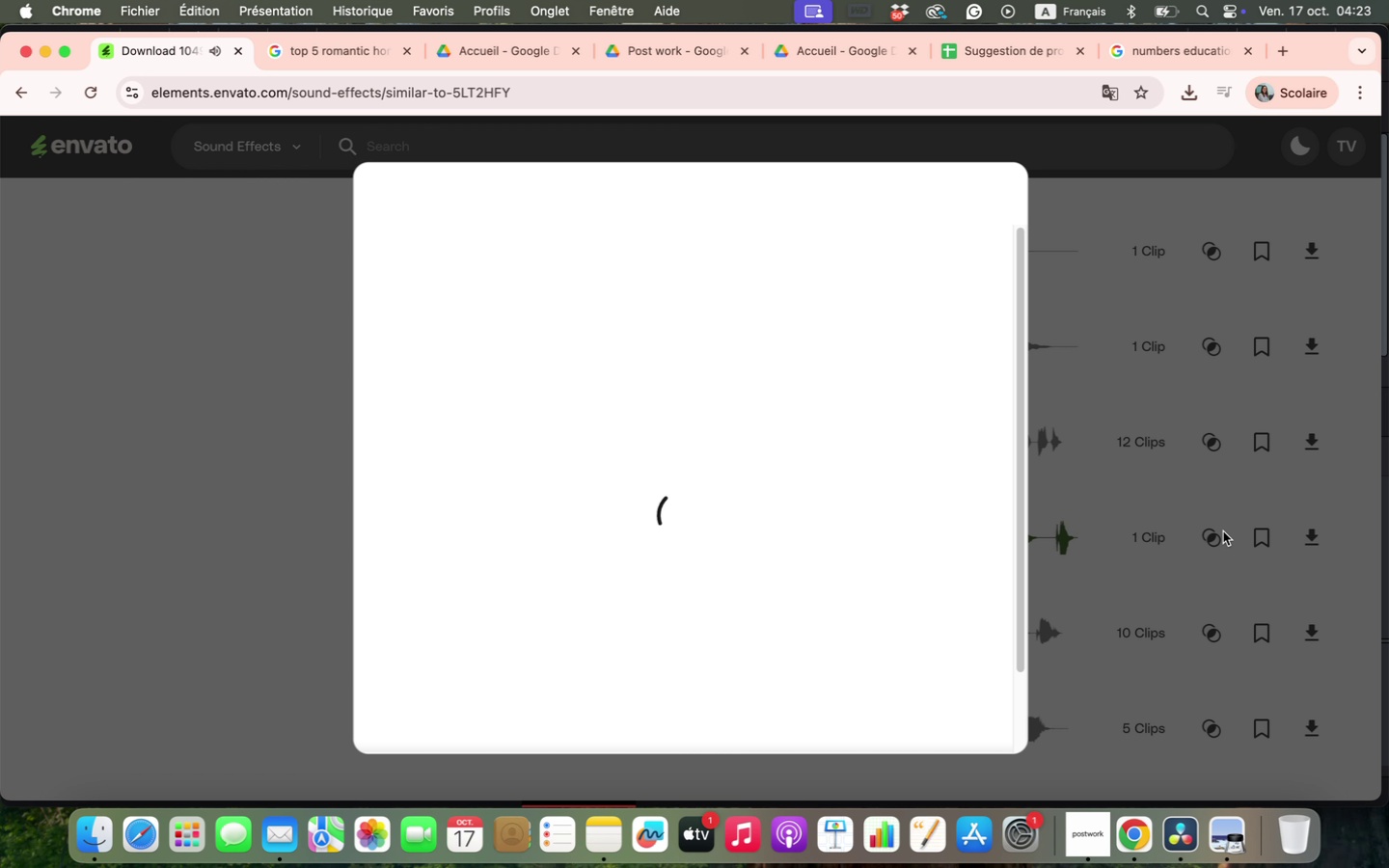 
left_click([415, 458])
 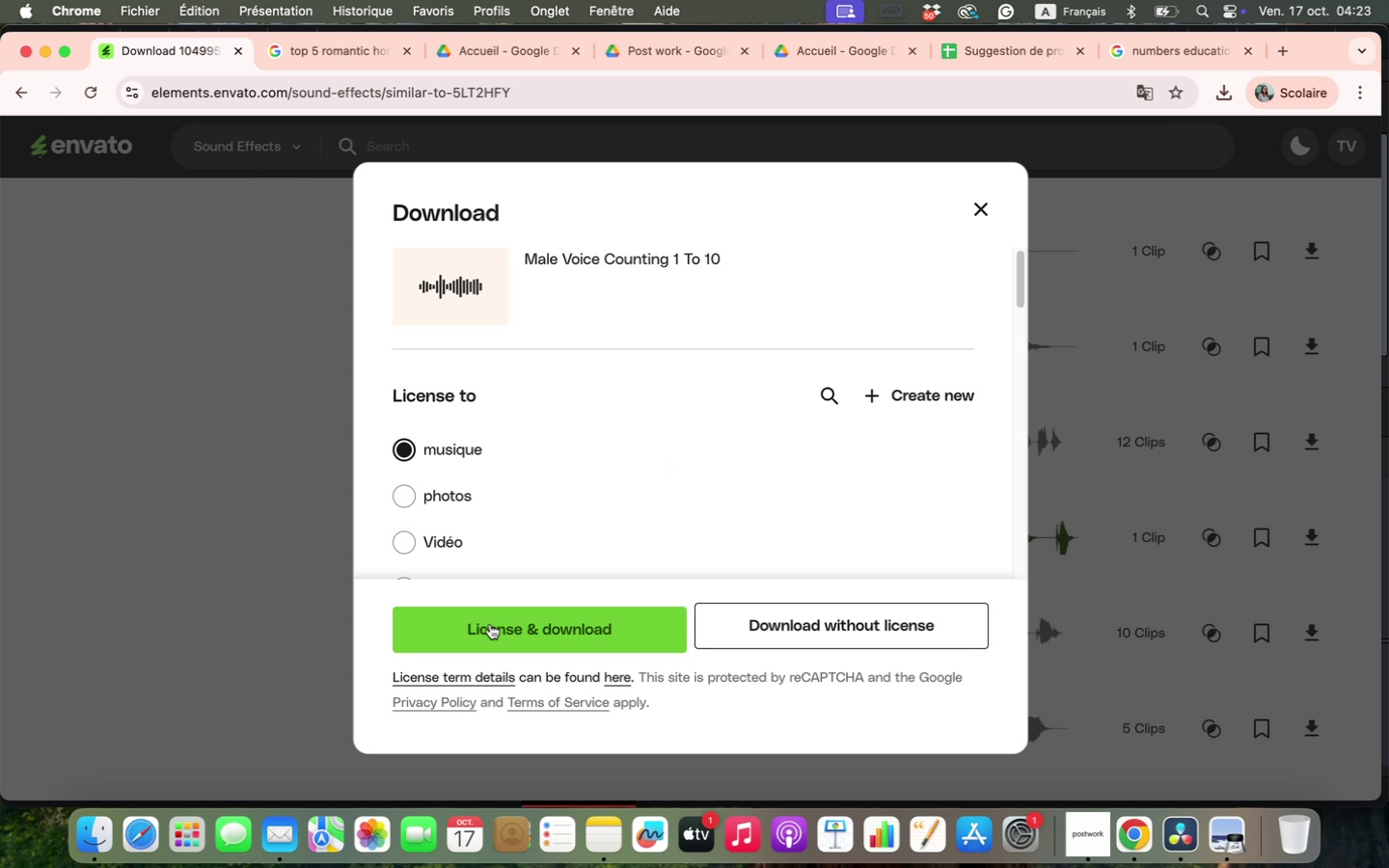 
left_click([490, 624])
 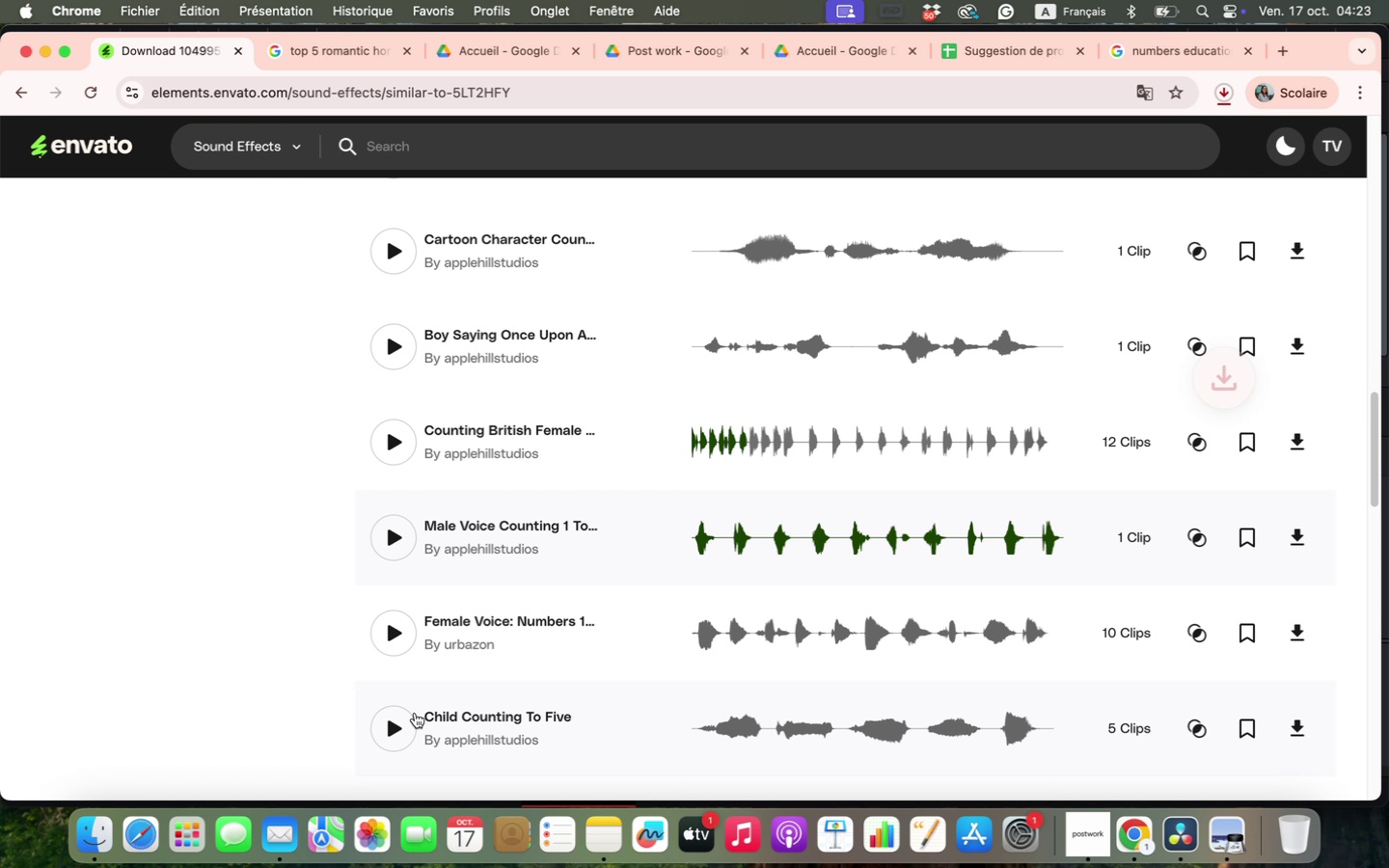 
left_click([403, 623])
 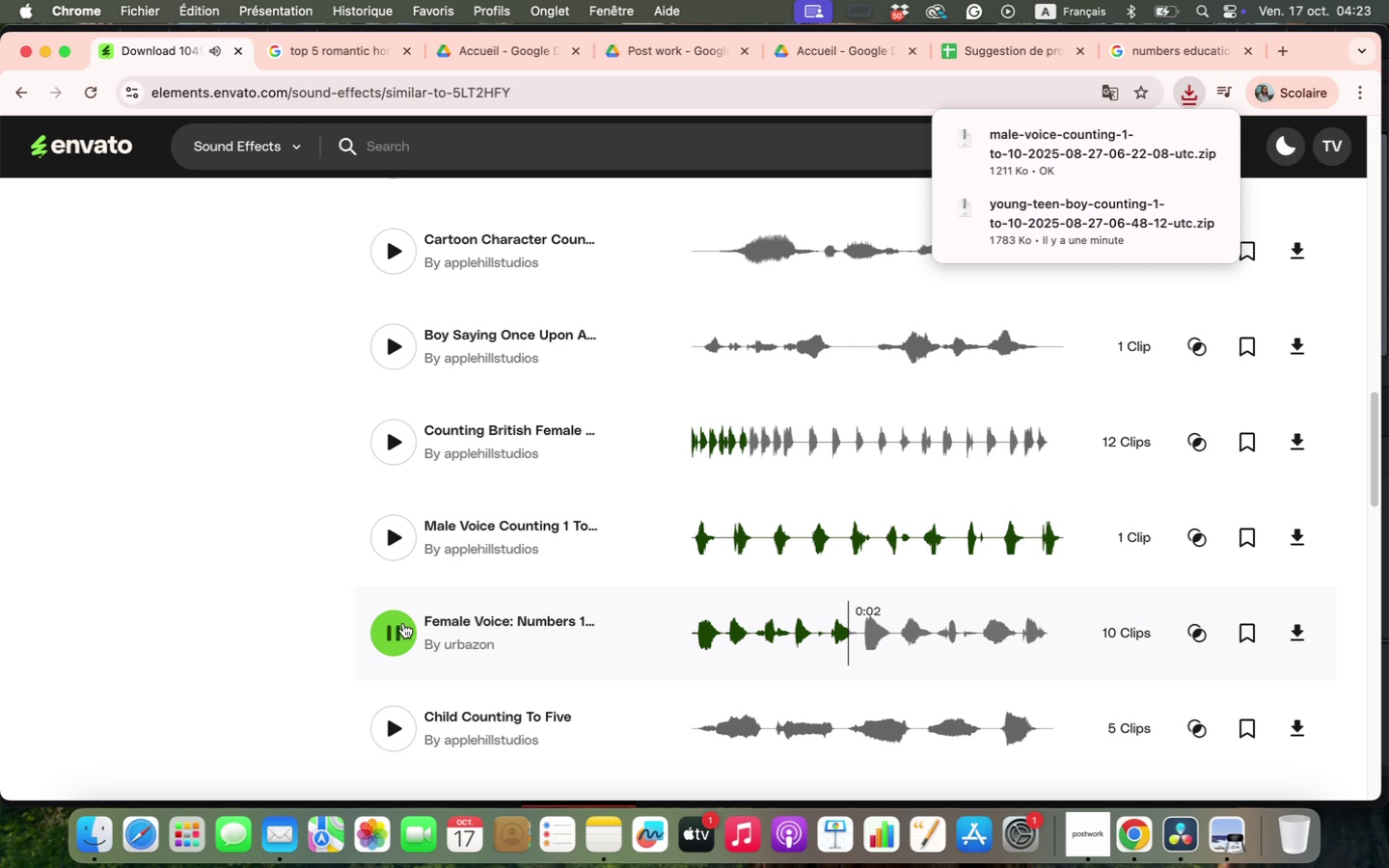 
wait(7.49)
 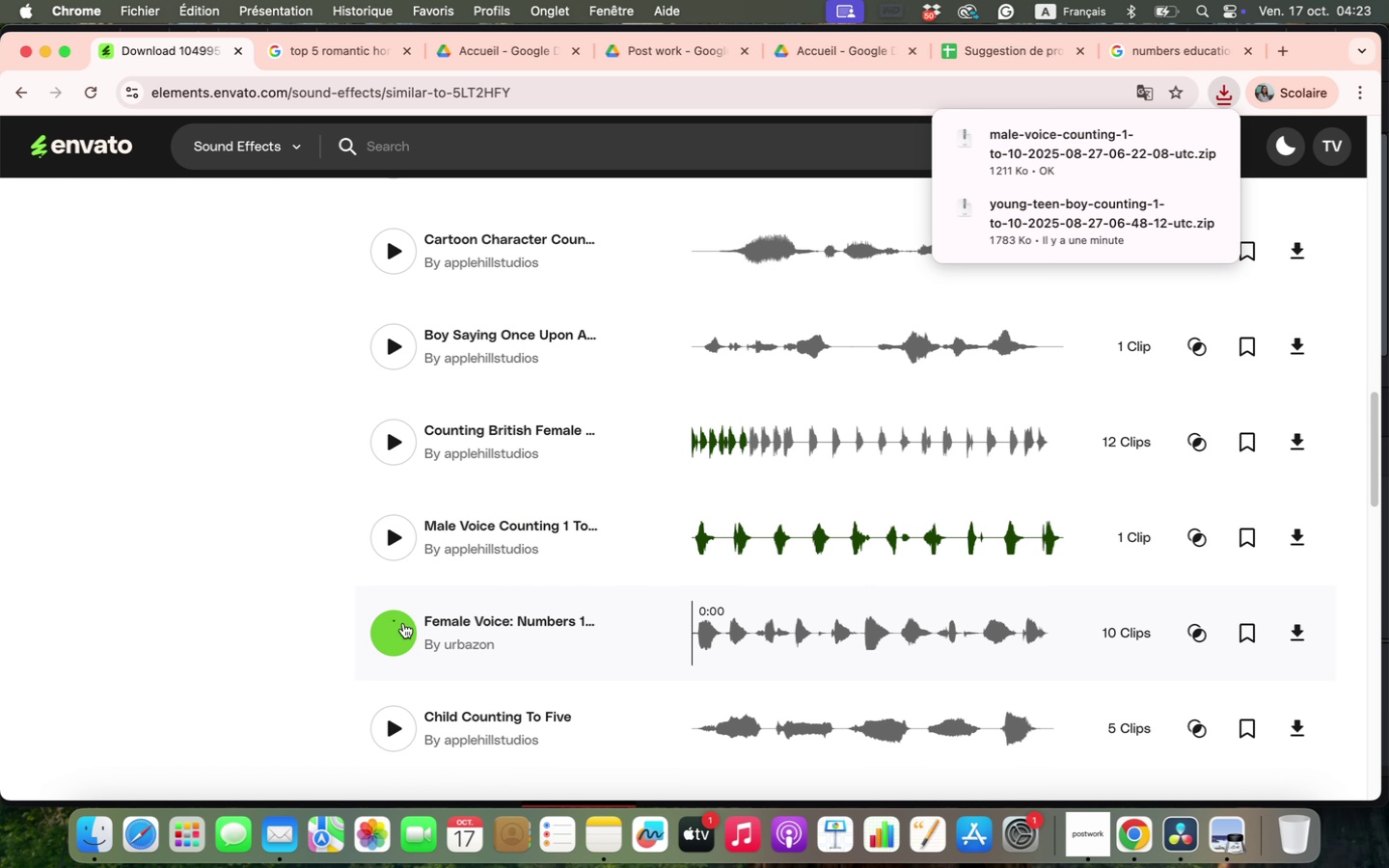 
scroll: coordinate [772, 479], scroll_direction: down, amount: 5.0
 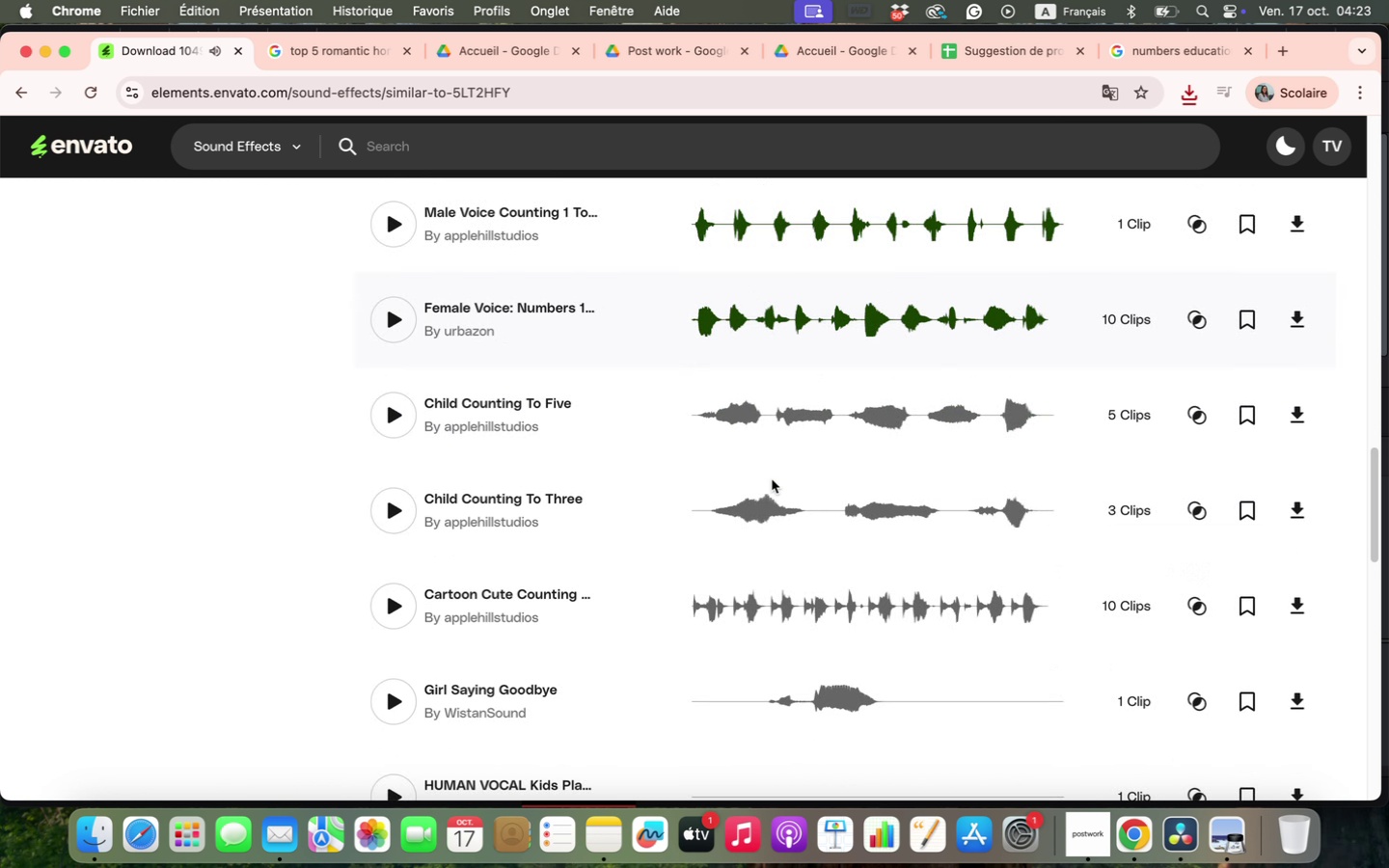 
left_click([401, 607])
 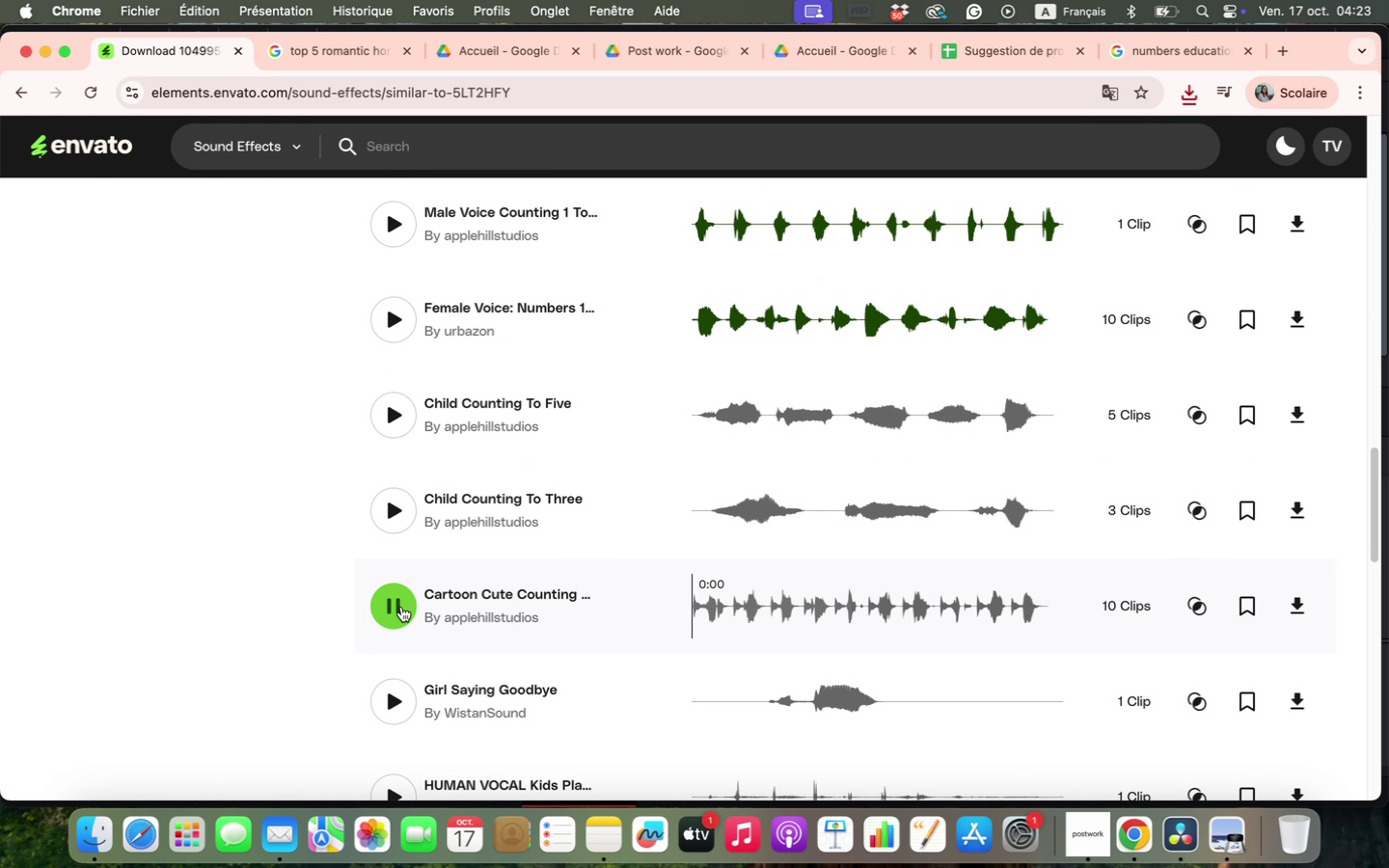 
scroll: coordinate [401, 607], scroll_direction: down, amount: 3.0
 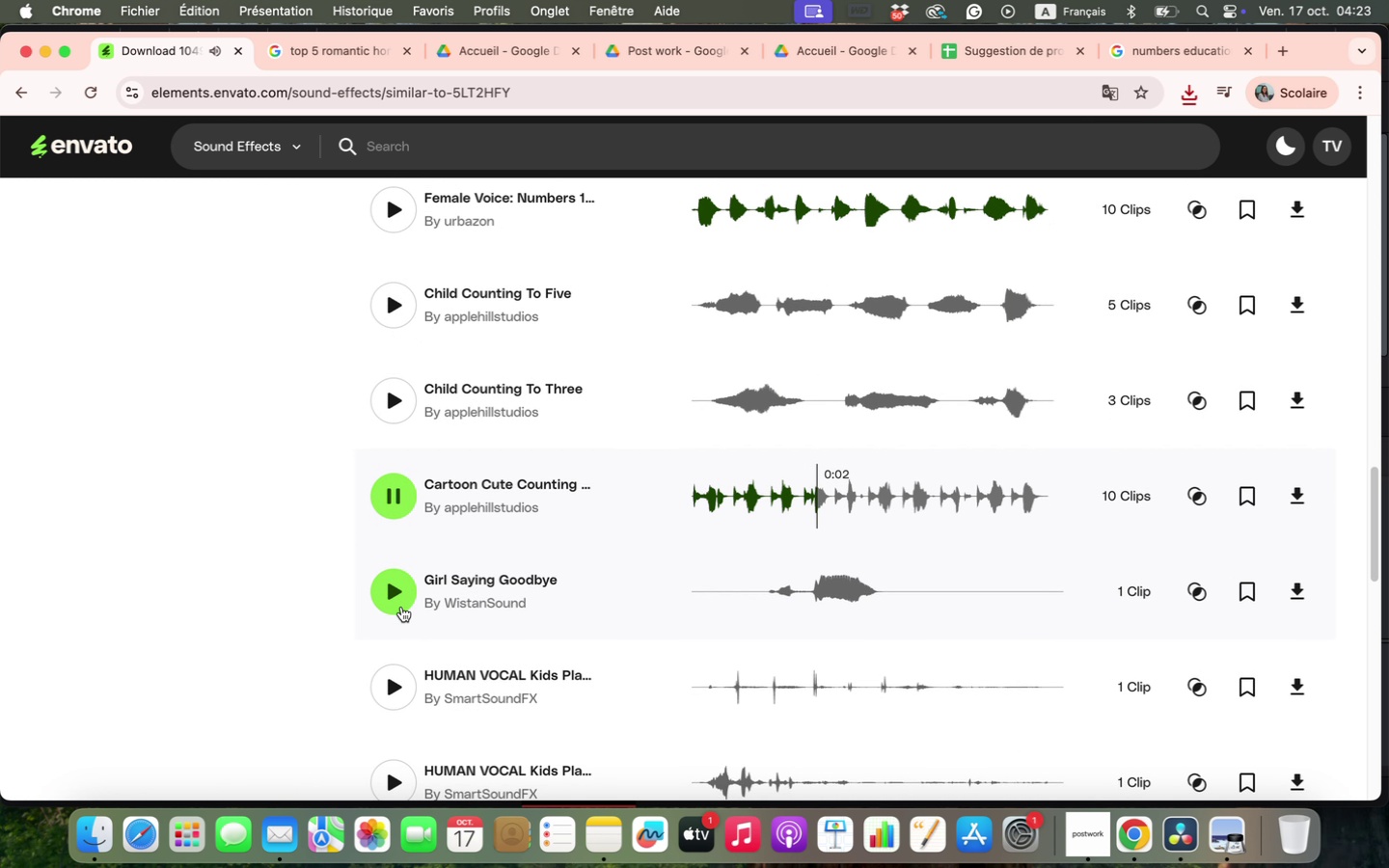 
scroll: coordinate [401, 607], scroll_direction: up, amount: 56.0
 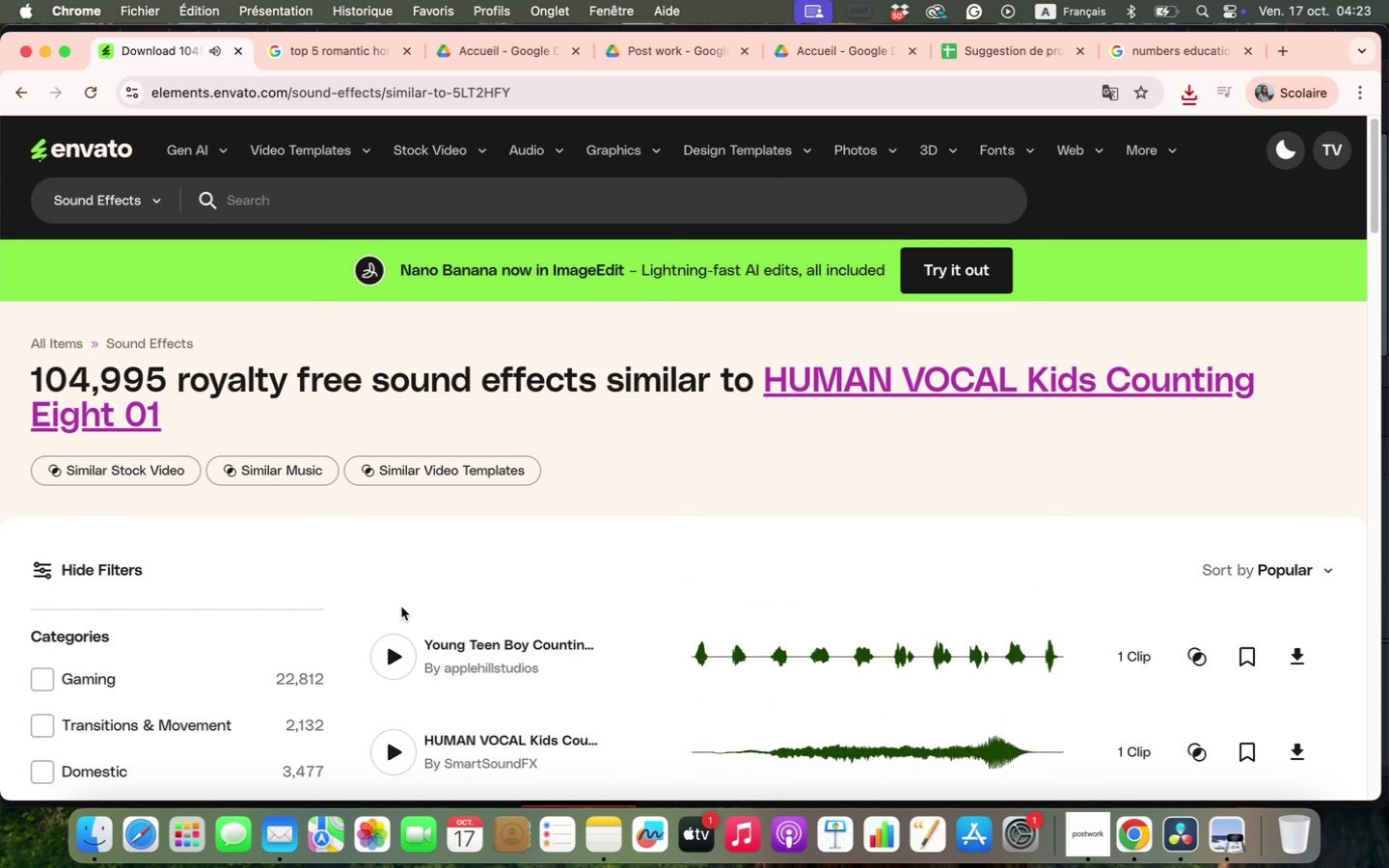 
scroll: coordinate [179, 715], scroll_direction: down, amount: 7.0
 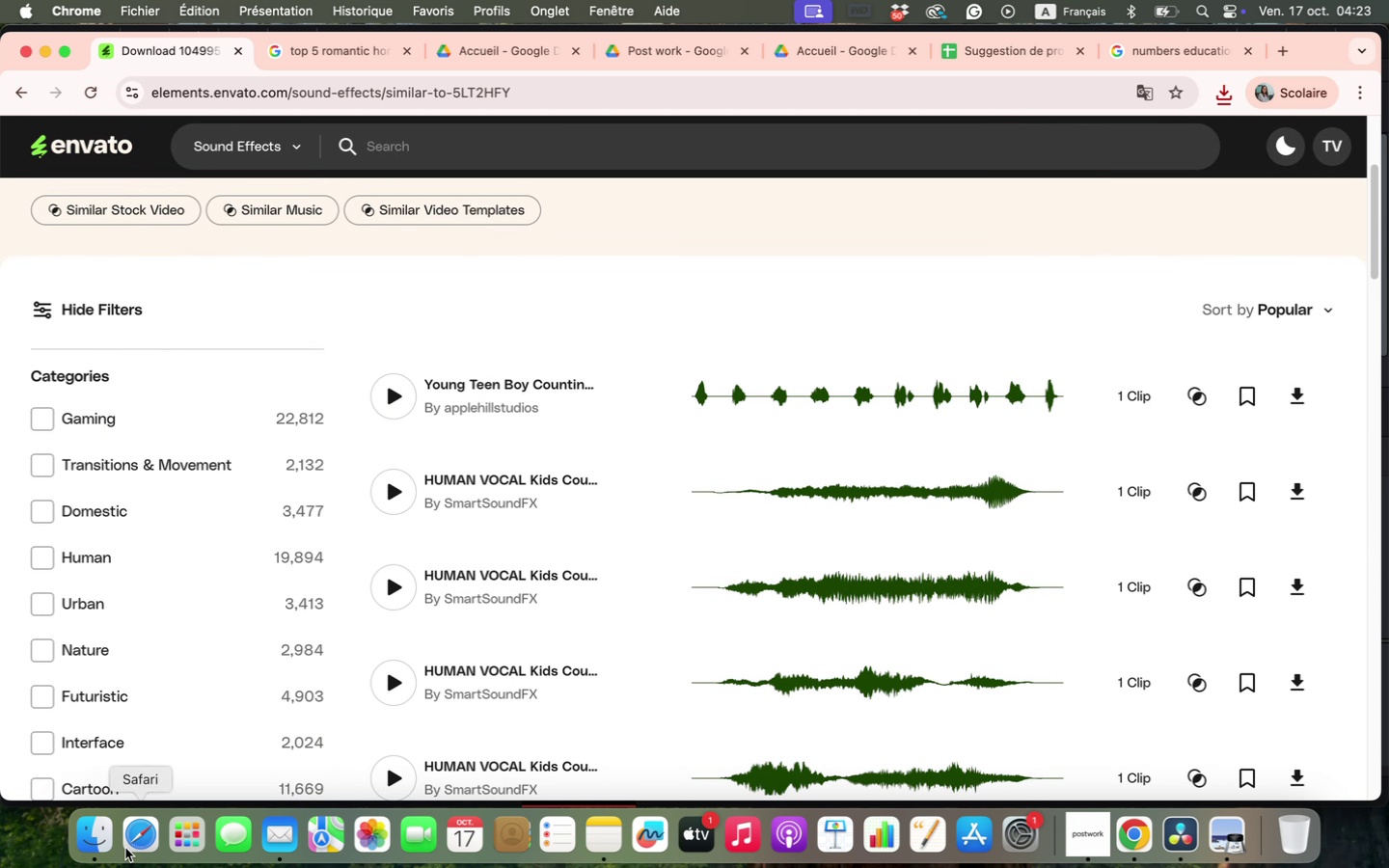 
left_click([94, 844])
 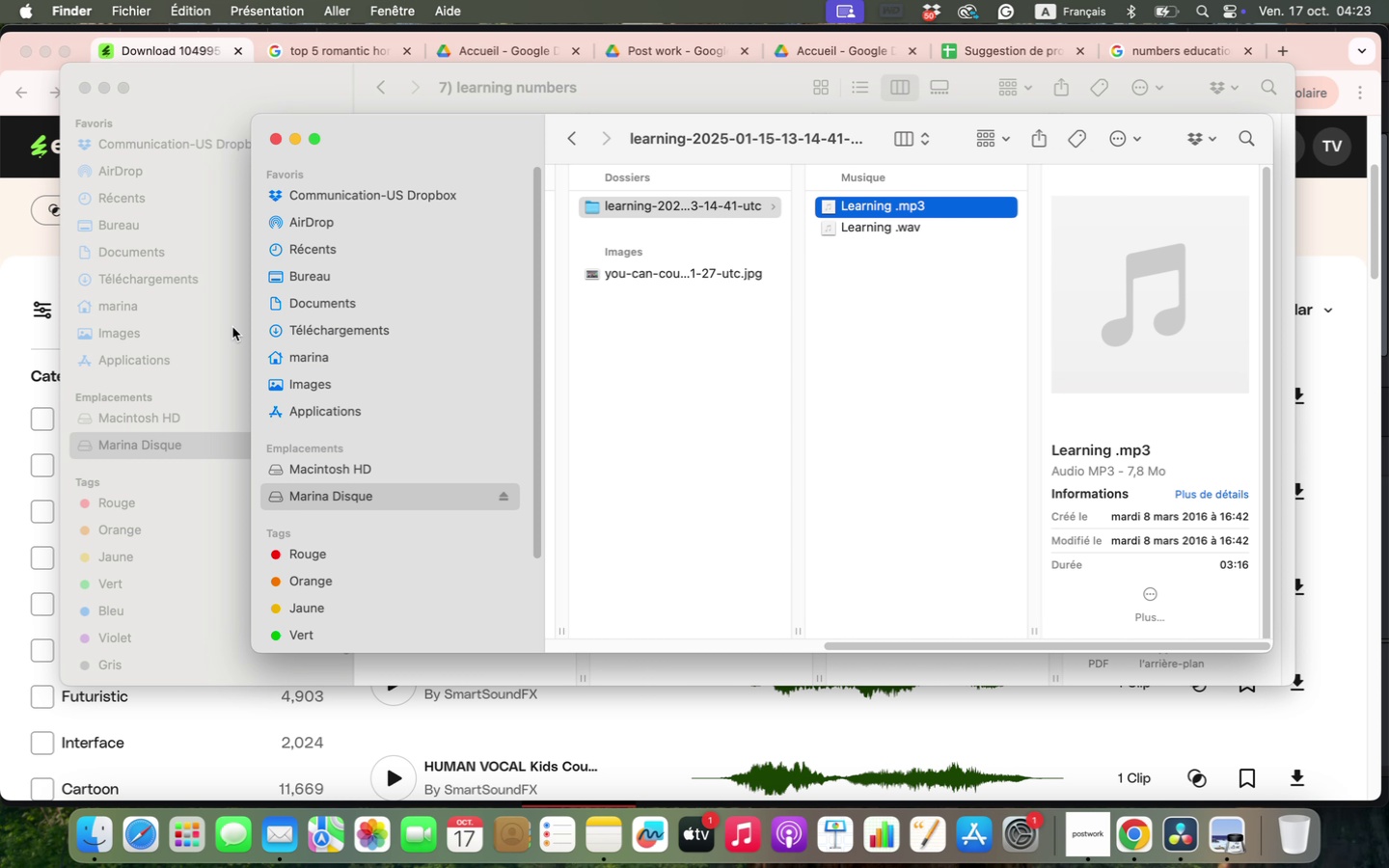 
left_click([193, 344])
 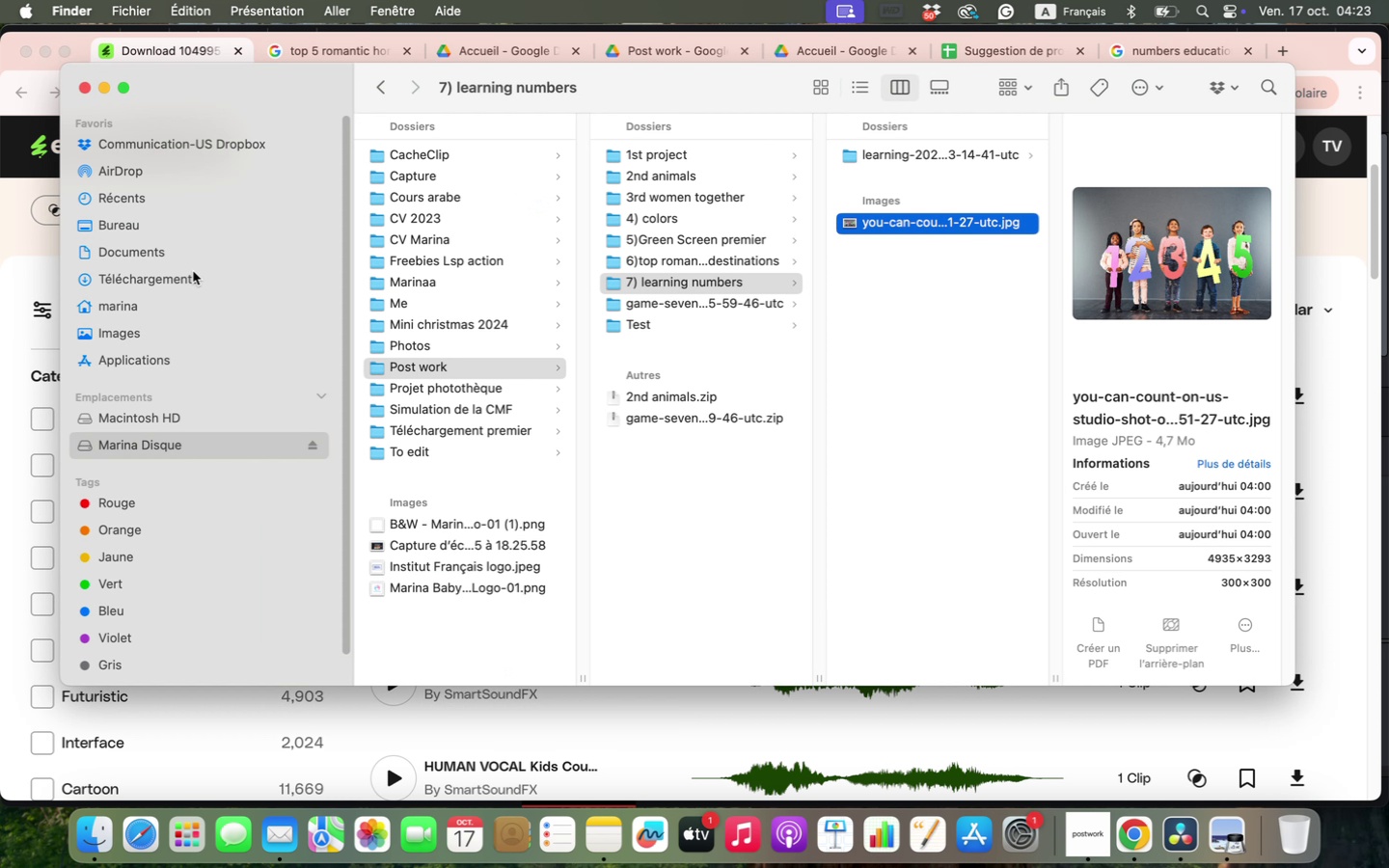 
left_click([193, 271])
 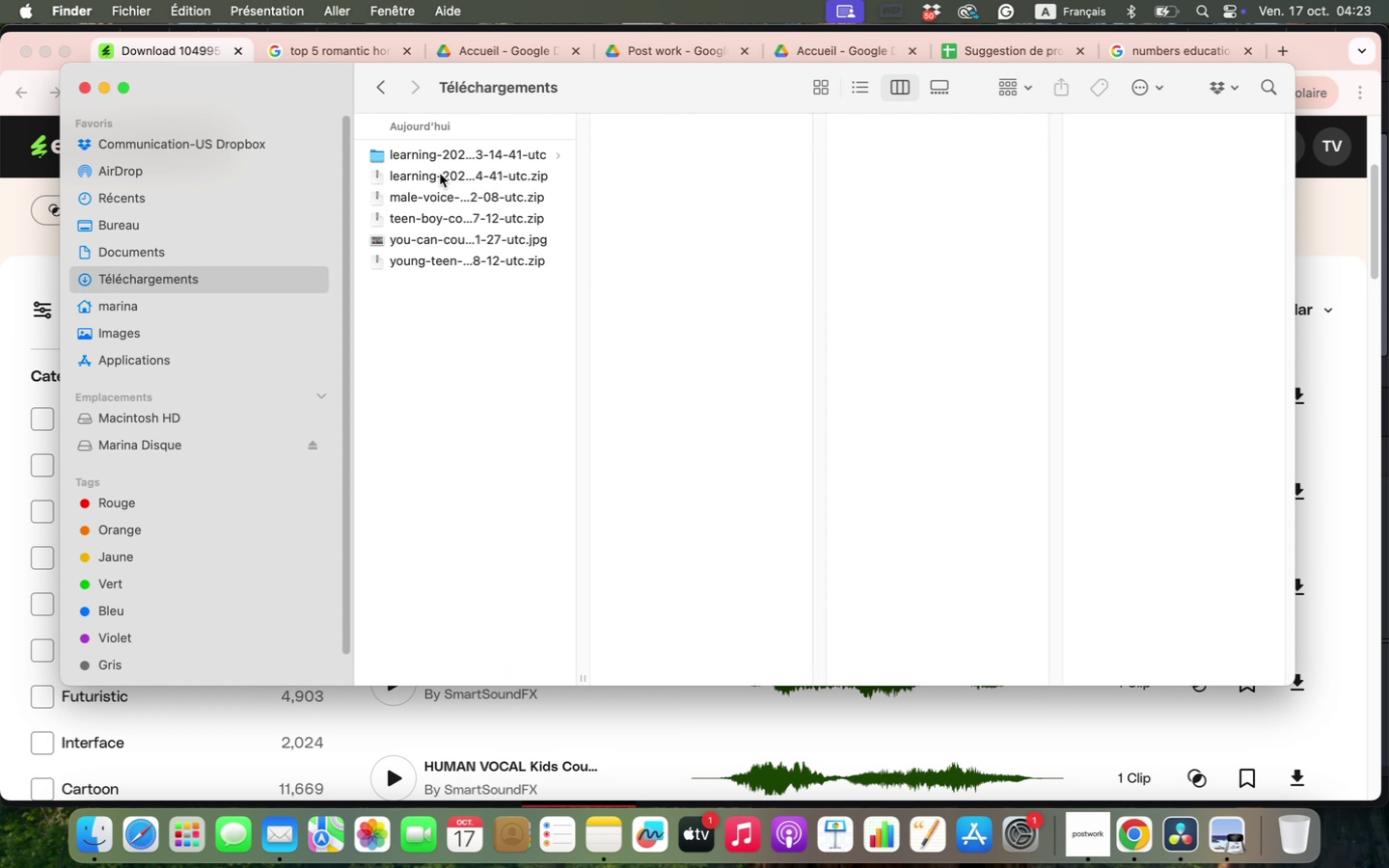 
left_click([440, 174])
 